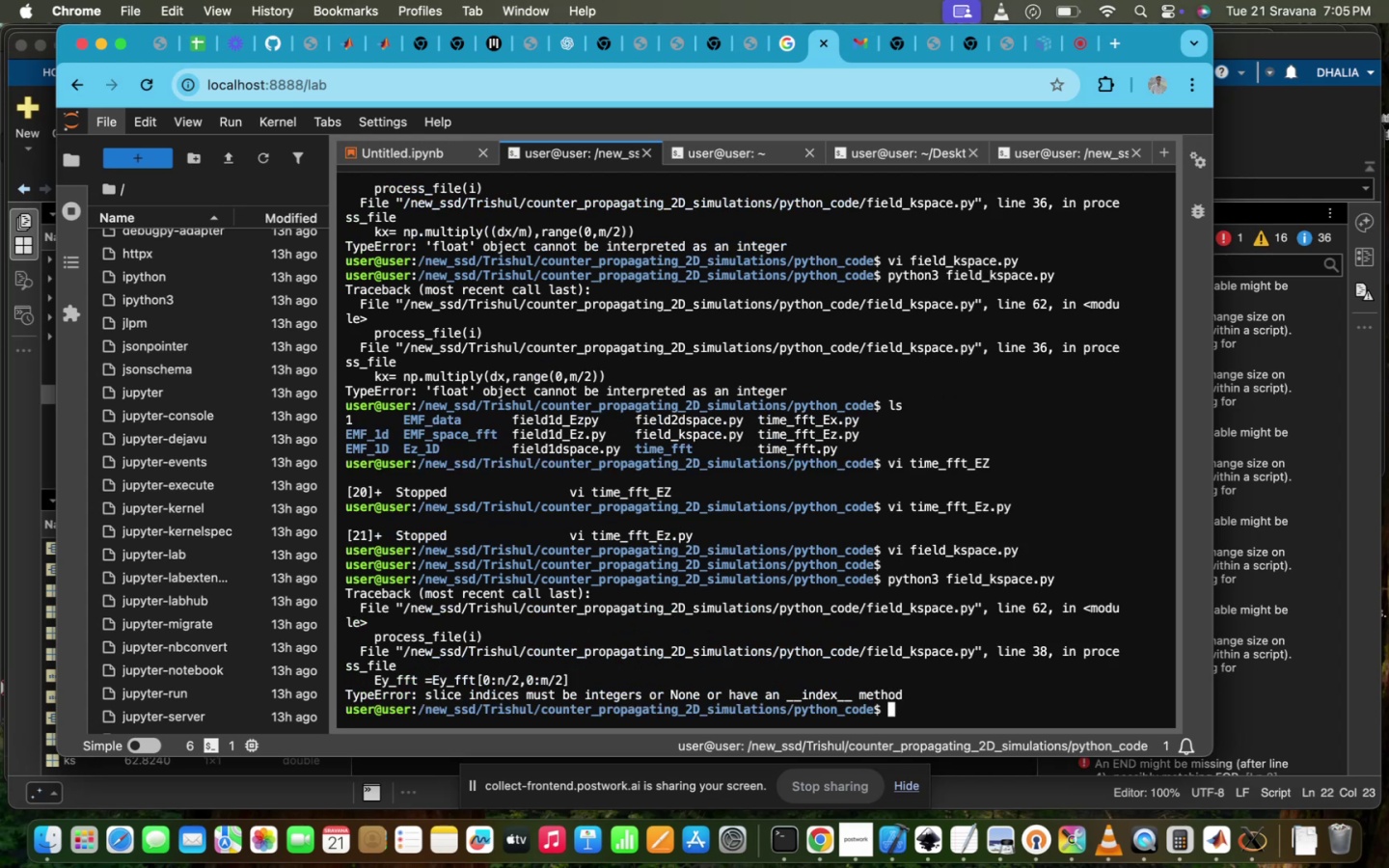 
key(ArrowUp)
 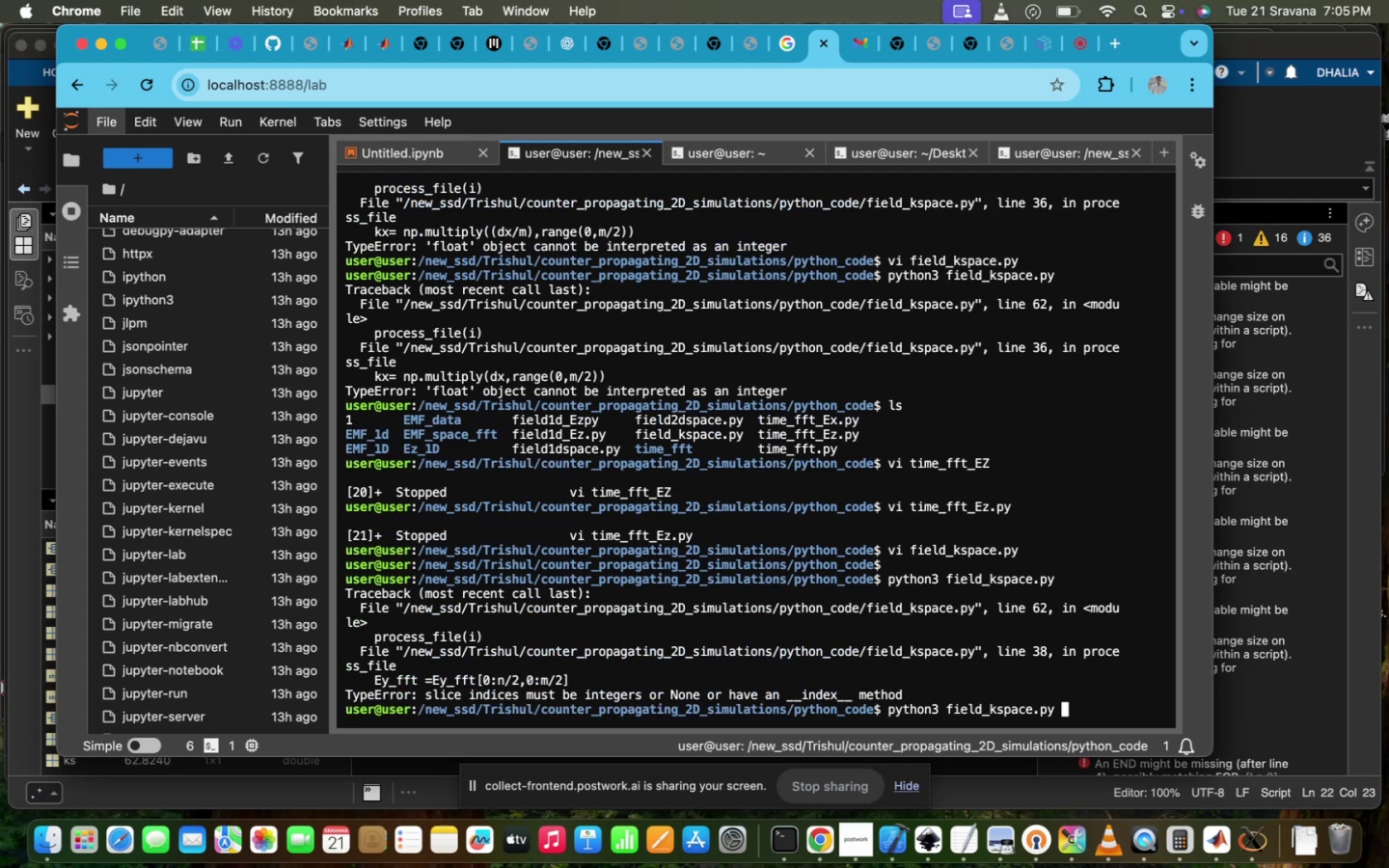 
key(ArrowUp)
 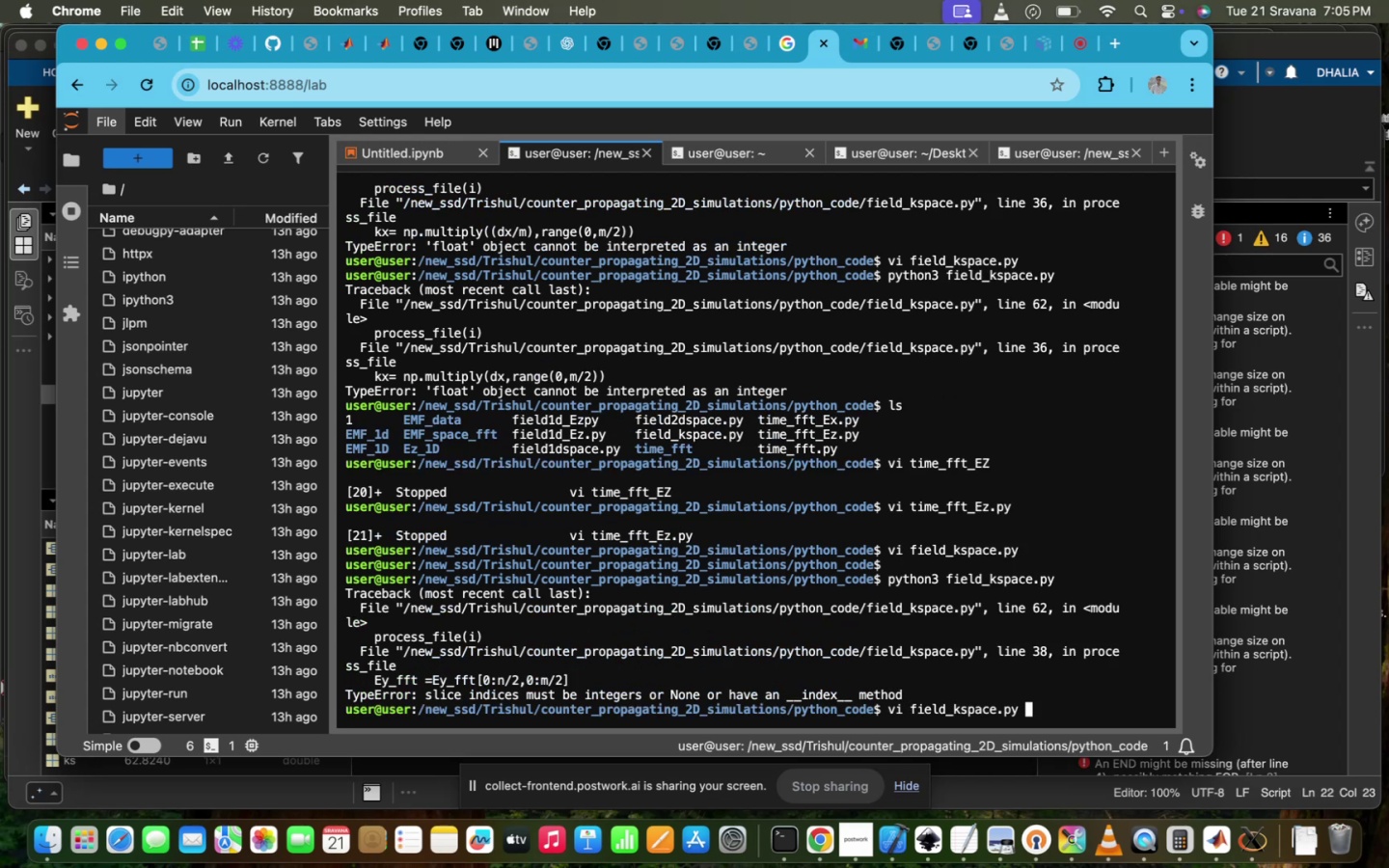 
hold_key(key=Enter, duration=0.76)
 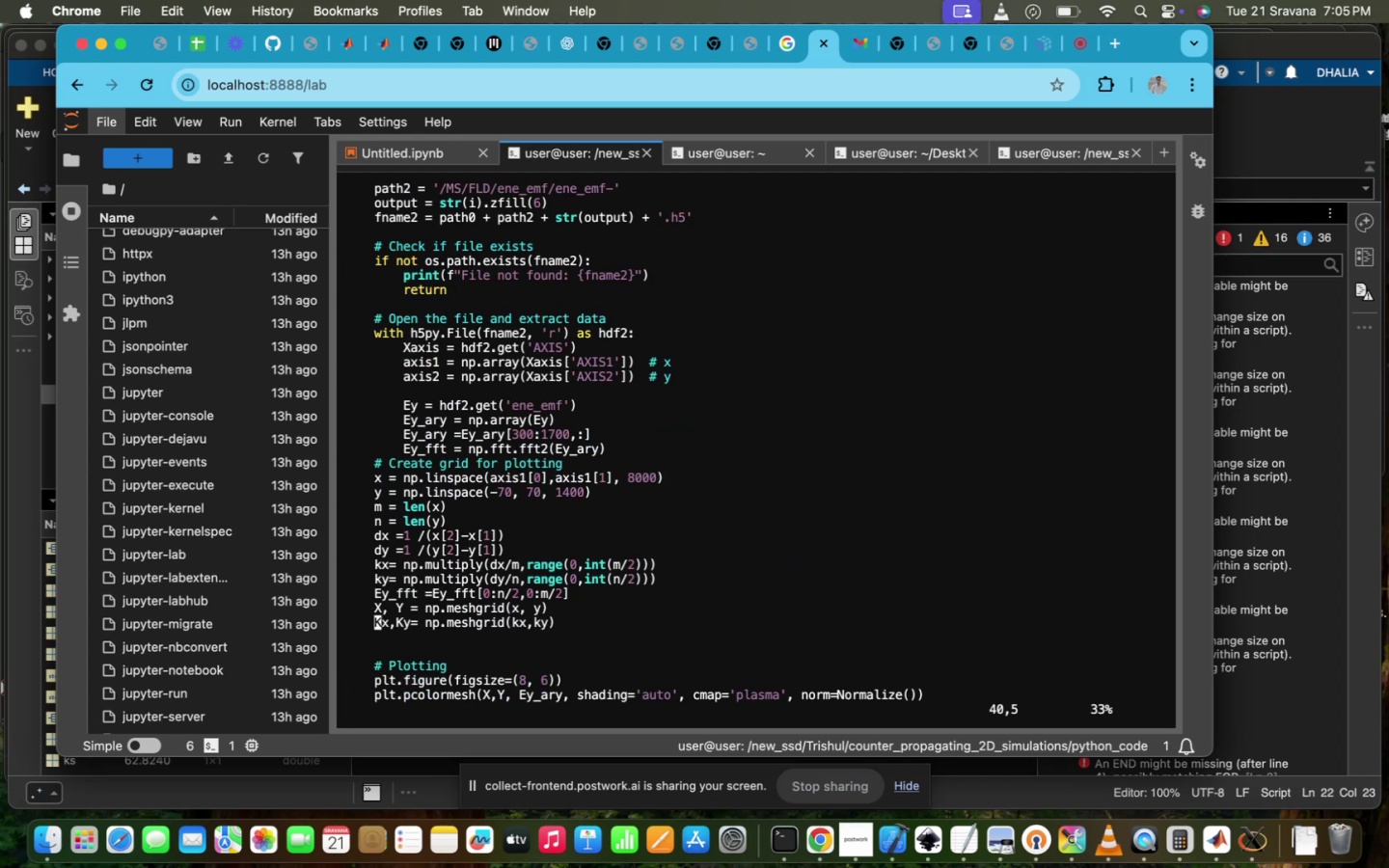 
scroll: coordinate [582, 490], scroll_direction: up, amount: 1.0
 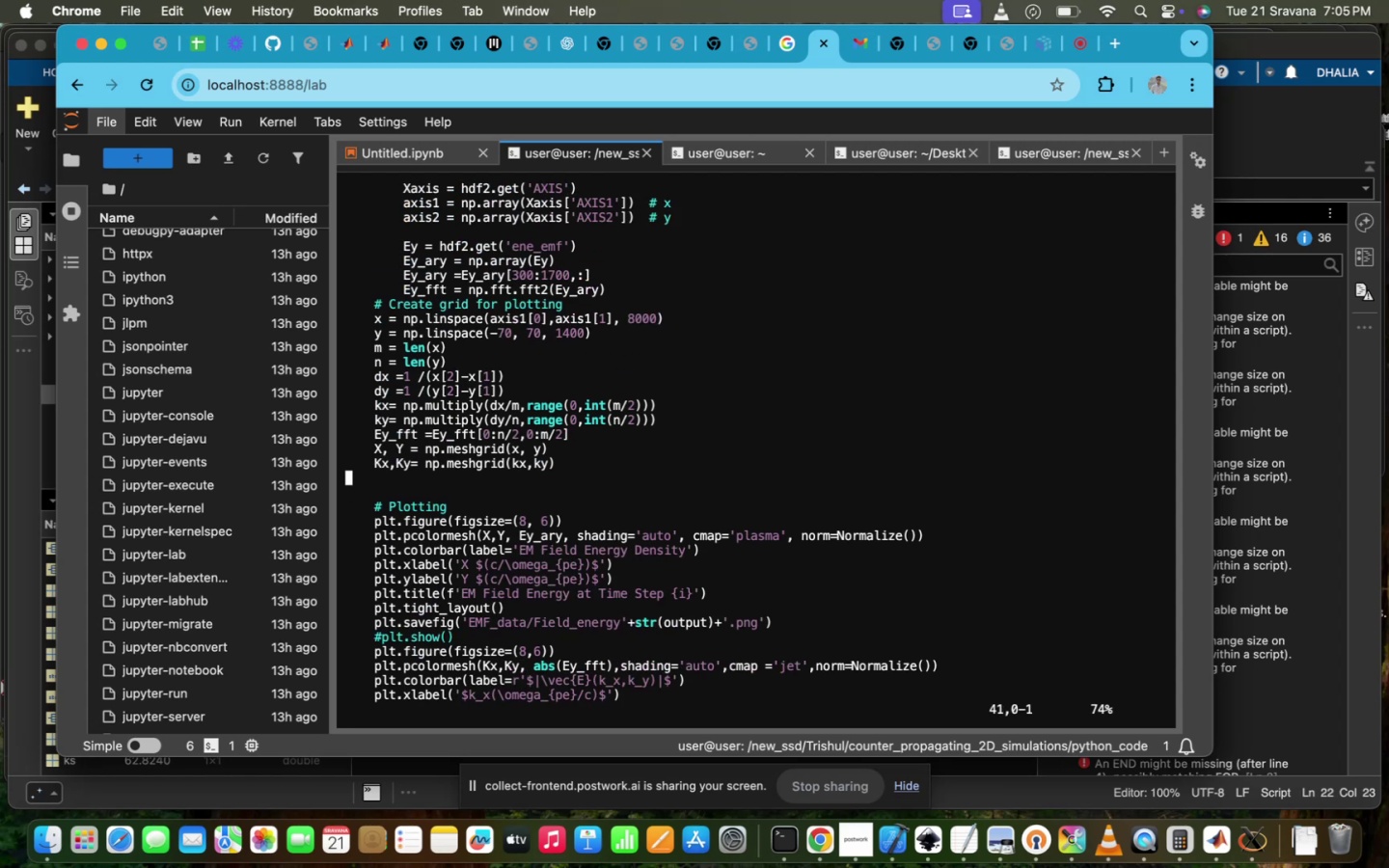 
scroll: coordinate [582, 490], scroll_direction: down, amount: 4.0
 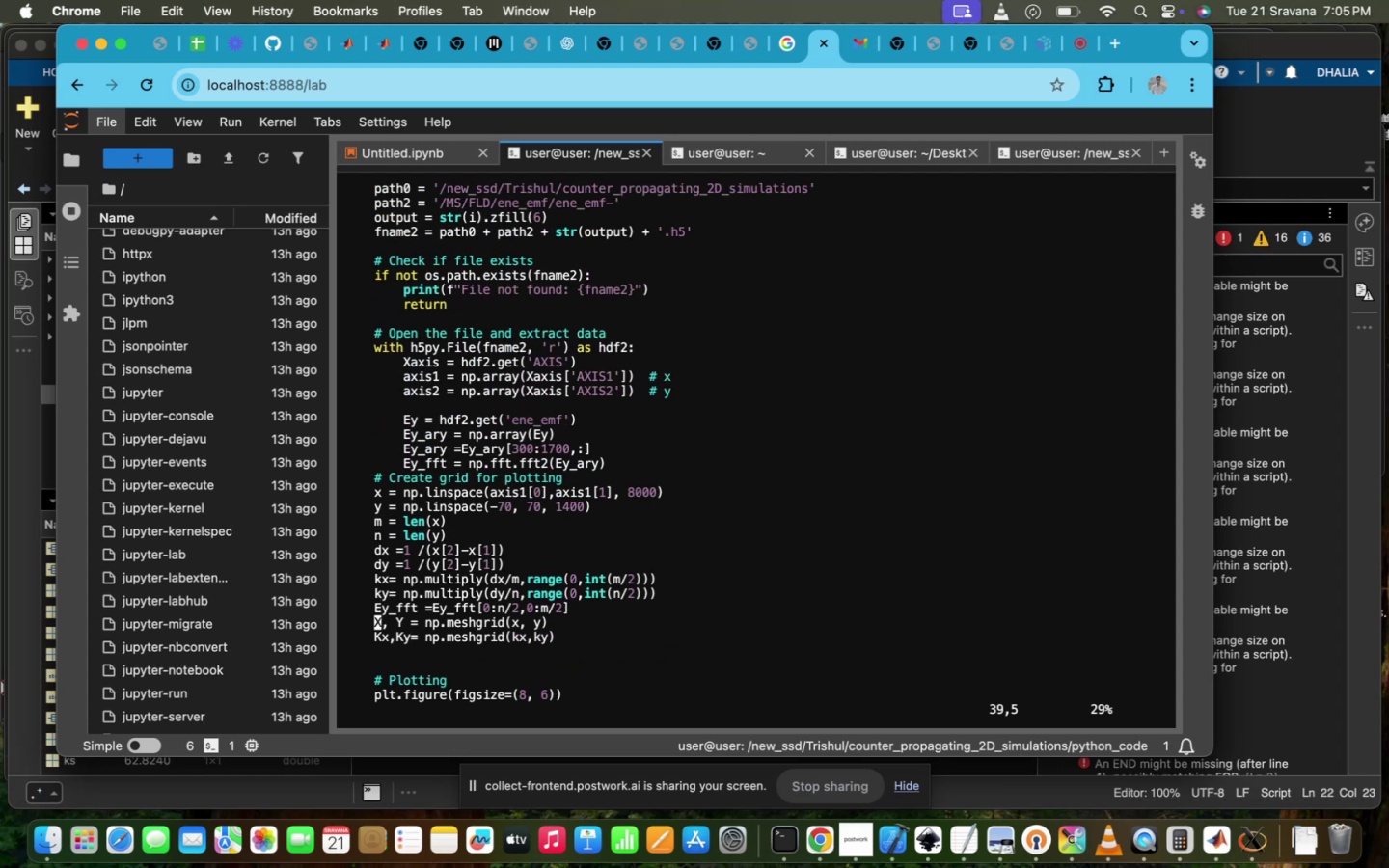 
key(ArrowUp)
 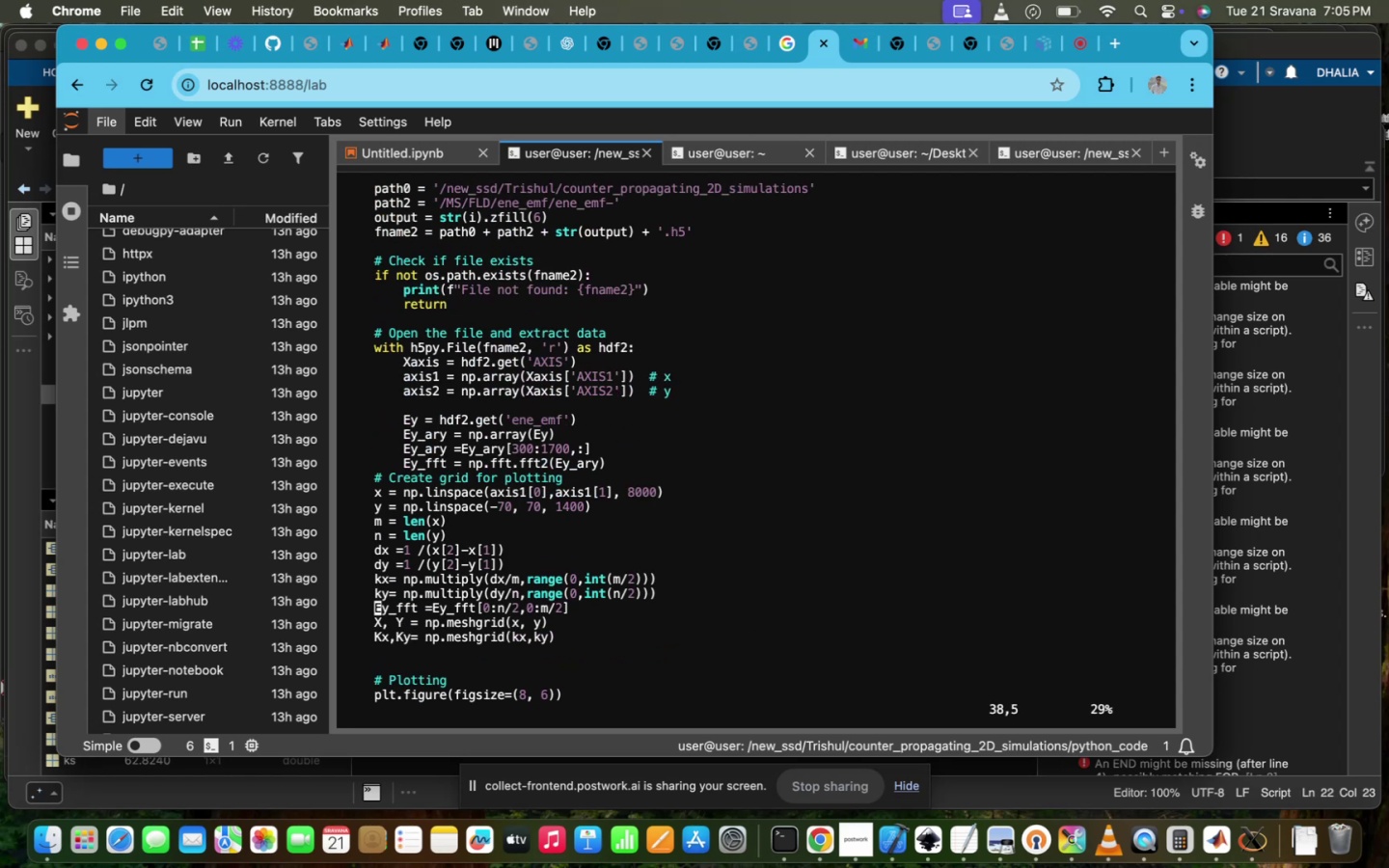 
key(ArrowRight)
 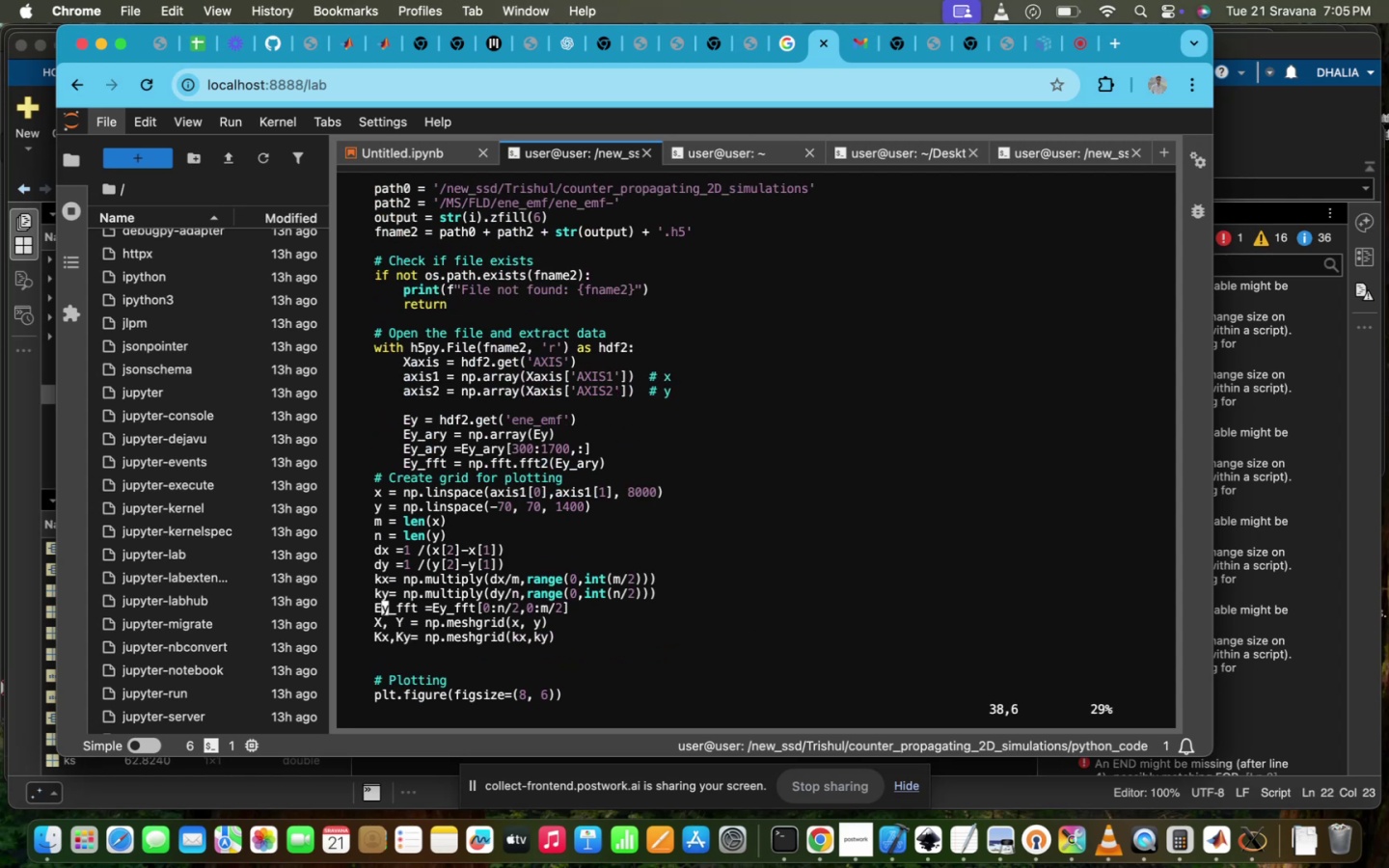 
hold_key(key=ArrowRight, duration=1.5)
 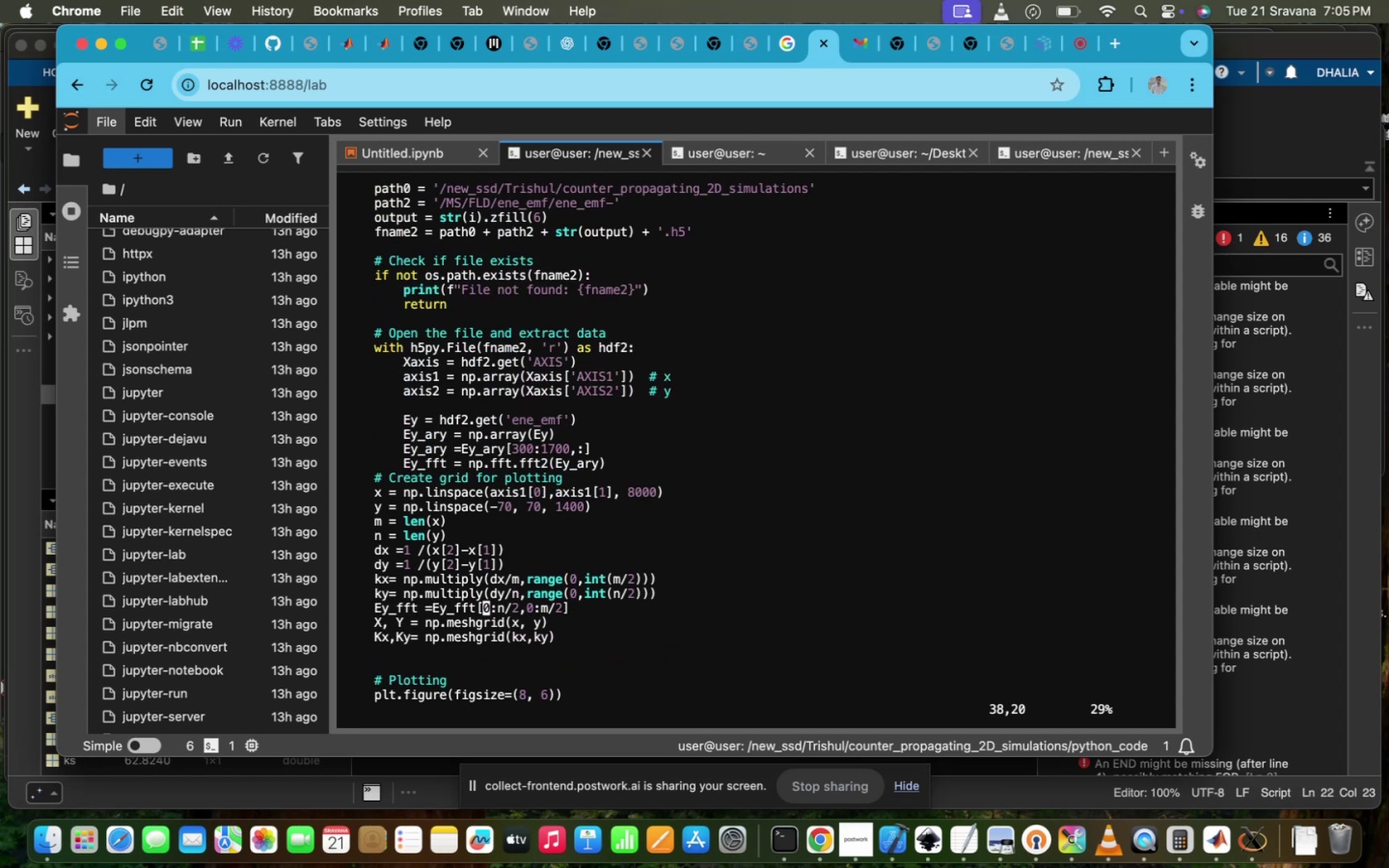 
key(ArrowRight)
 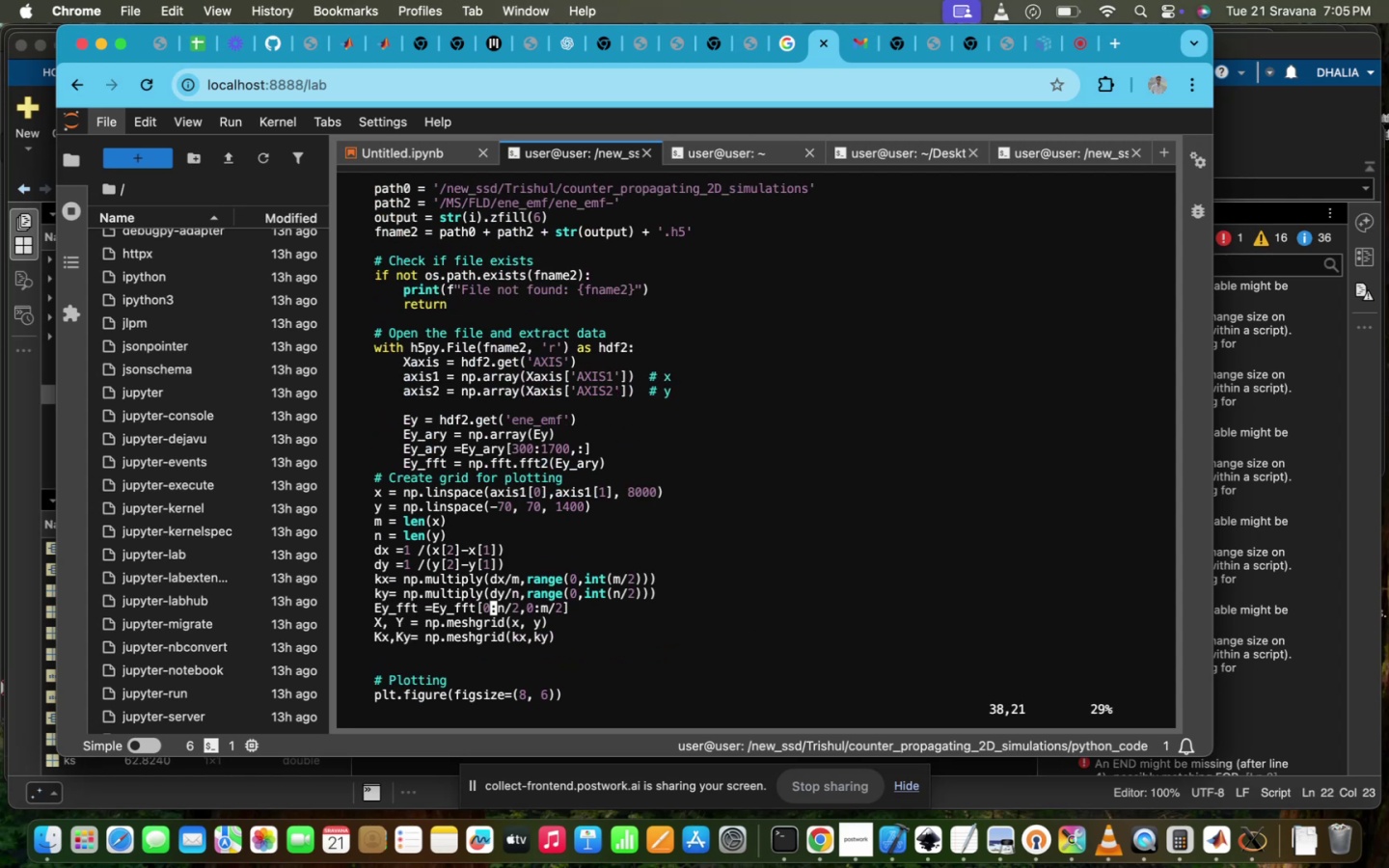 
key(ArrowRight)
 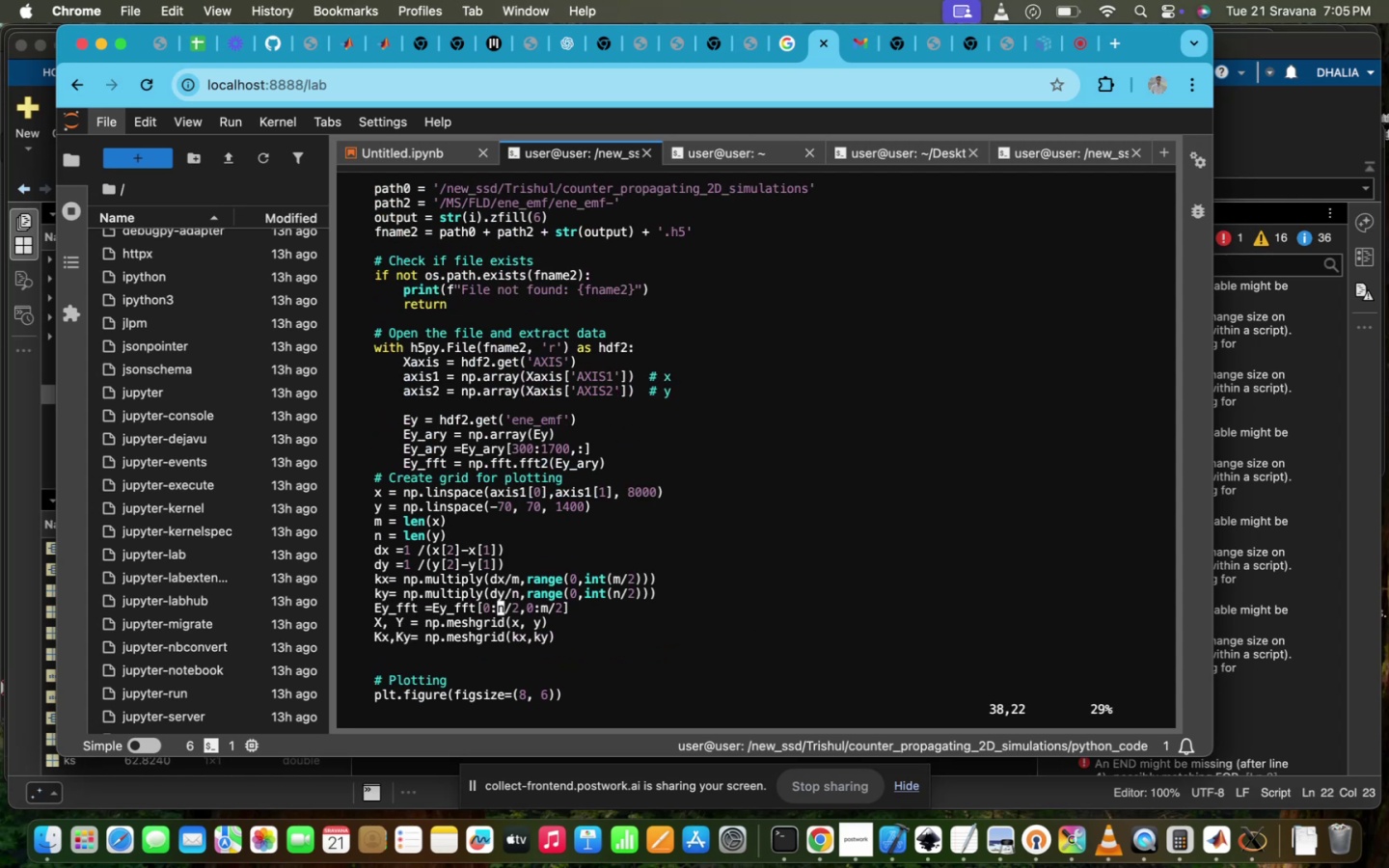 
key(ArrowDown)
 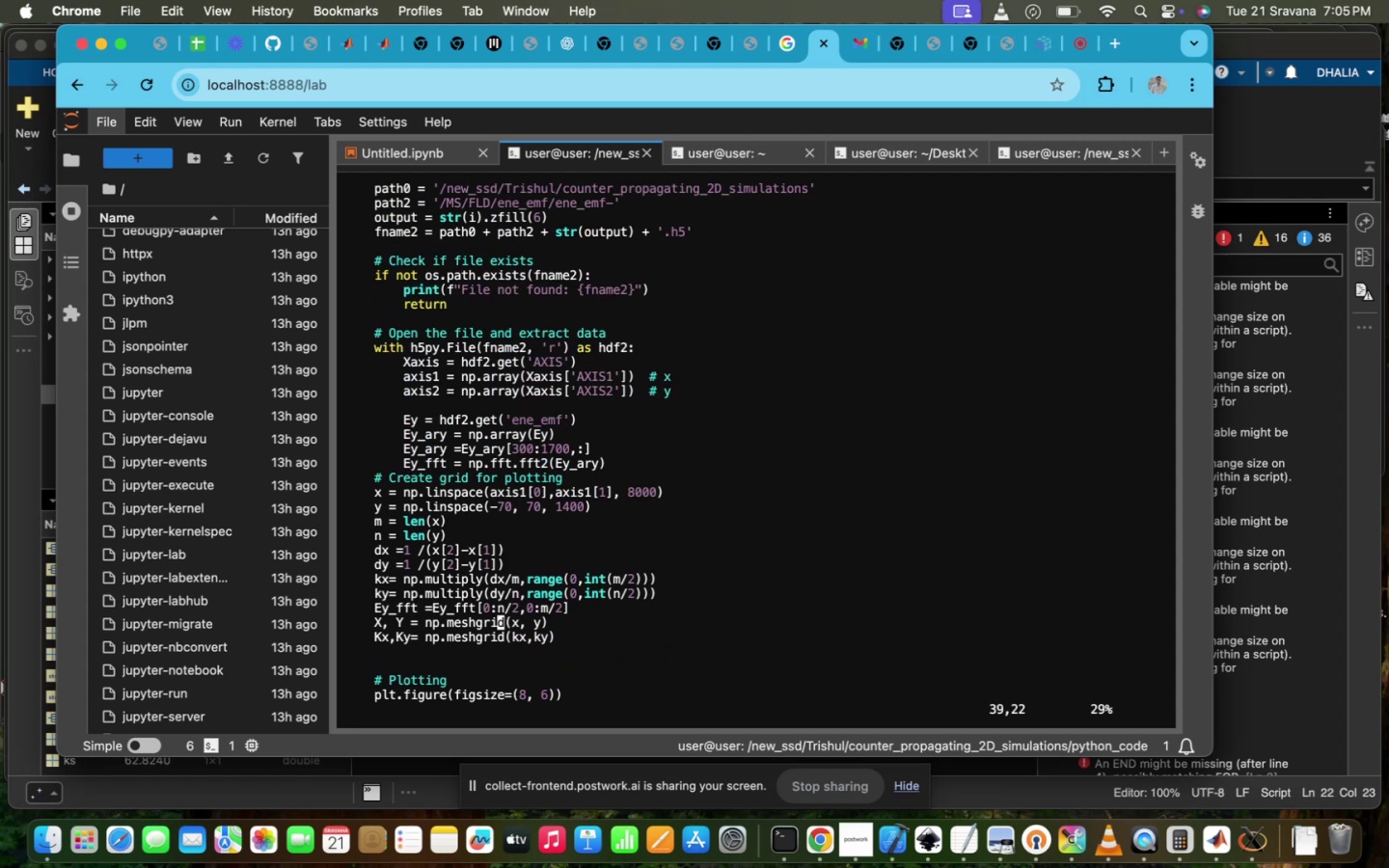 
key(ArrowDown)
 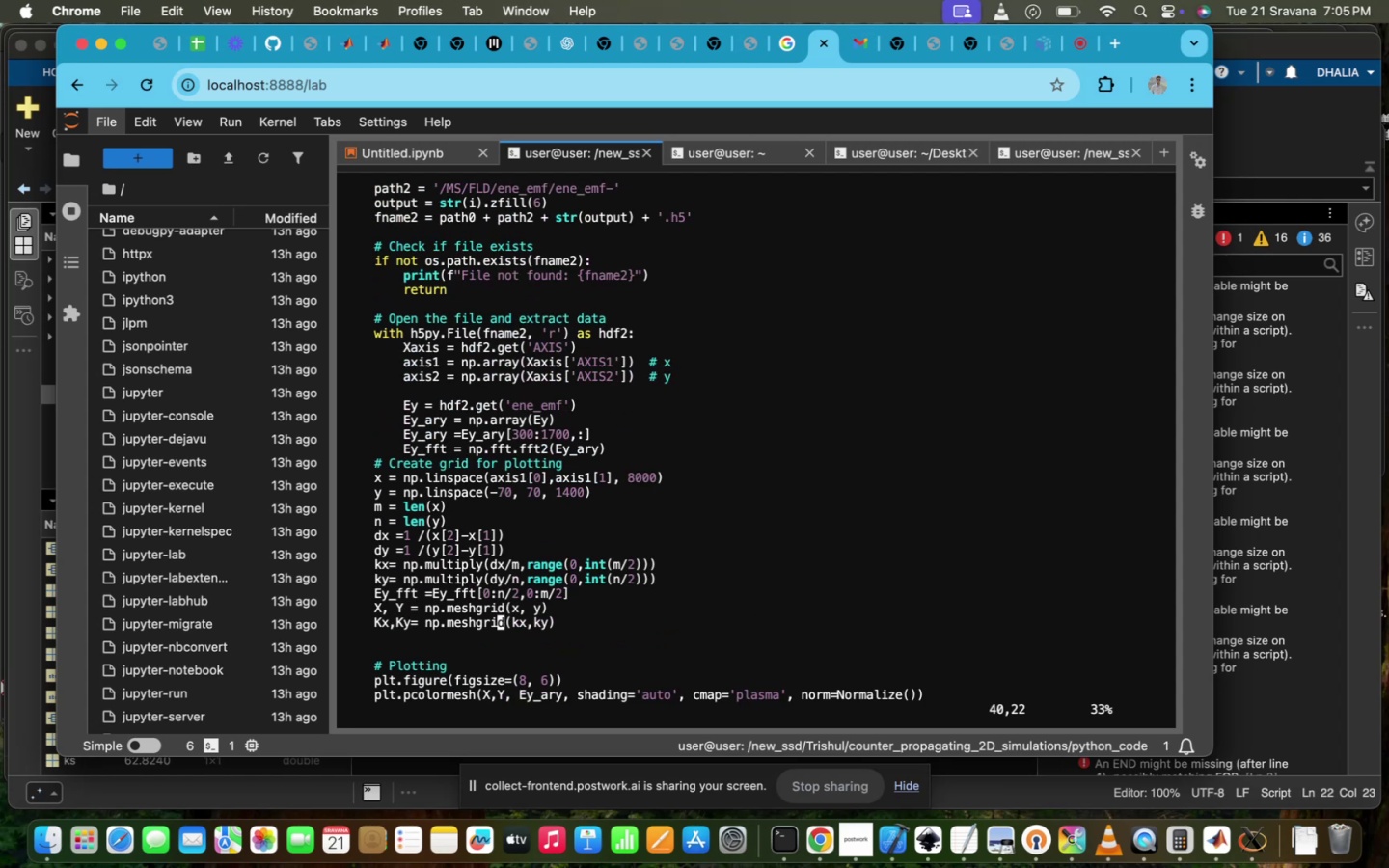 
key(ArrowUp)
 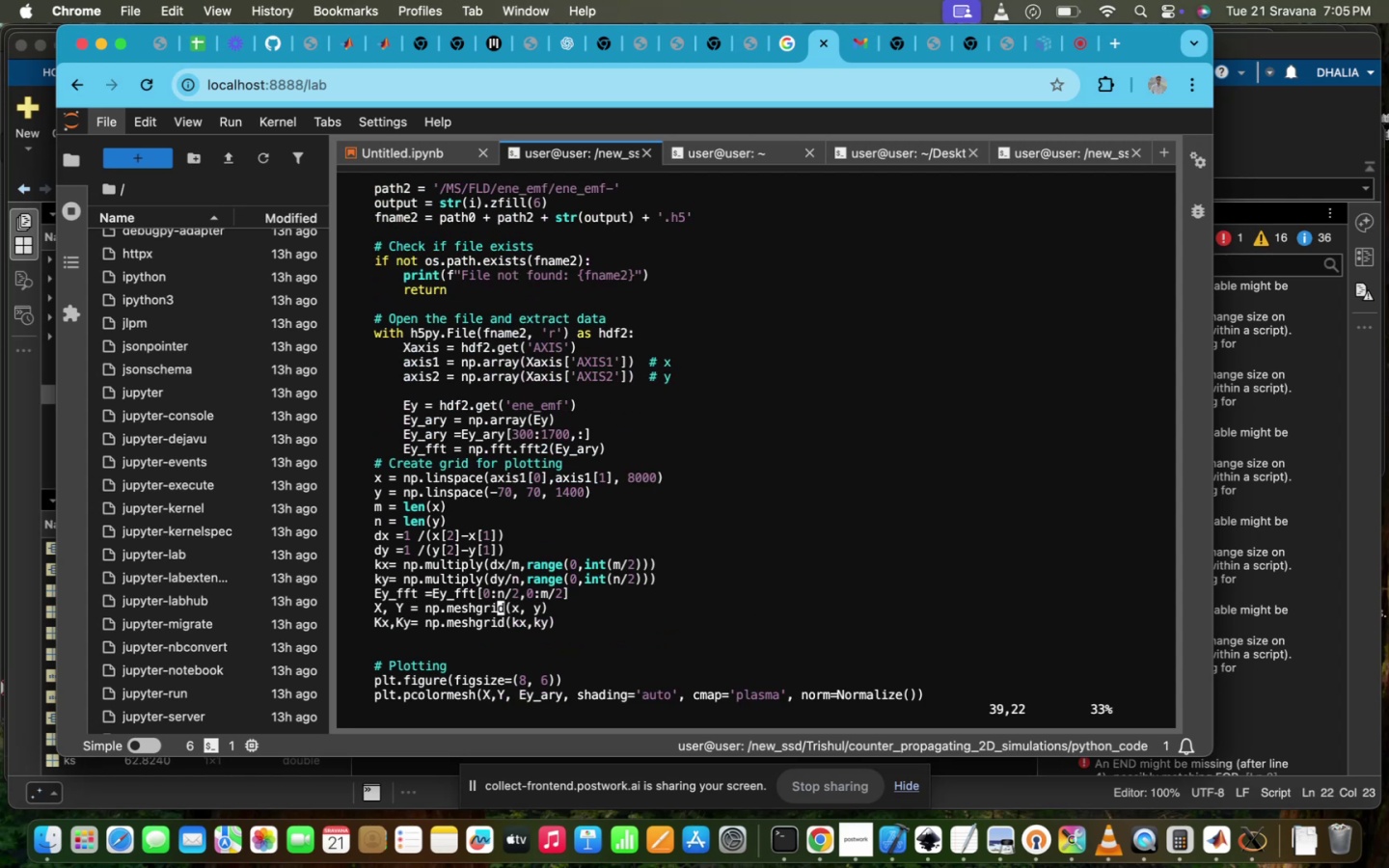 
key(ArrowUp)
 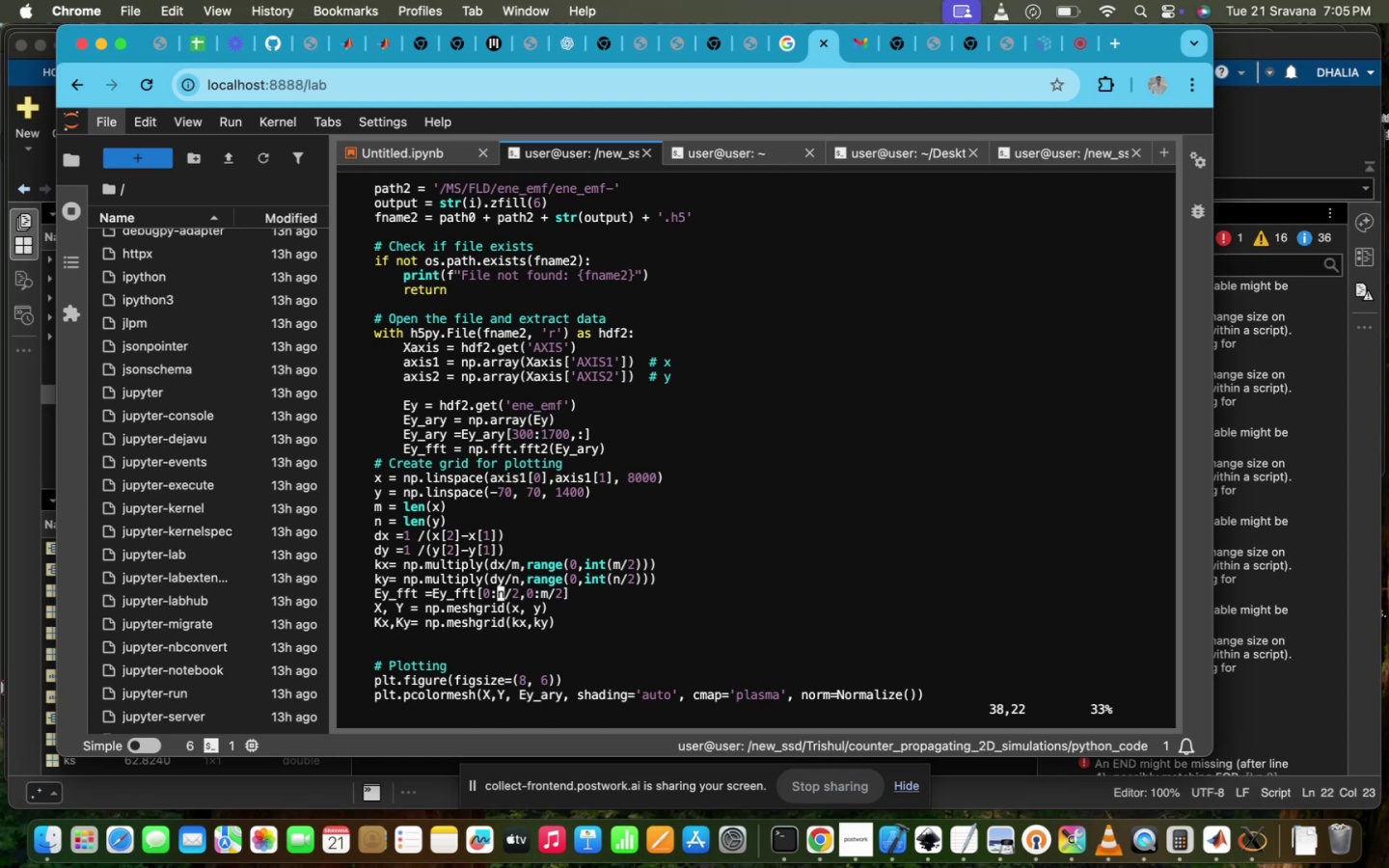 
key(ArrowLeft)
 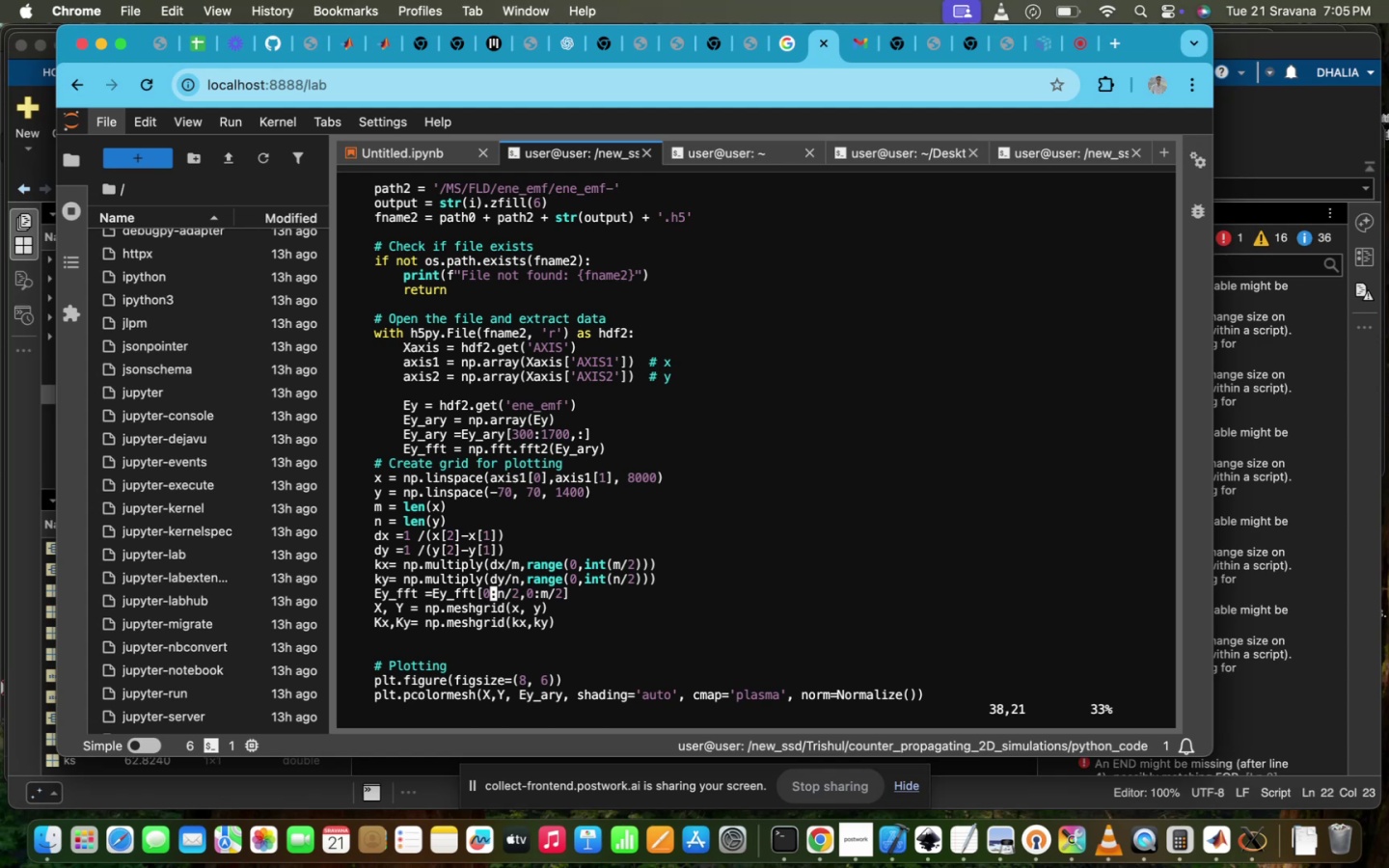 
key(ArrowLeft)
 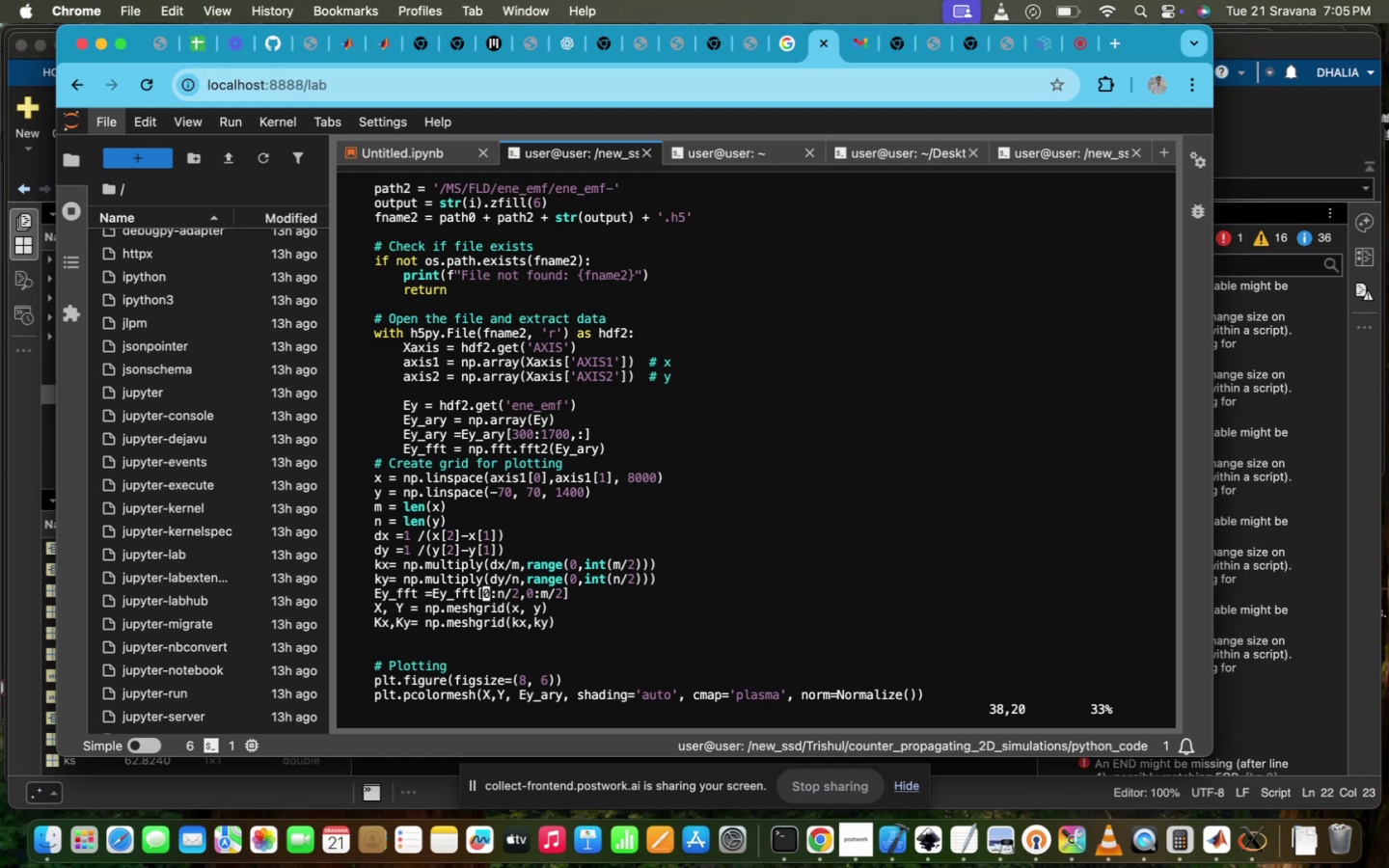 
key(ArrowRight)
 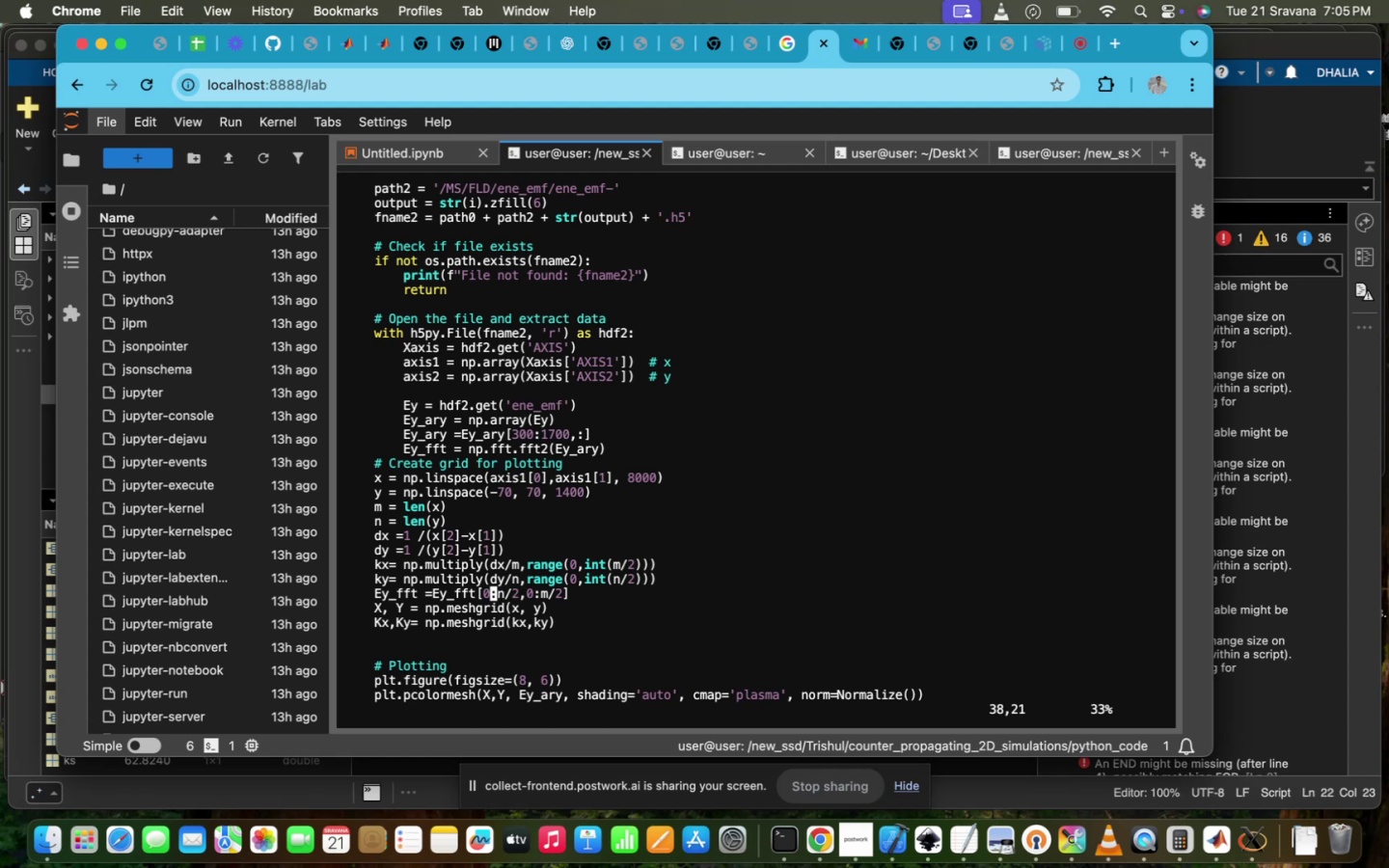 
key(ArrowRight)
 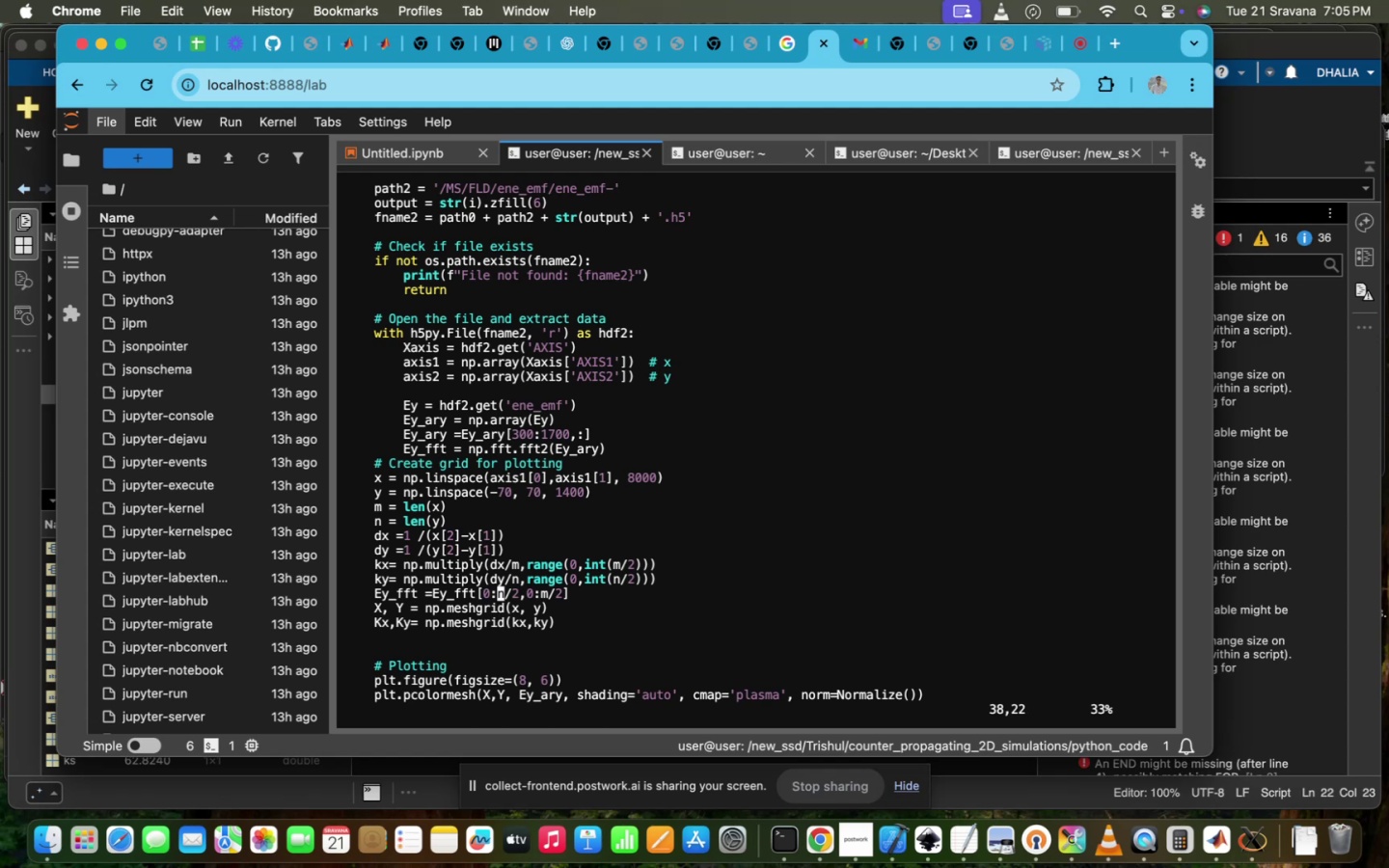 
type(IINT()
 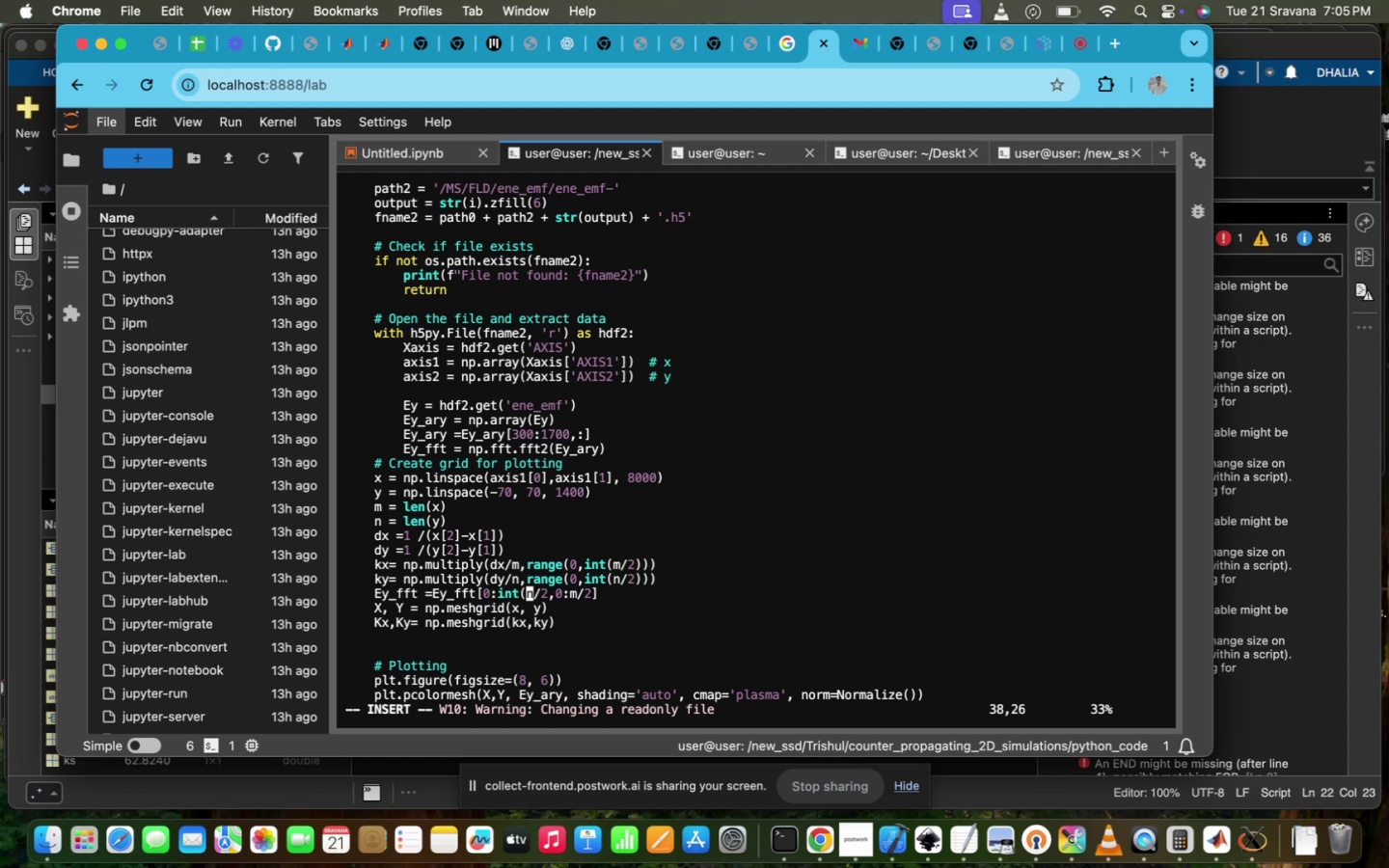 
key(ArrowRight)
 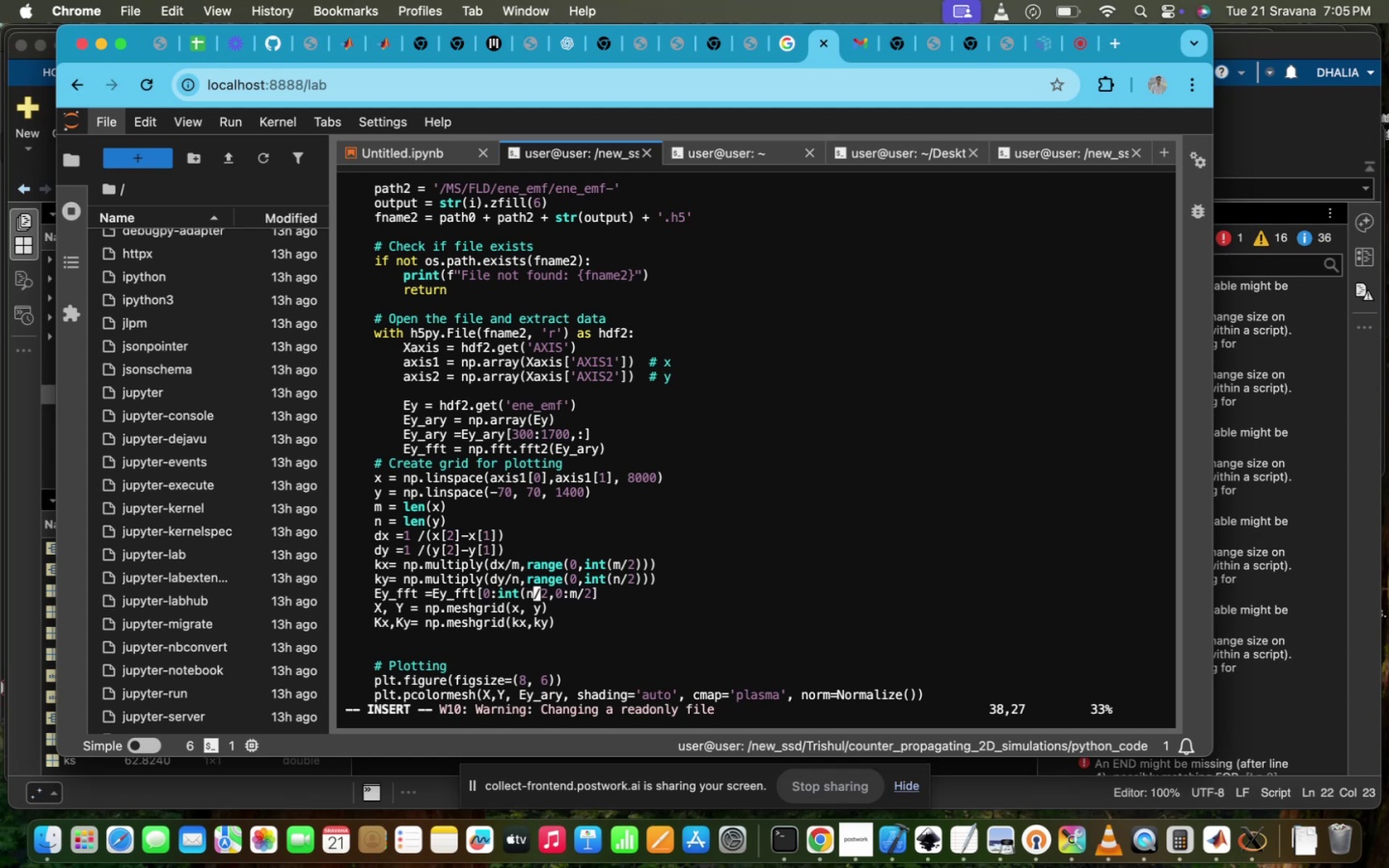 
key(ArrowRight)
 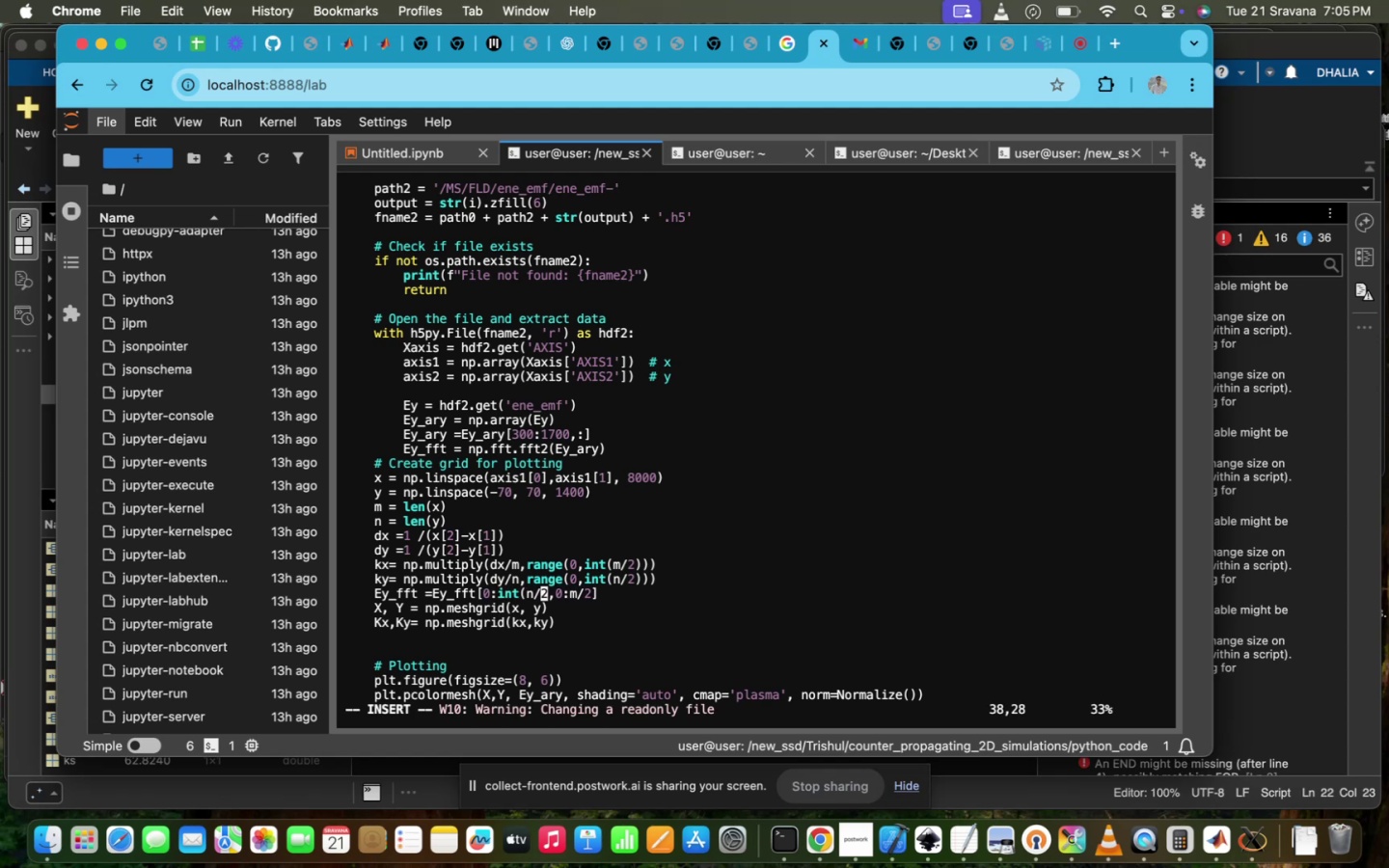 
key(ArrowRight)
 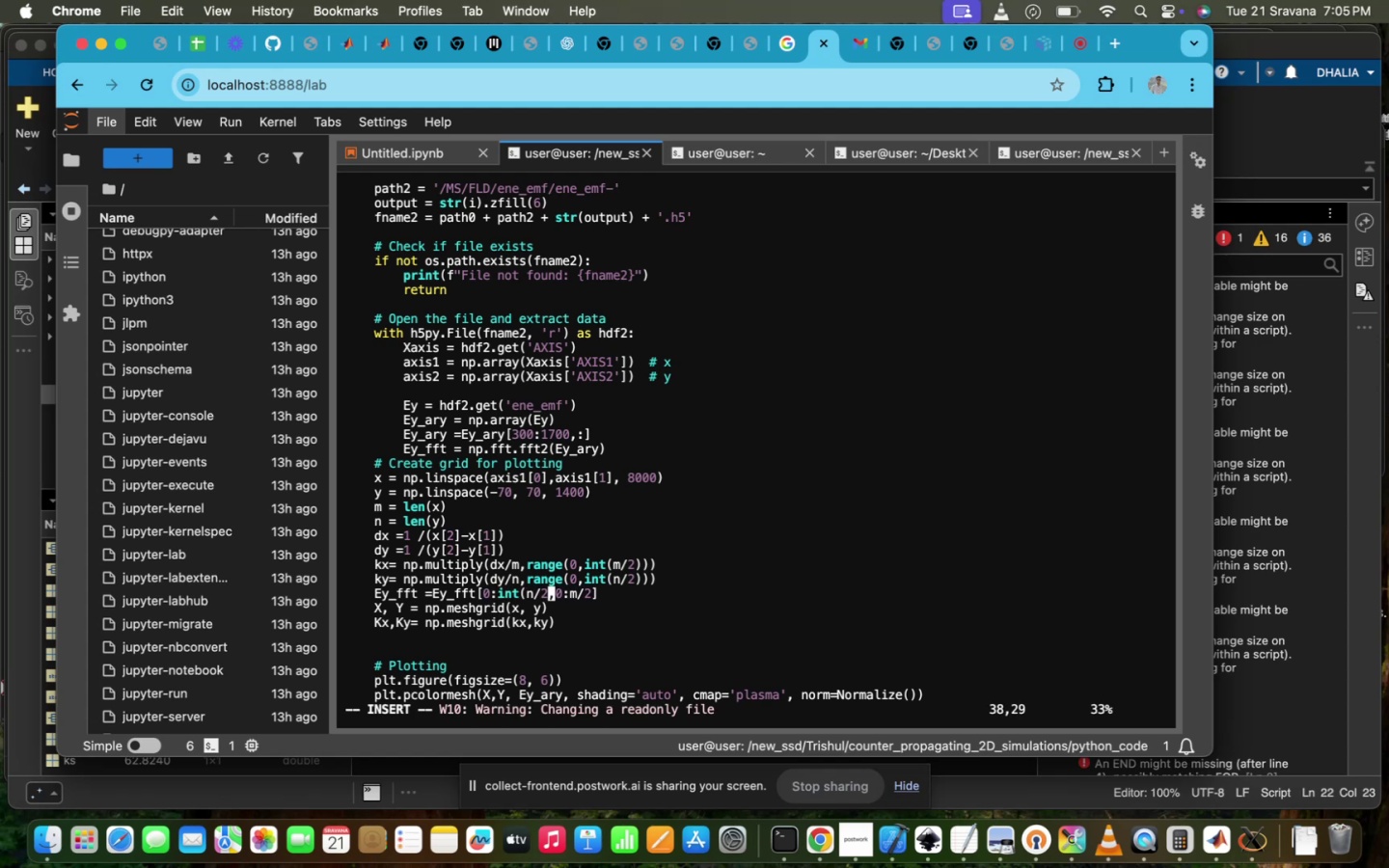 
key(Shift+ShiftRight)
 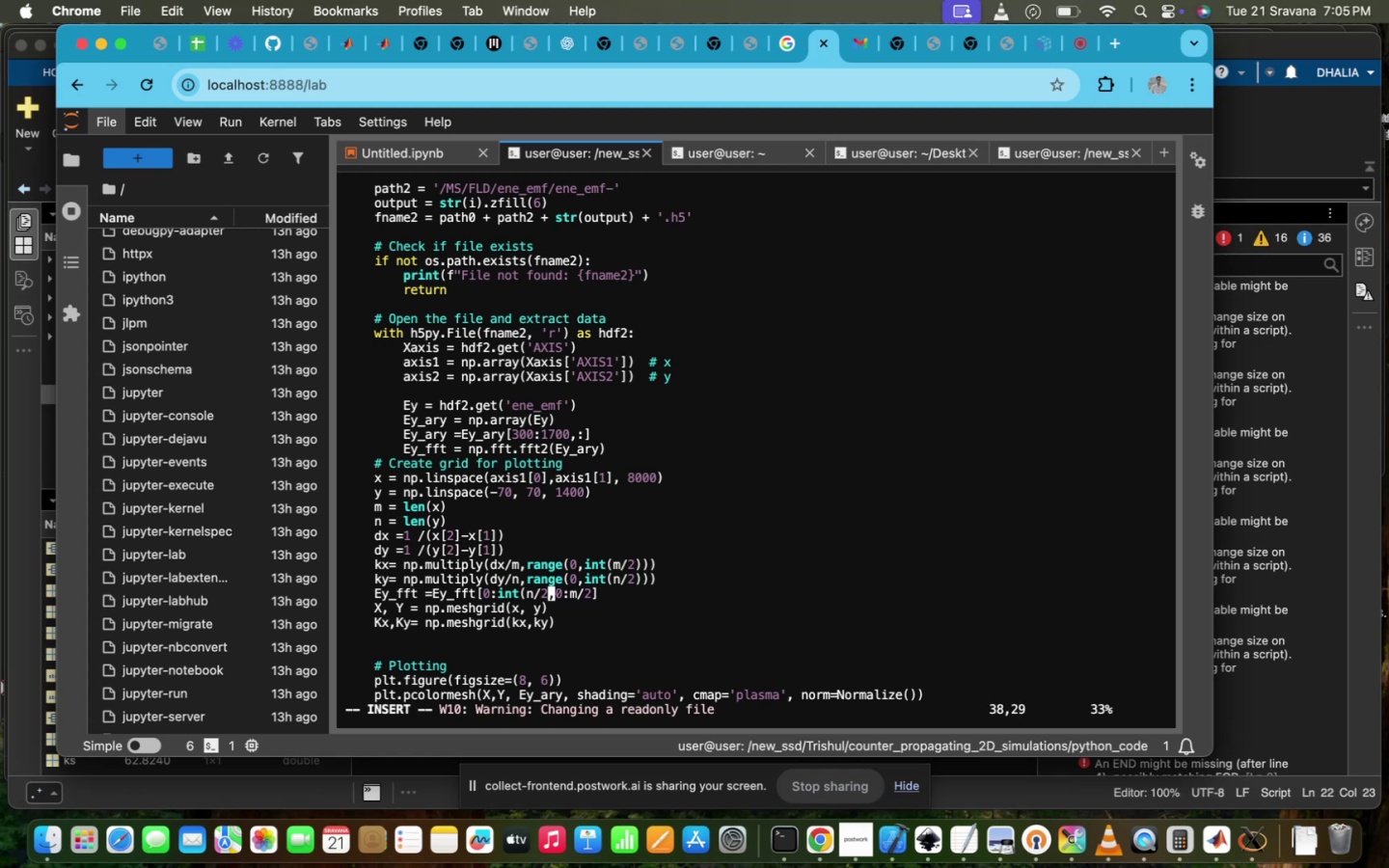 
key(Shift+0)
 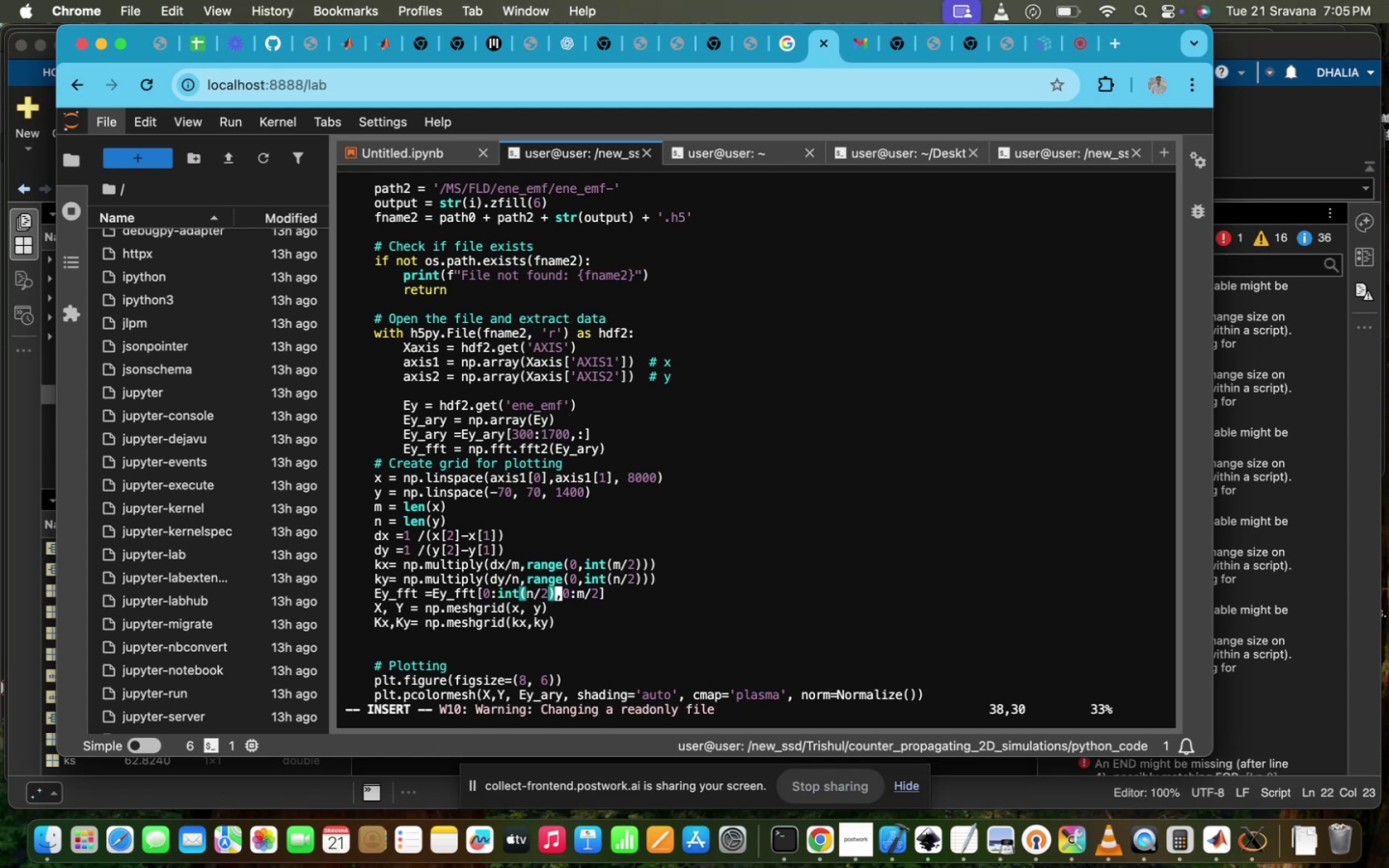 
key(ArrowRight)
 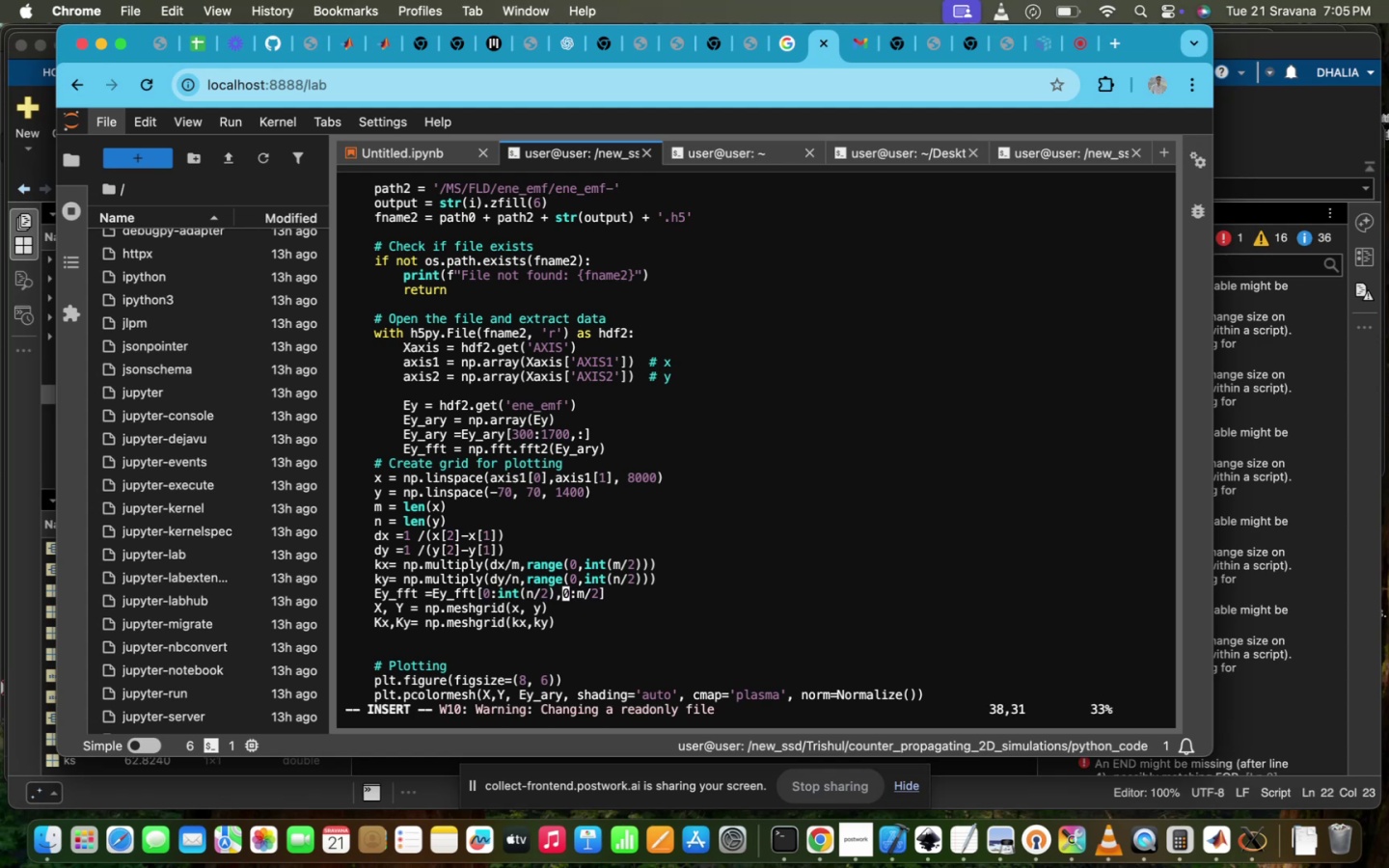 
key(ArrowRight)
 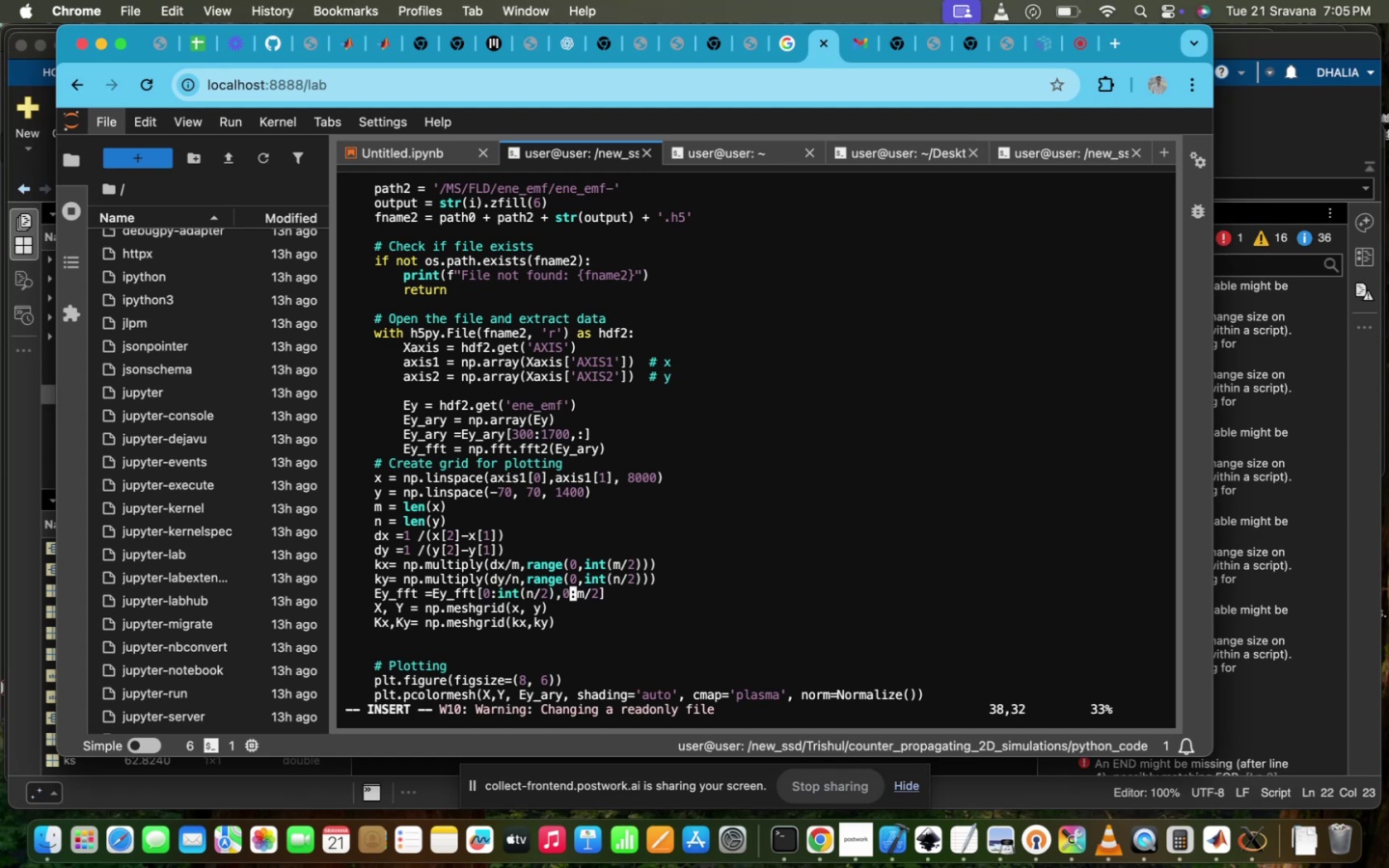 
key(ArrowRight)
 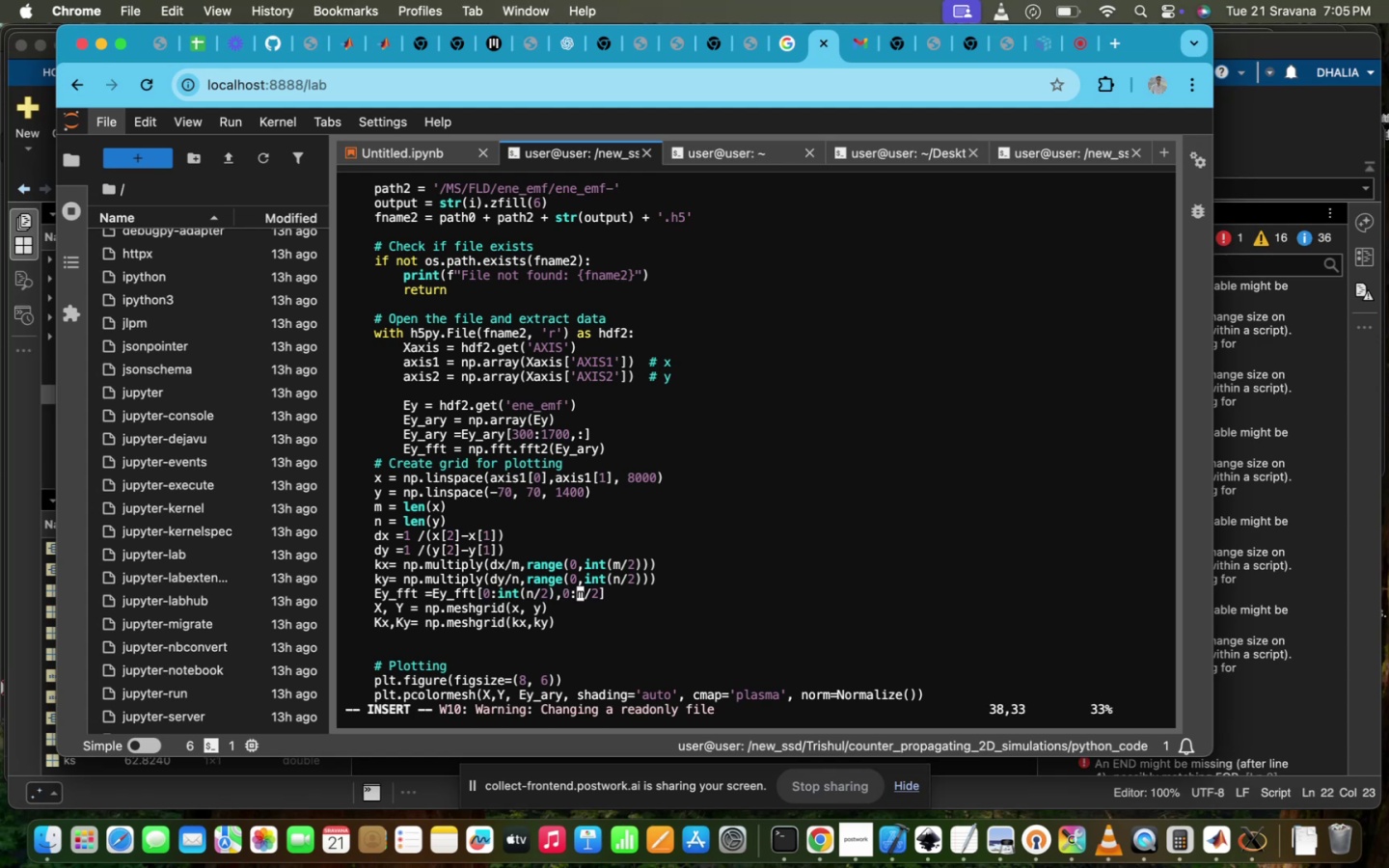 
type(INT()
 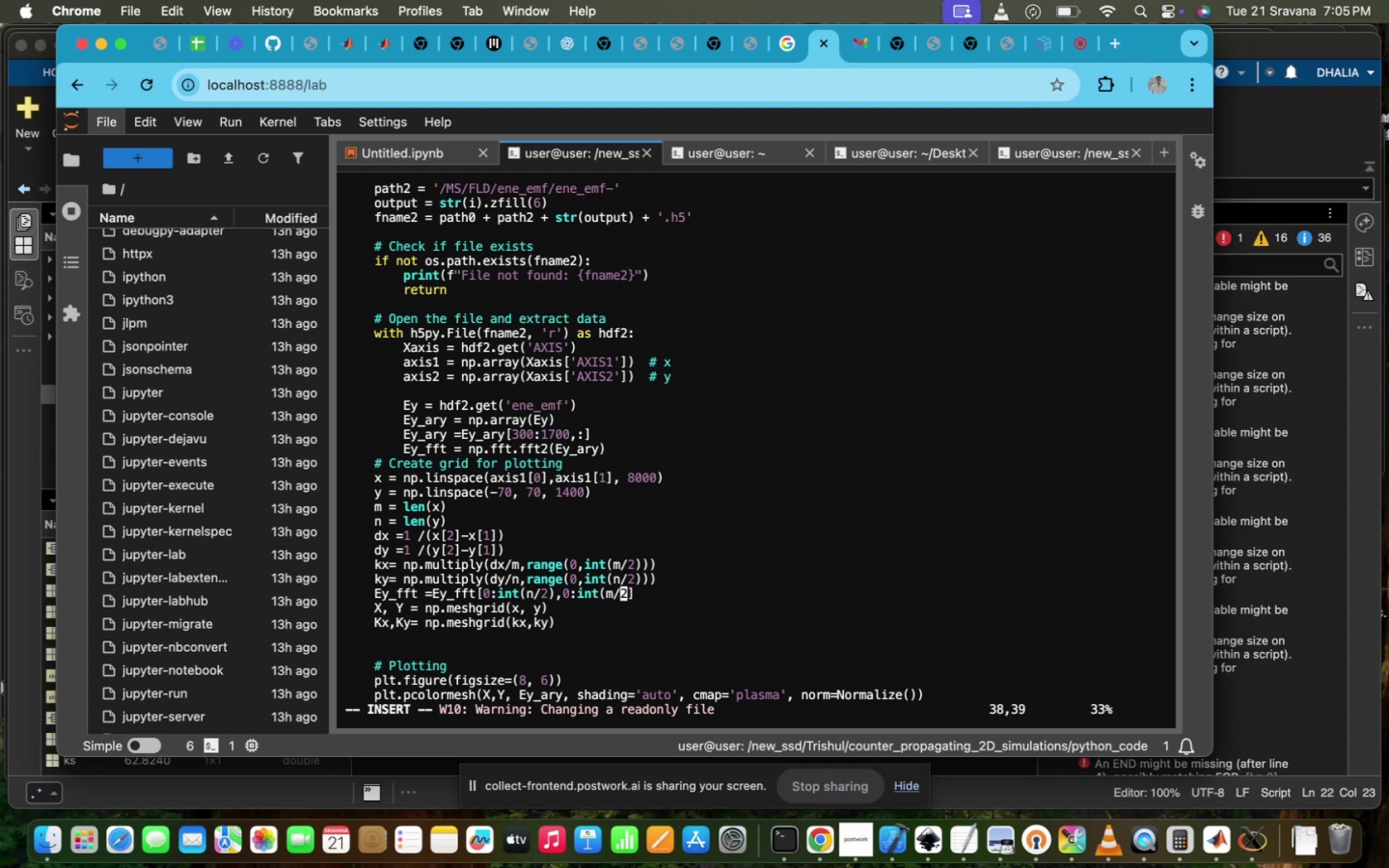 
 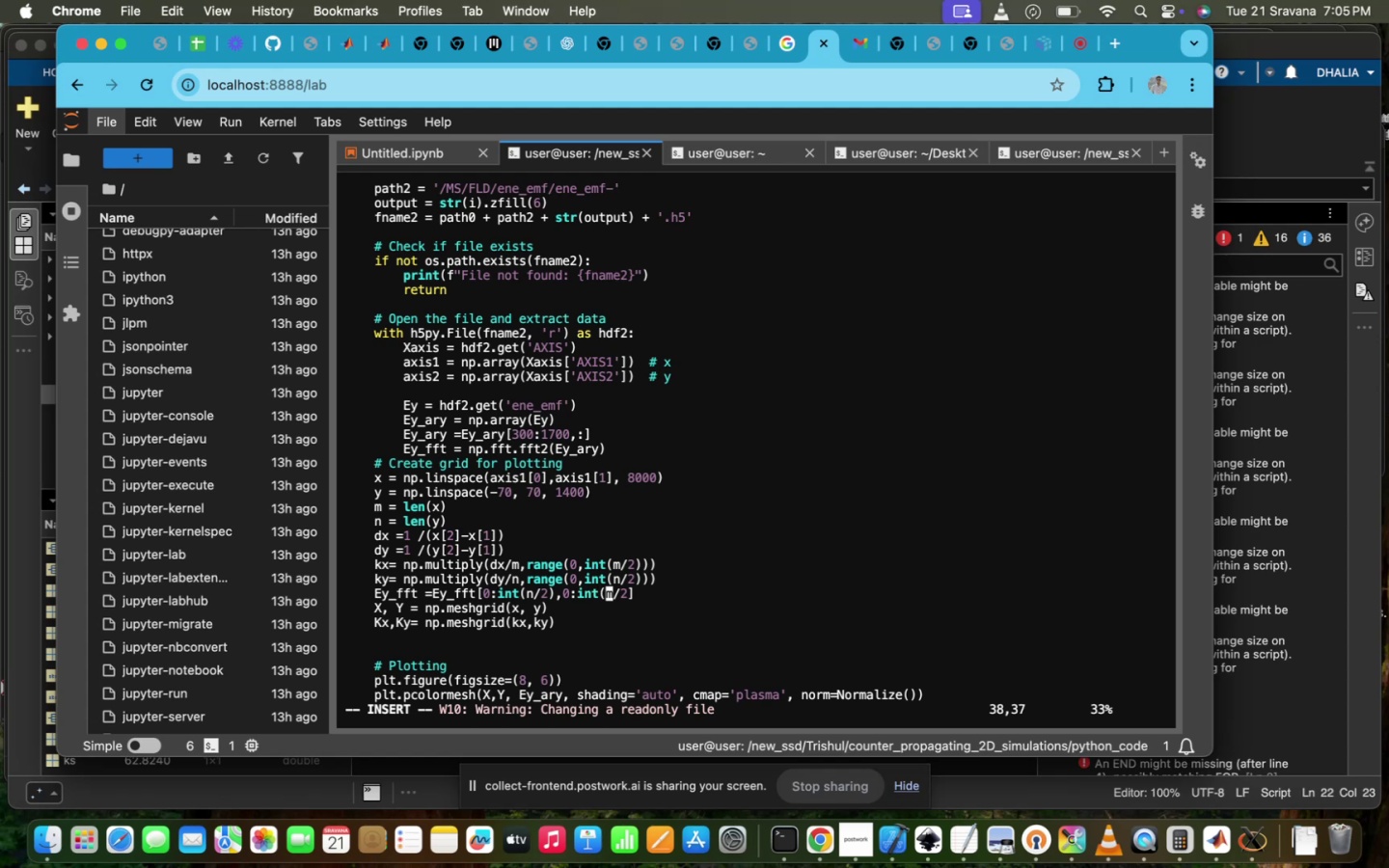 
key(ArrowRight)
 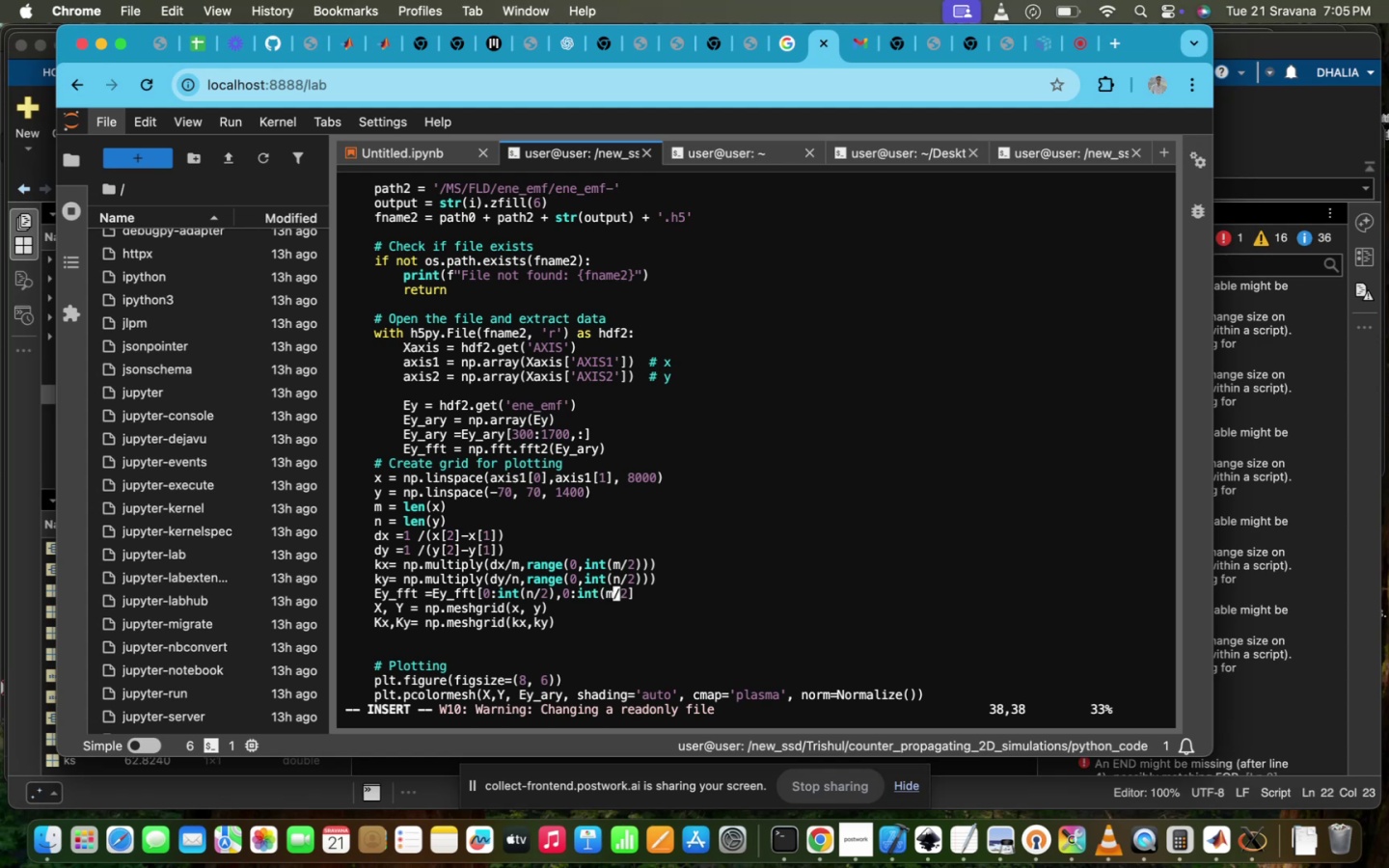 
key(ArrowRight)
 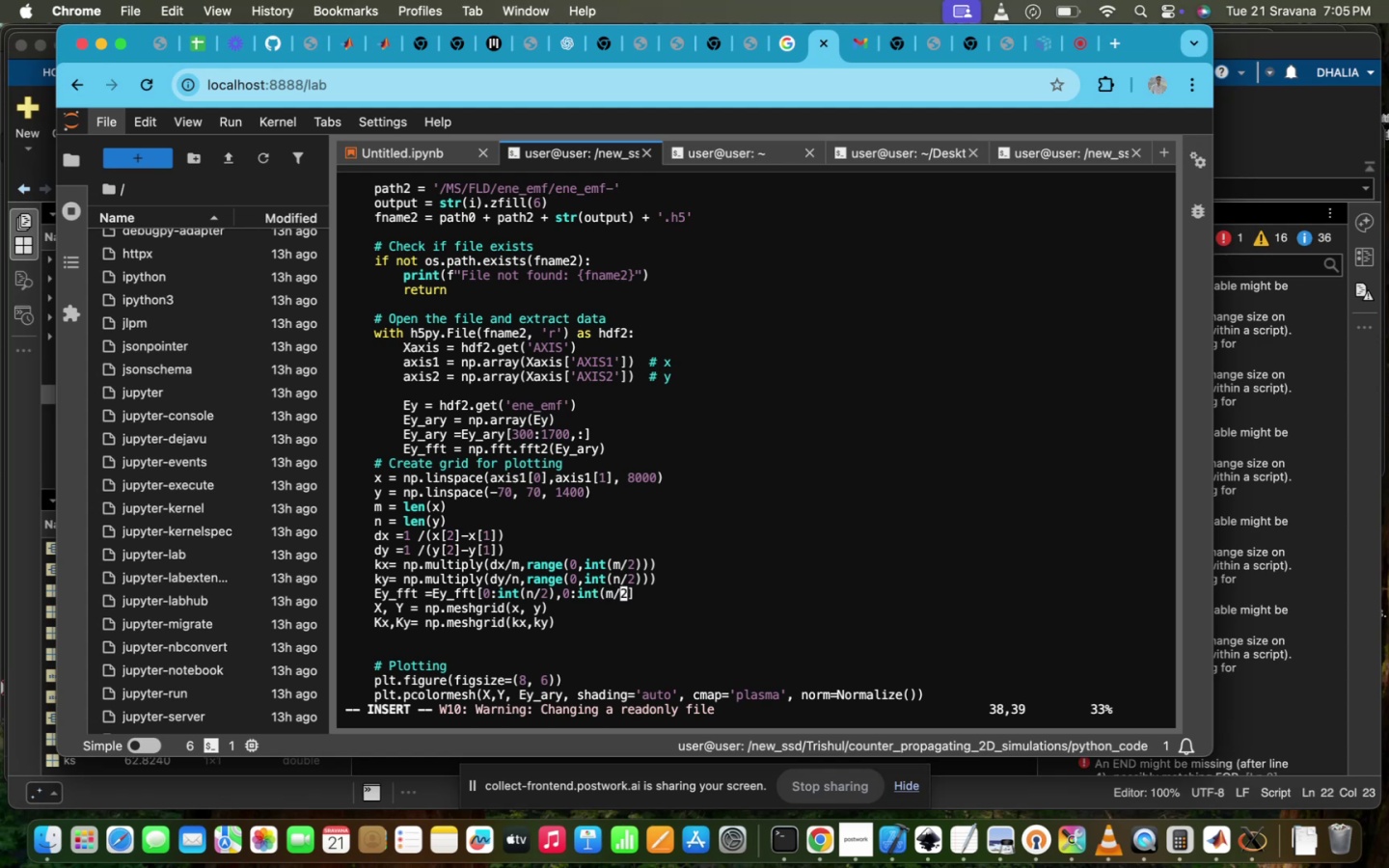 
key(ArrowRight)
 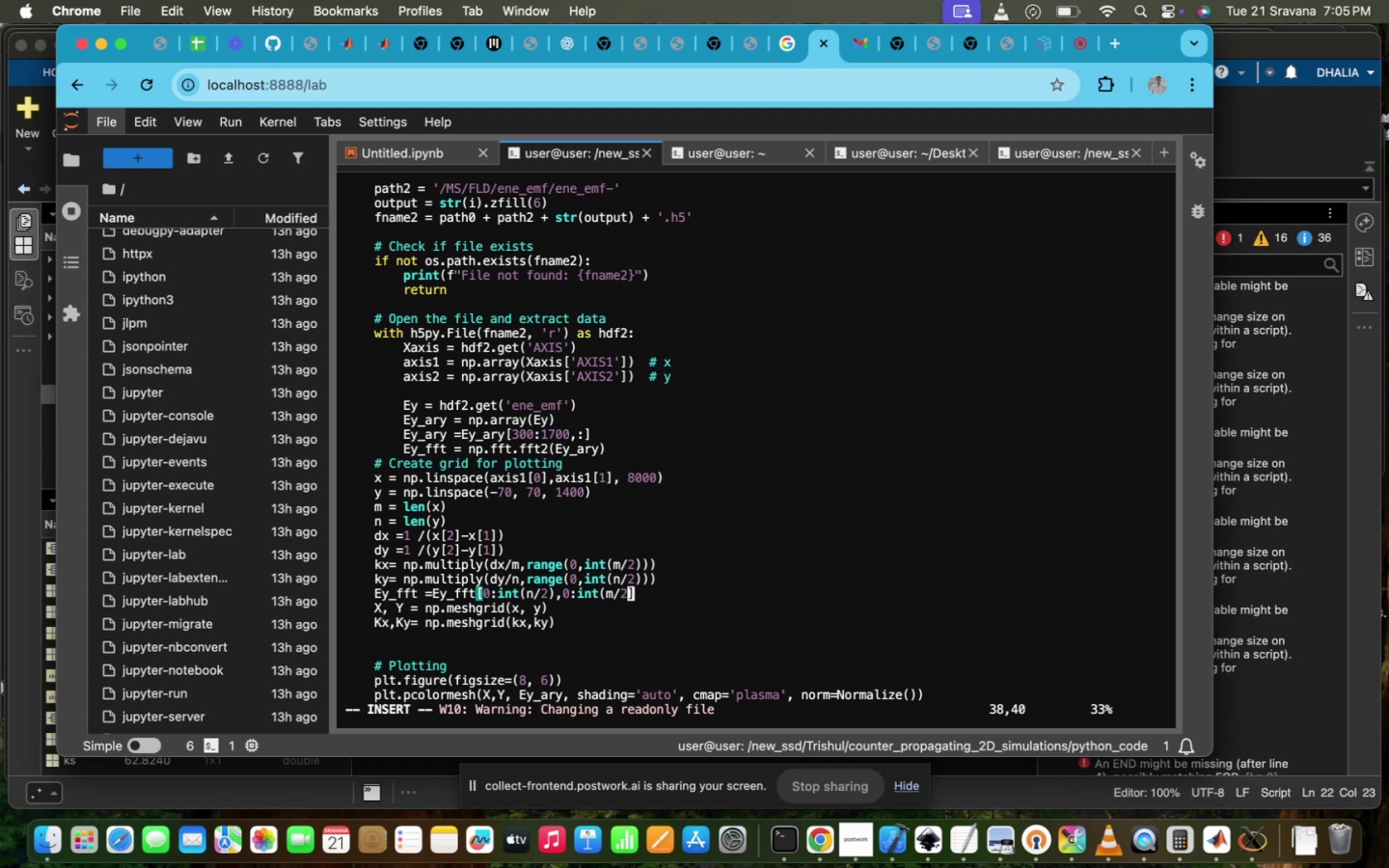 
type())
key(Escape)
type(:WQ!)
 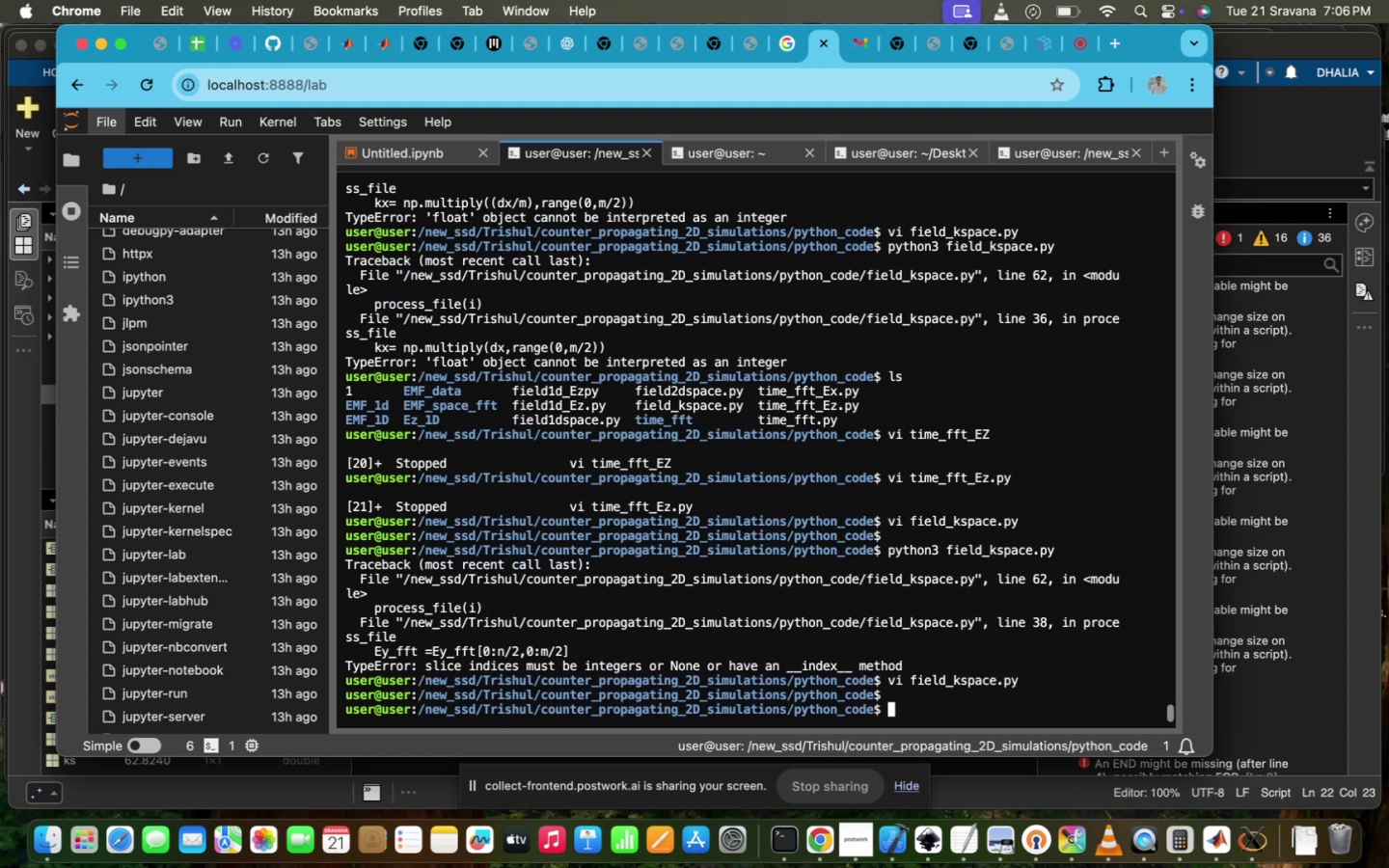 
 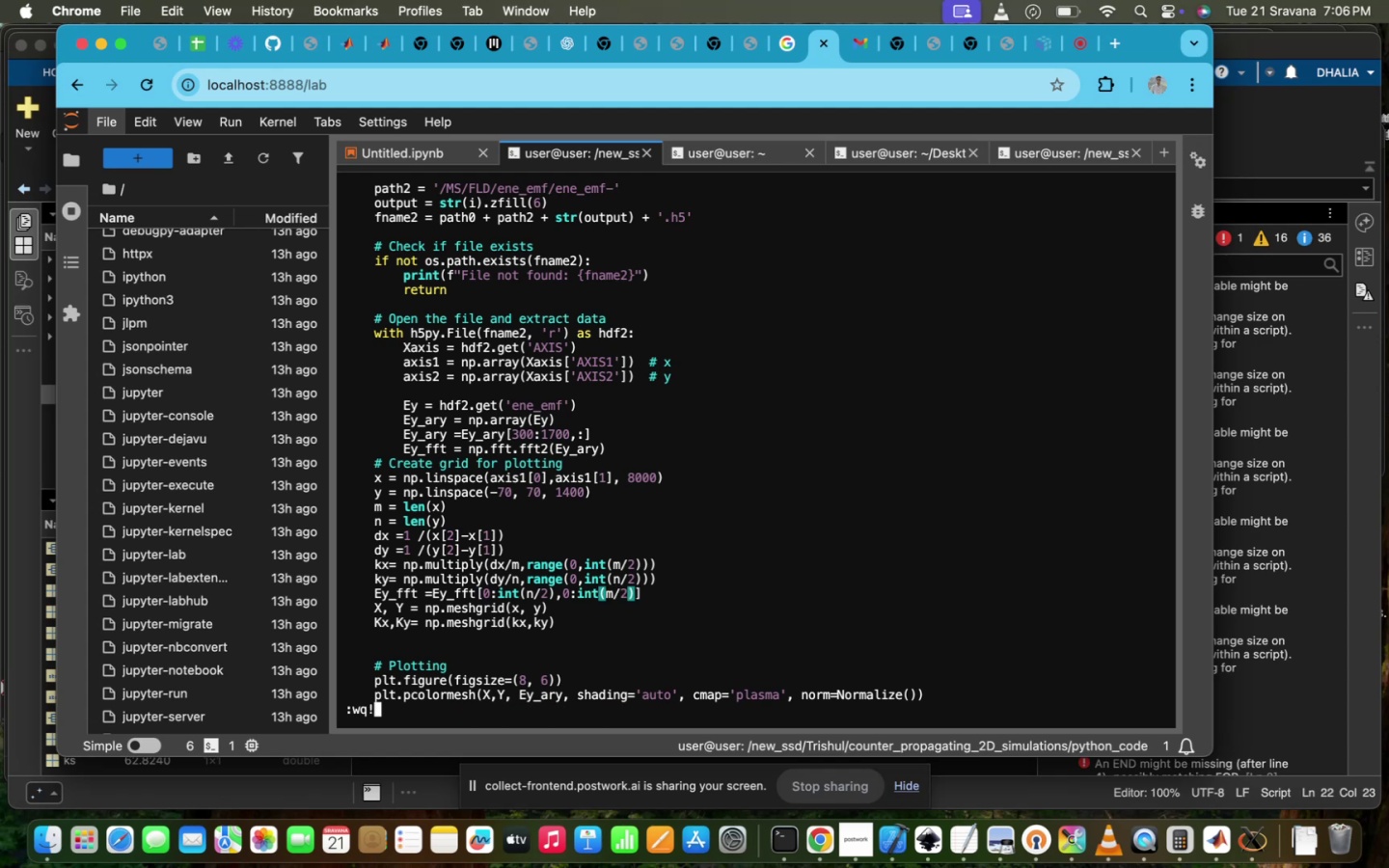 
key(Enter)
 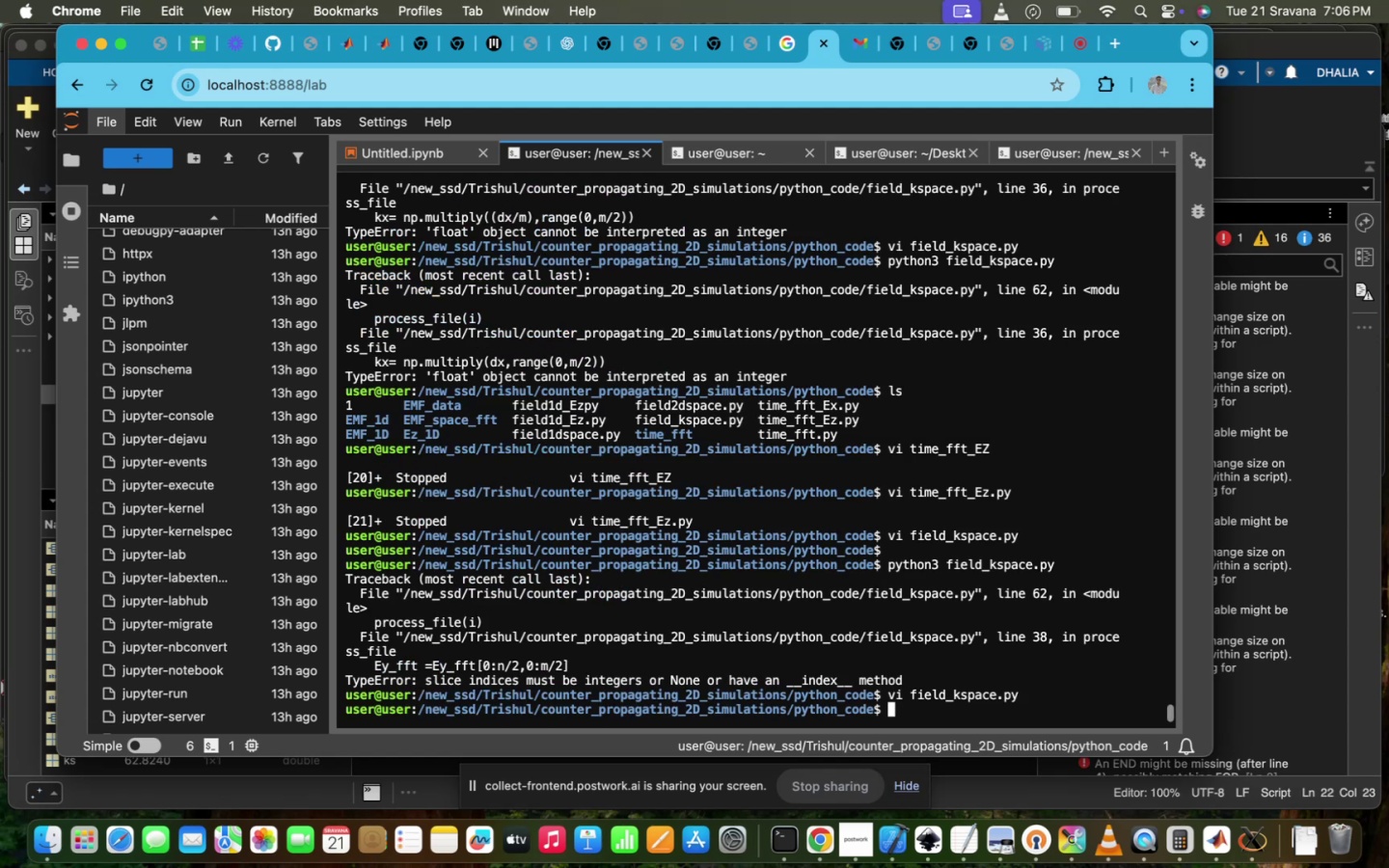 
key(Enter)
 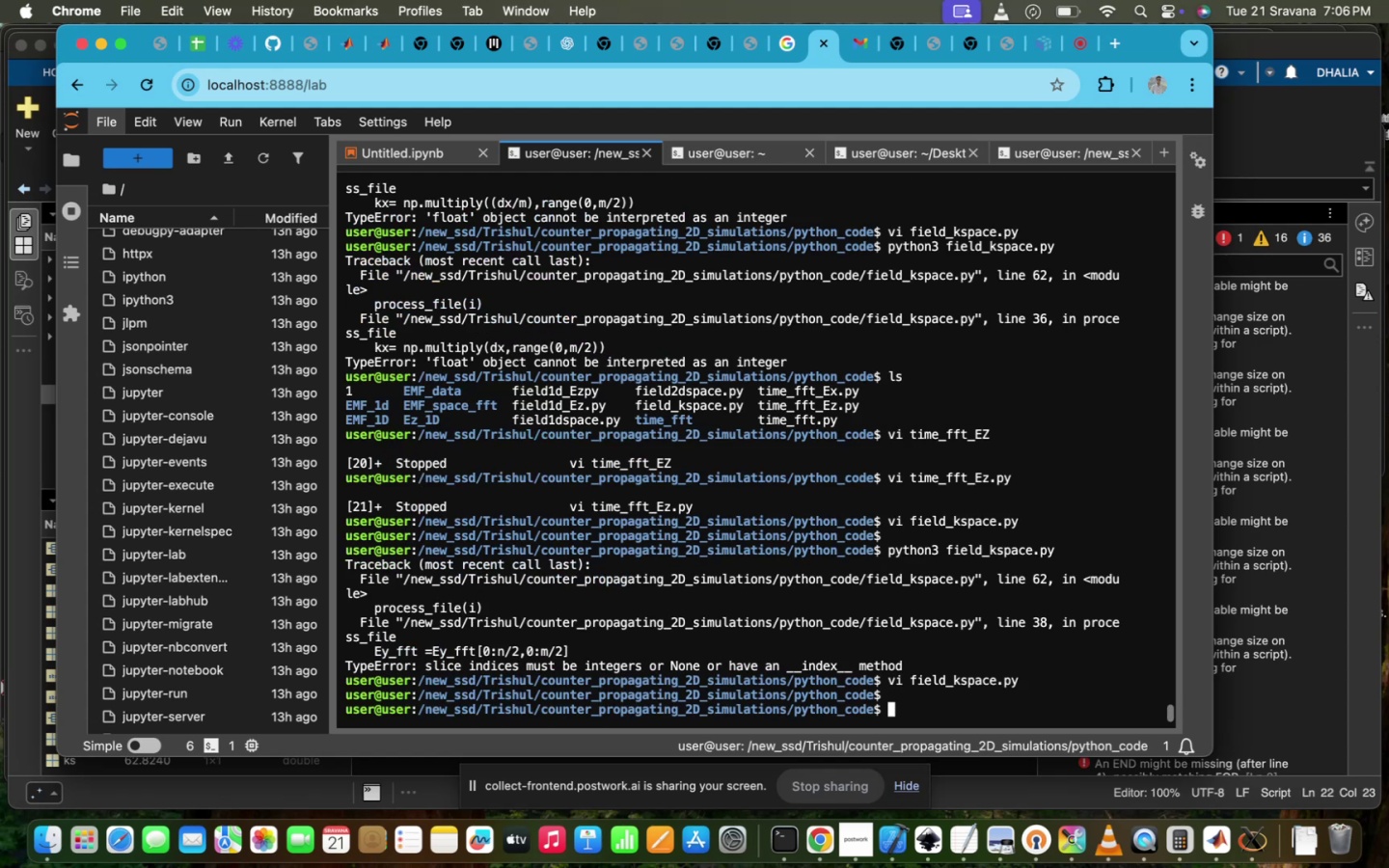 
key(ArrowUp)
 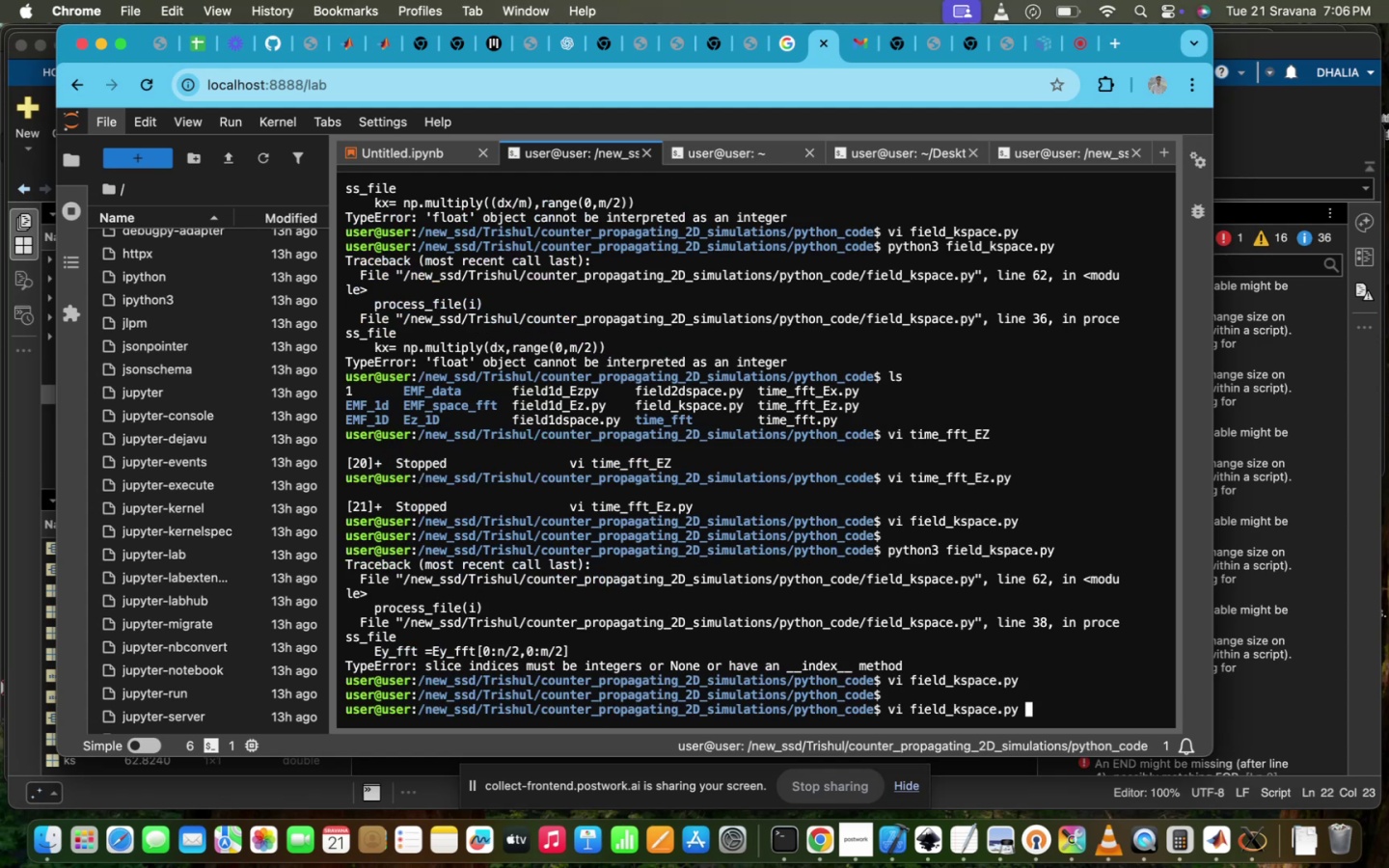 
key(ArrowUp)
 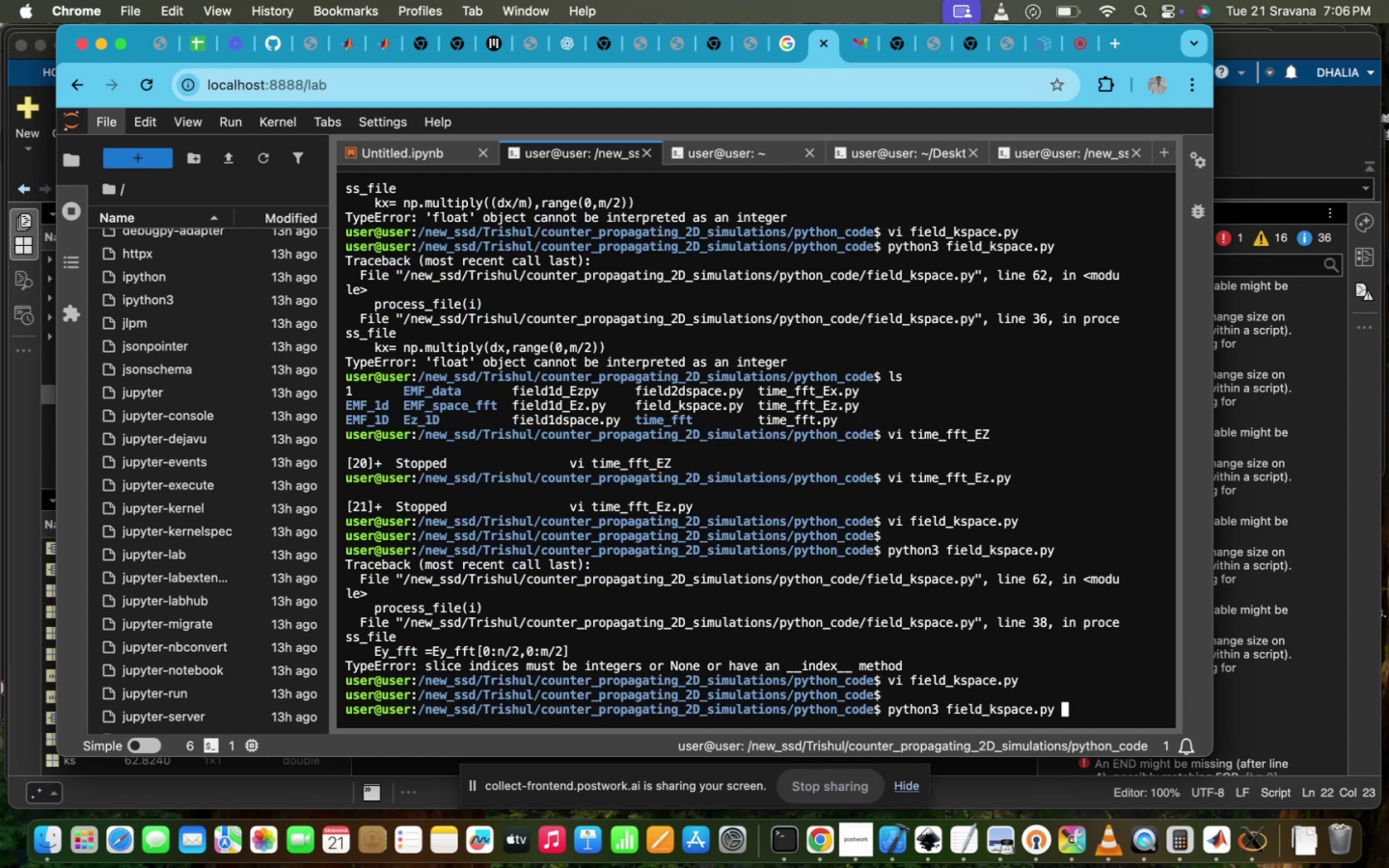 
key(ArrowUp)
 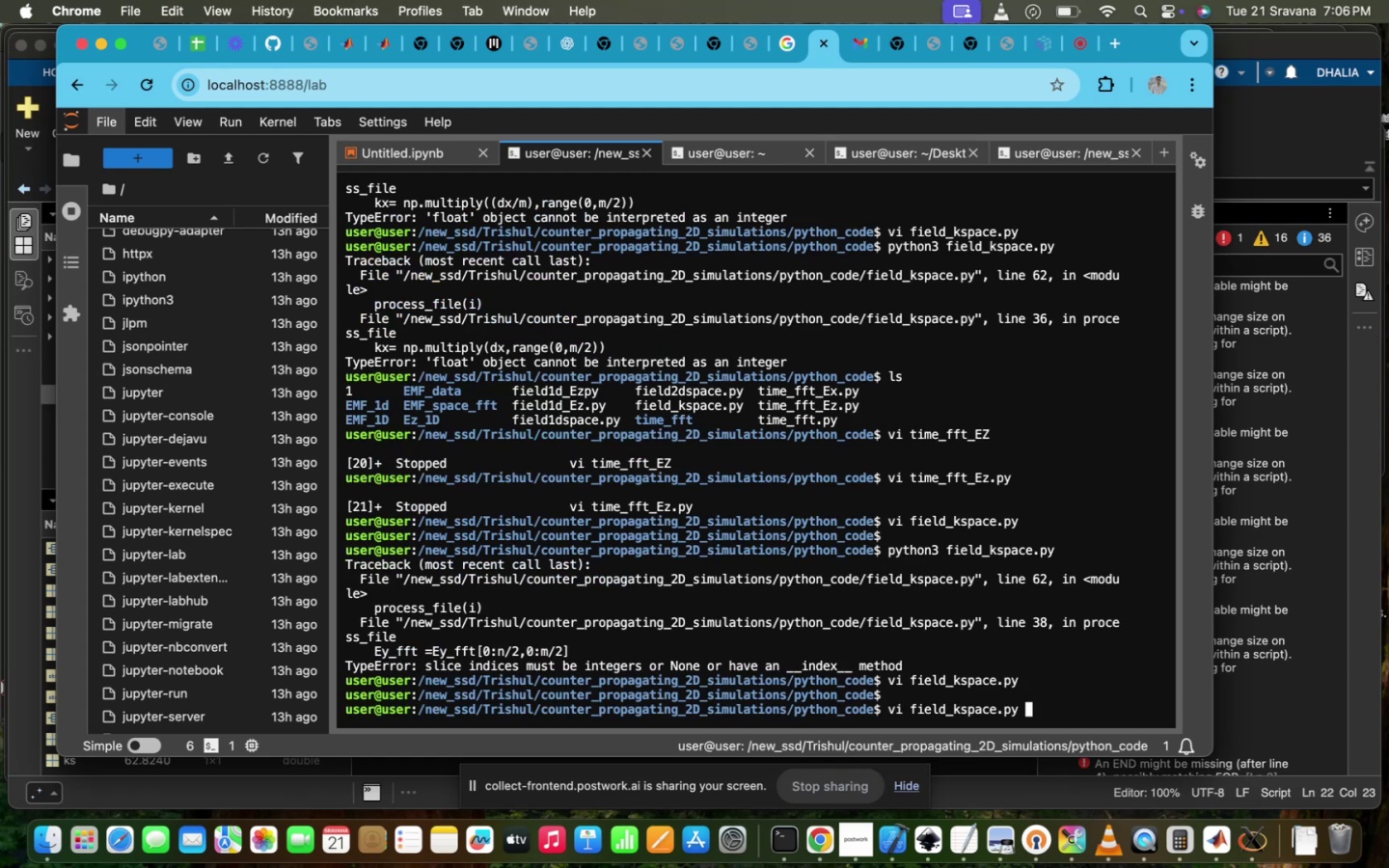 
key(ArrowDown)
 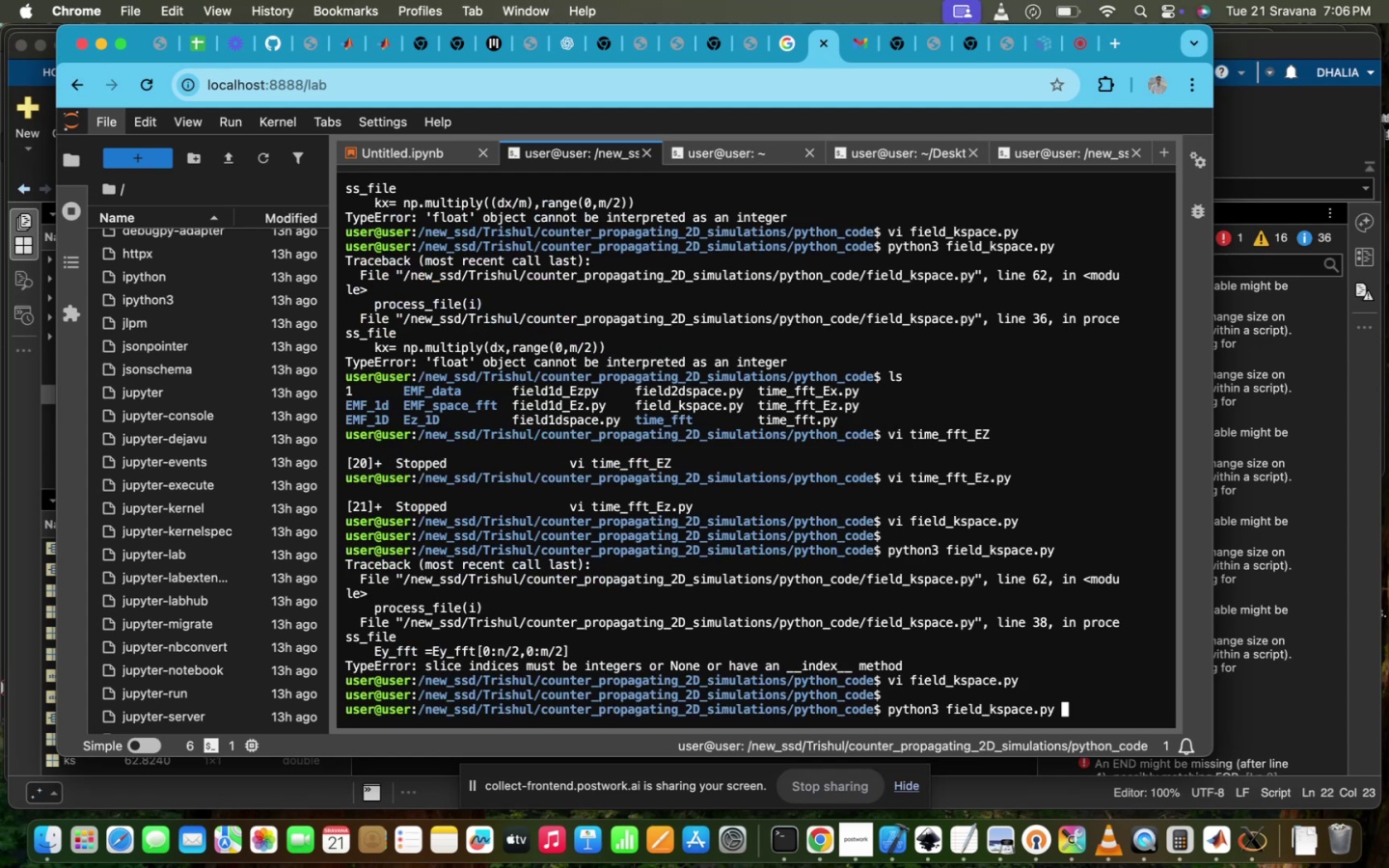 
key(Enter)
 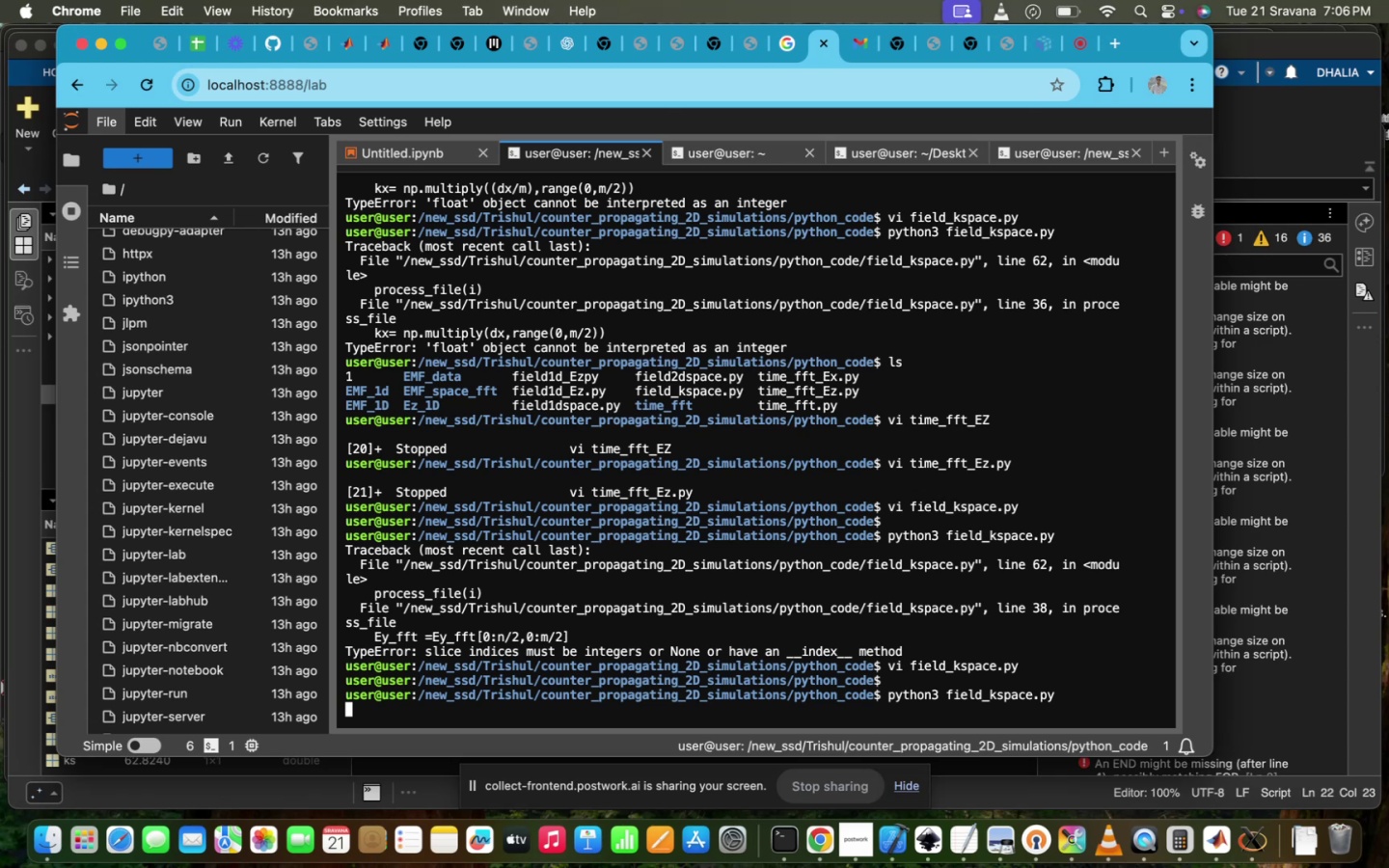 
wait(36.73)
 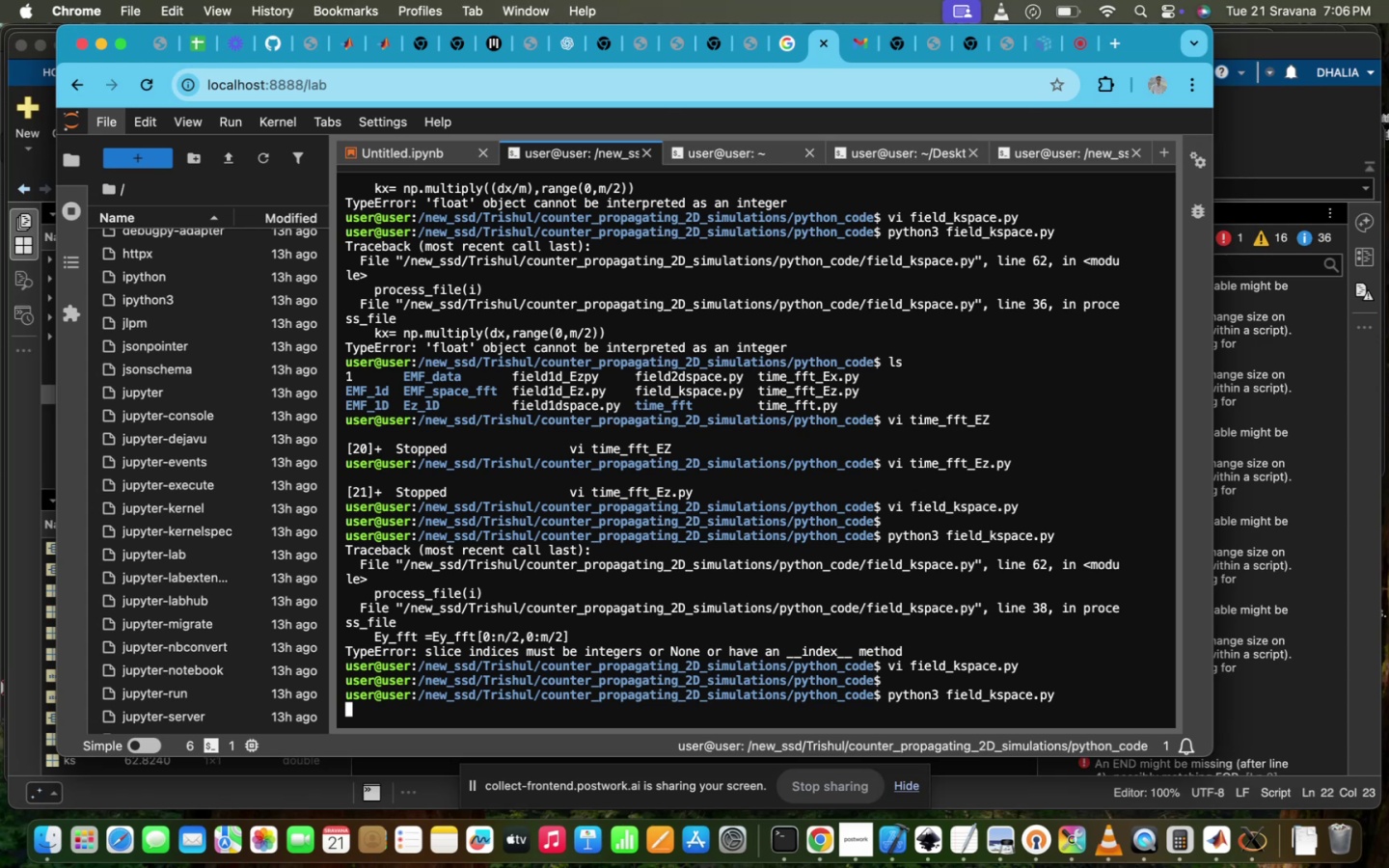 
scroll: coordinate [582, 490], scroll_direction: down, amount: 93.0
 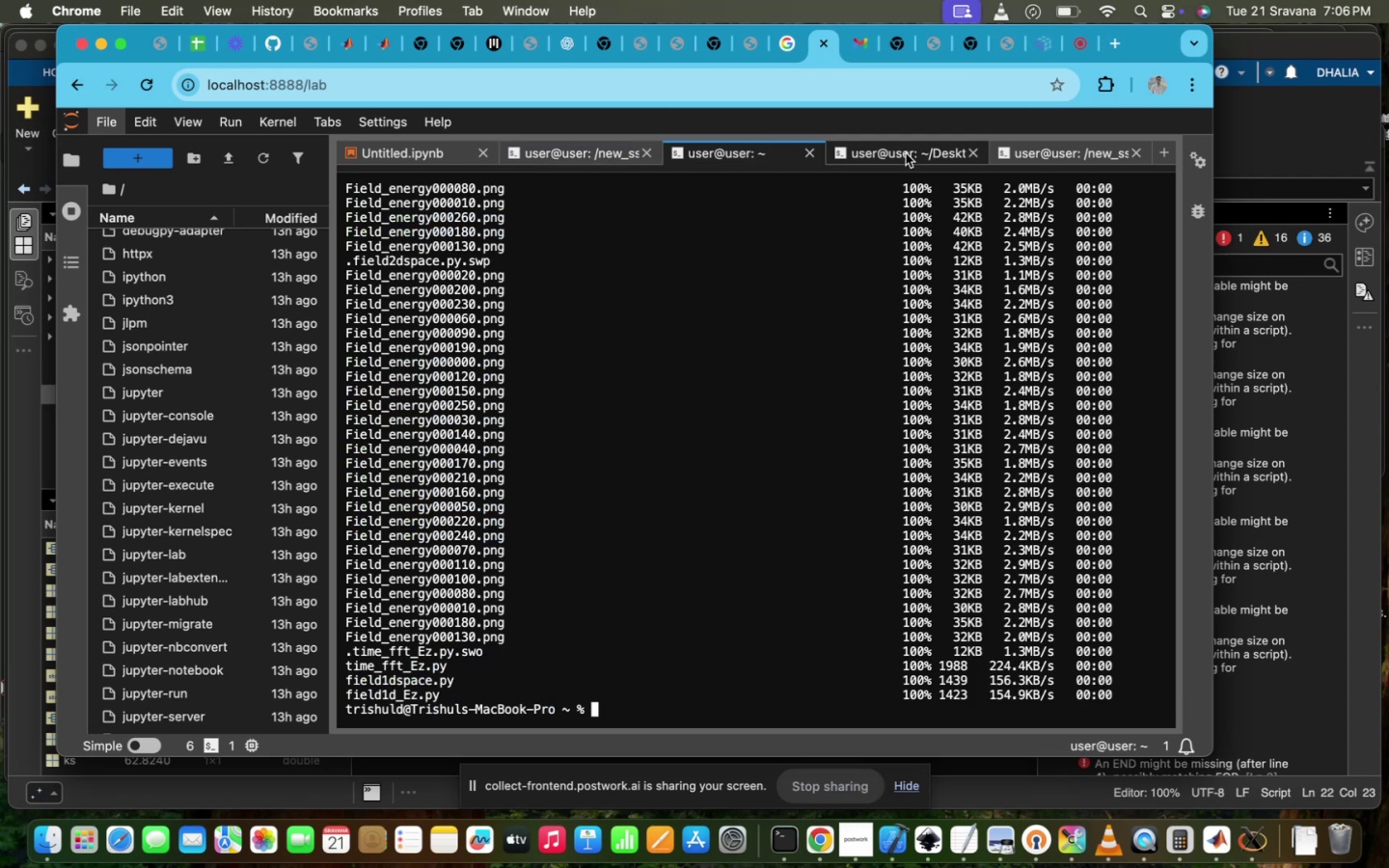 
type(DD)
key(Backspace)
 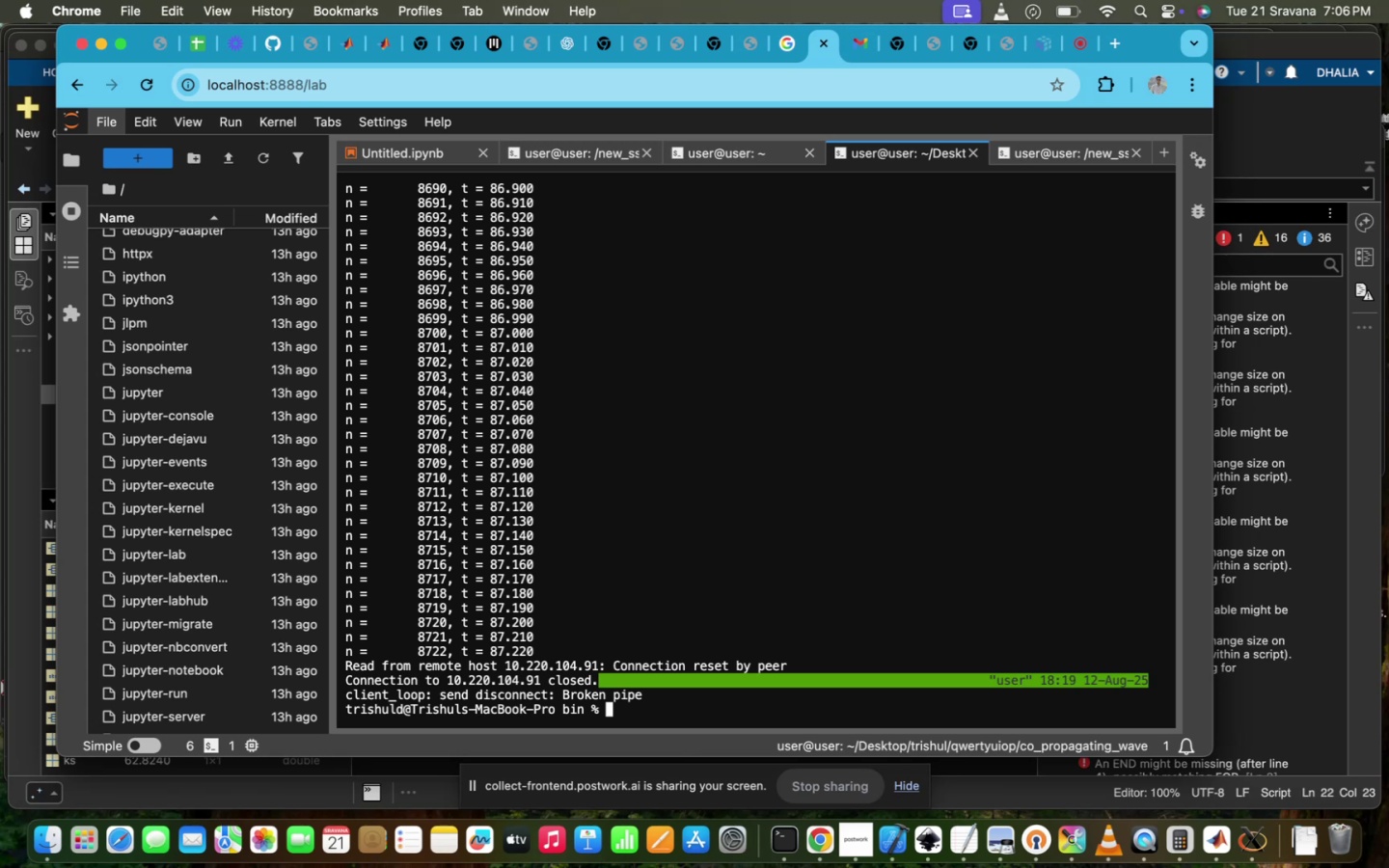 
key(ArrowUp)
 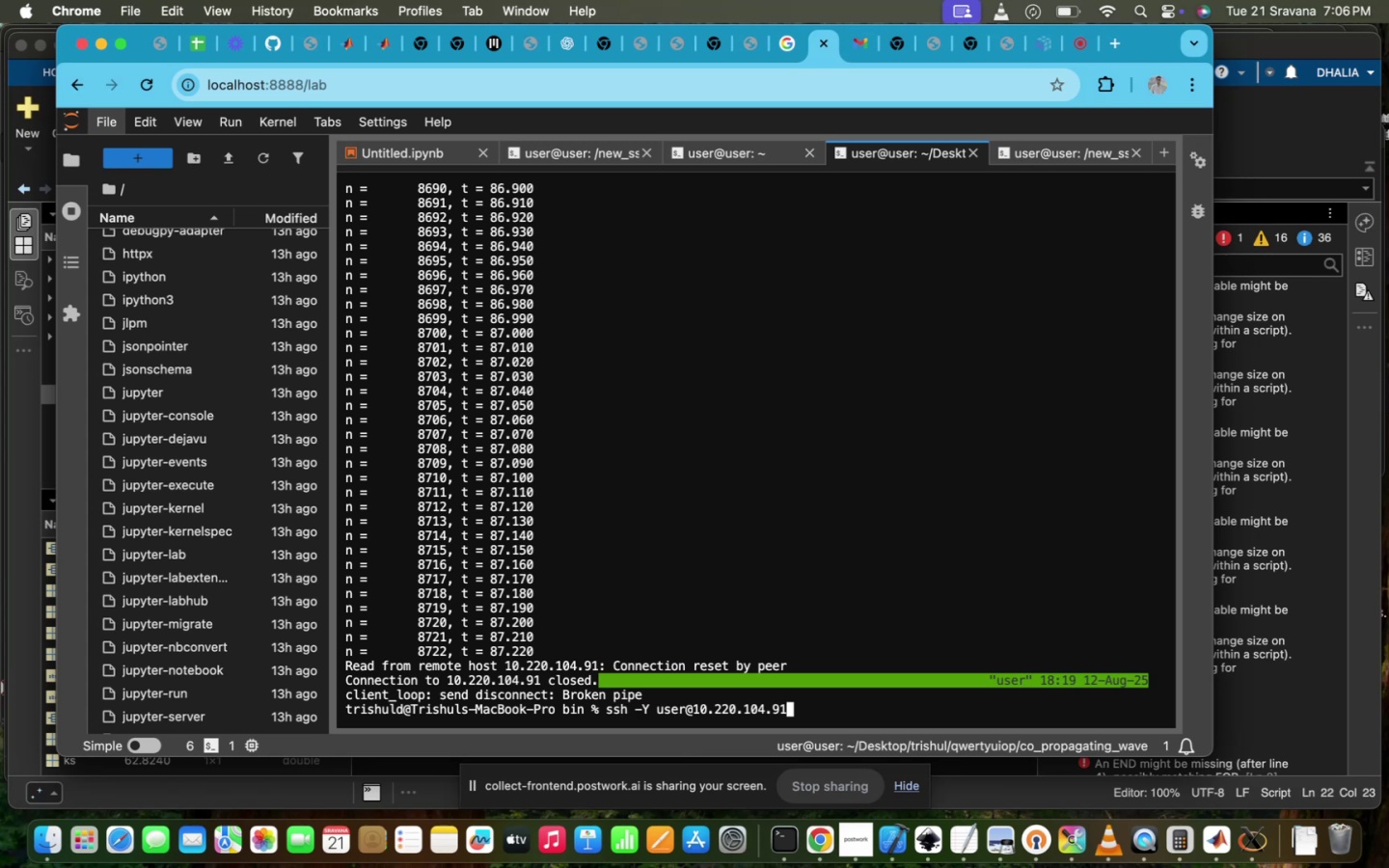 
key(Enter)
 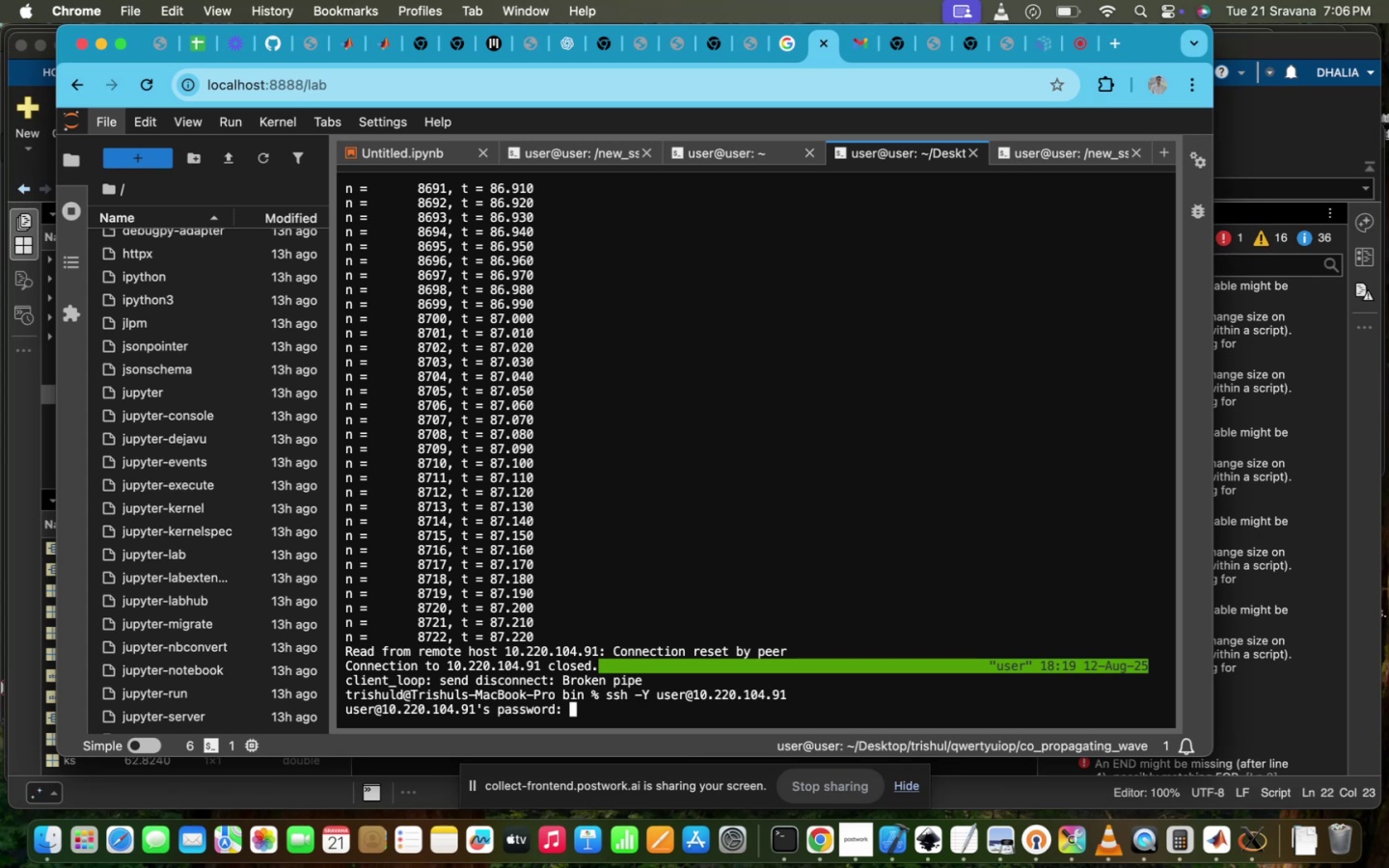 
type(PPL@IITD)
 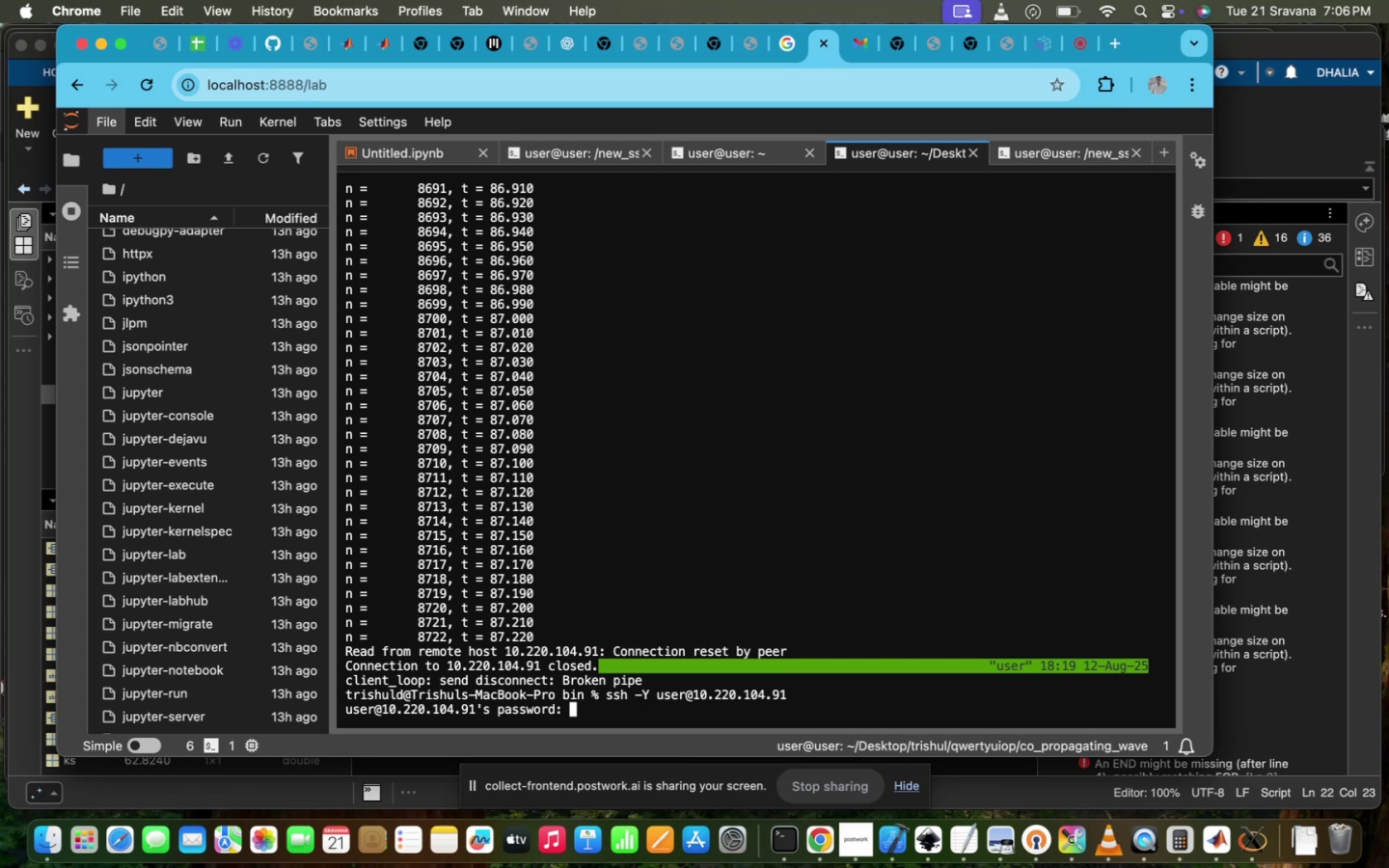 
left_click([694, 543])
 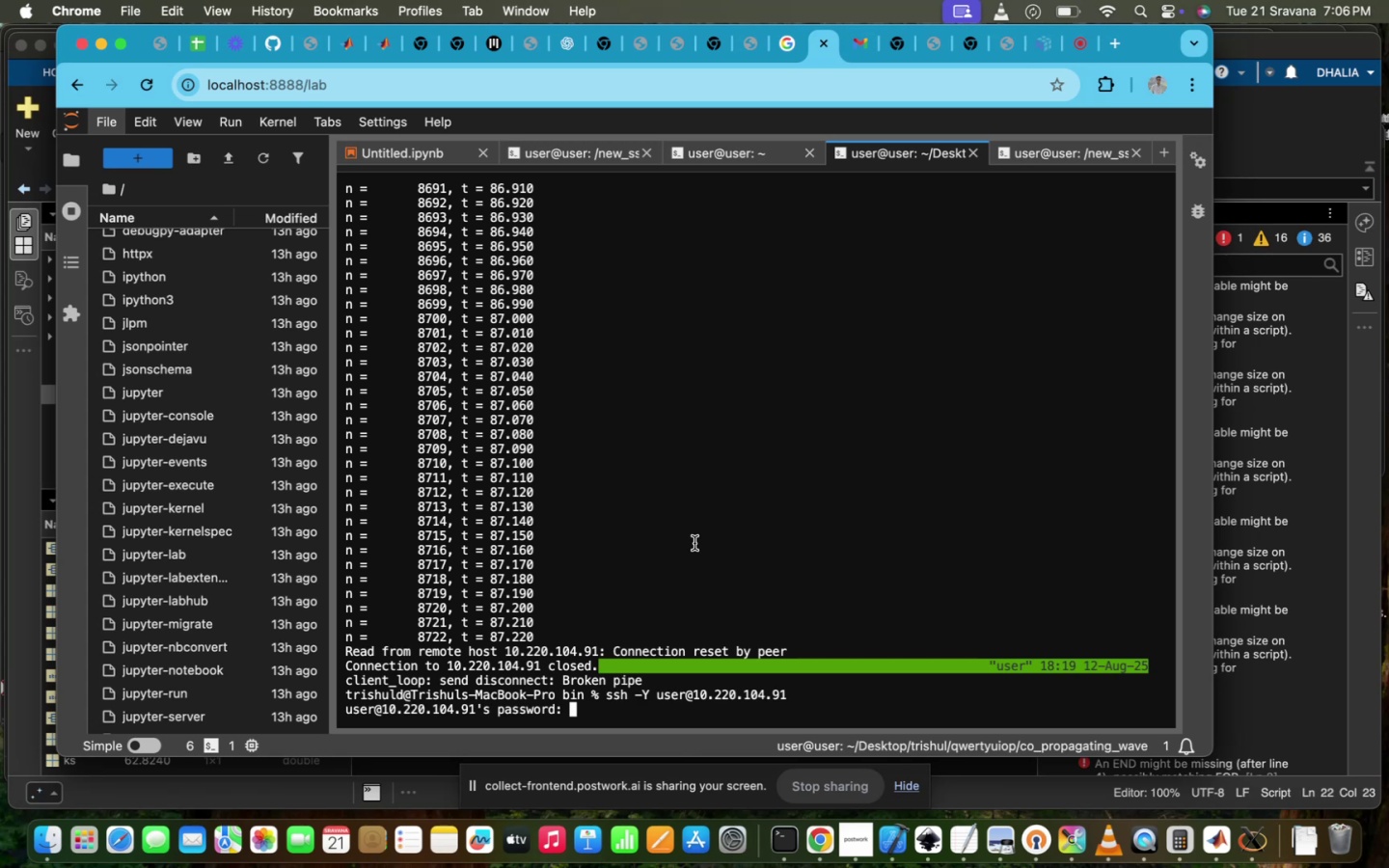 
key(Enter)
 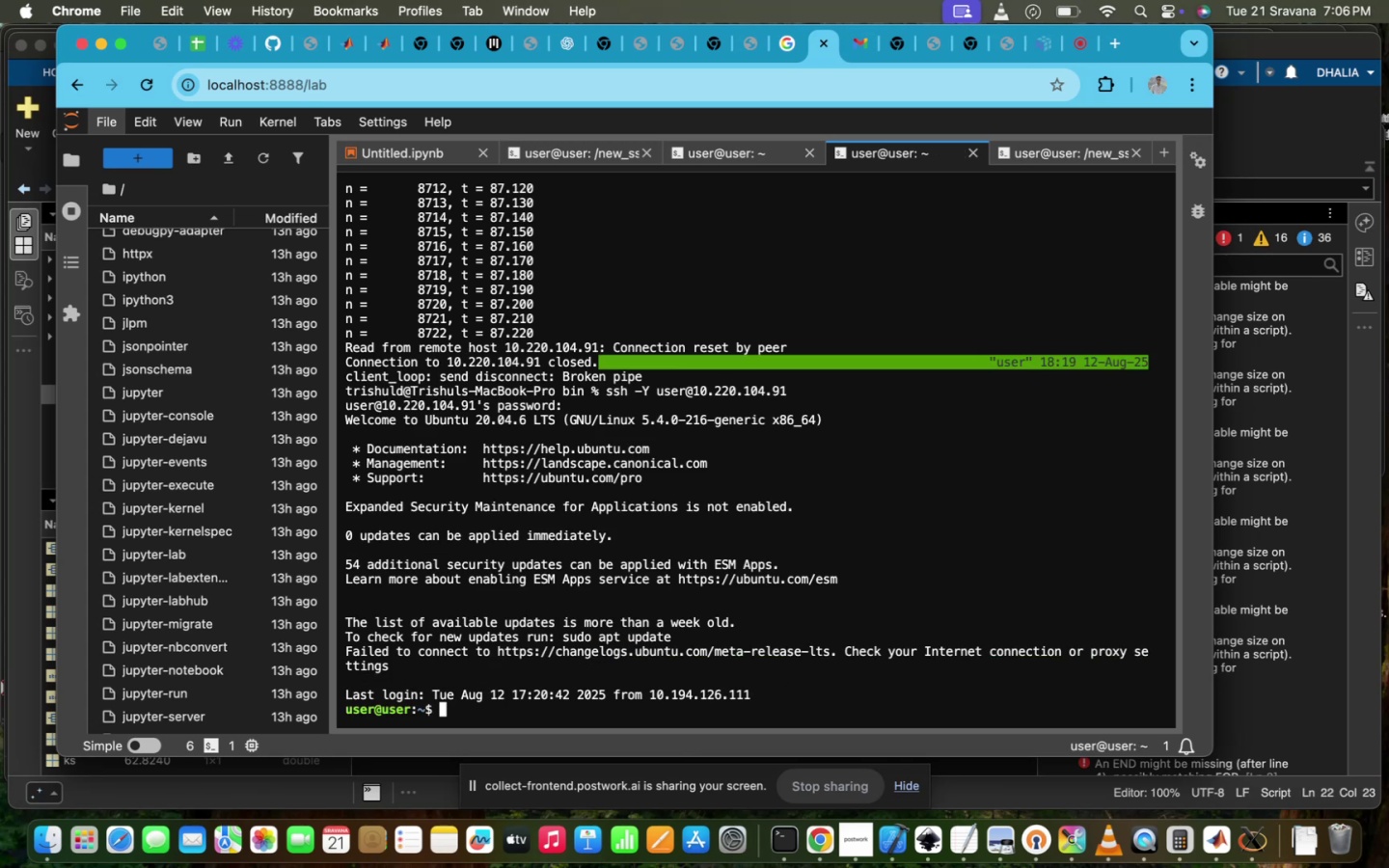 
type(LS)
 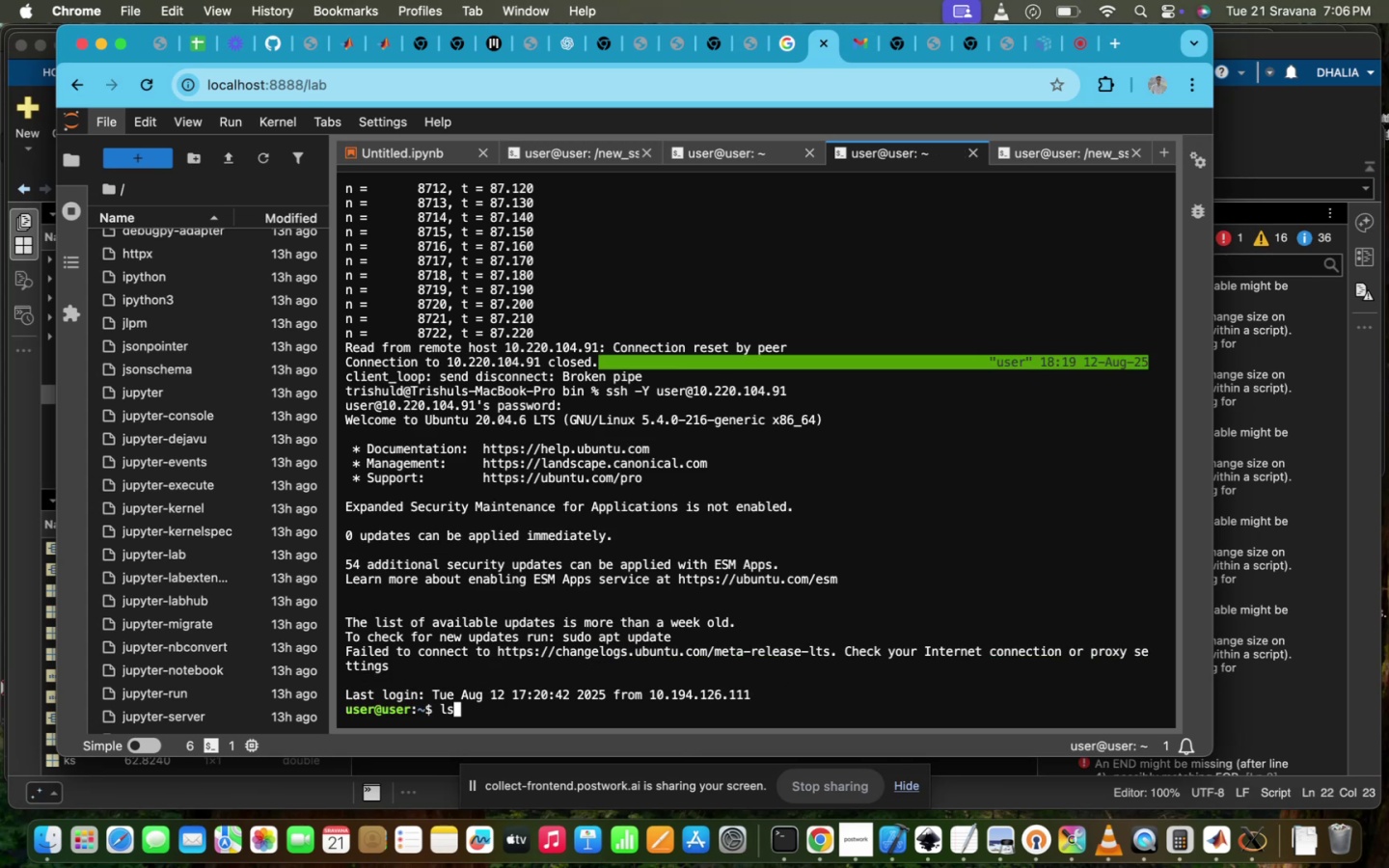 
key(Enter)
 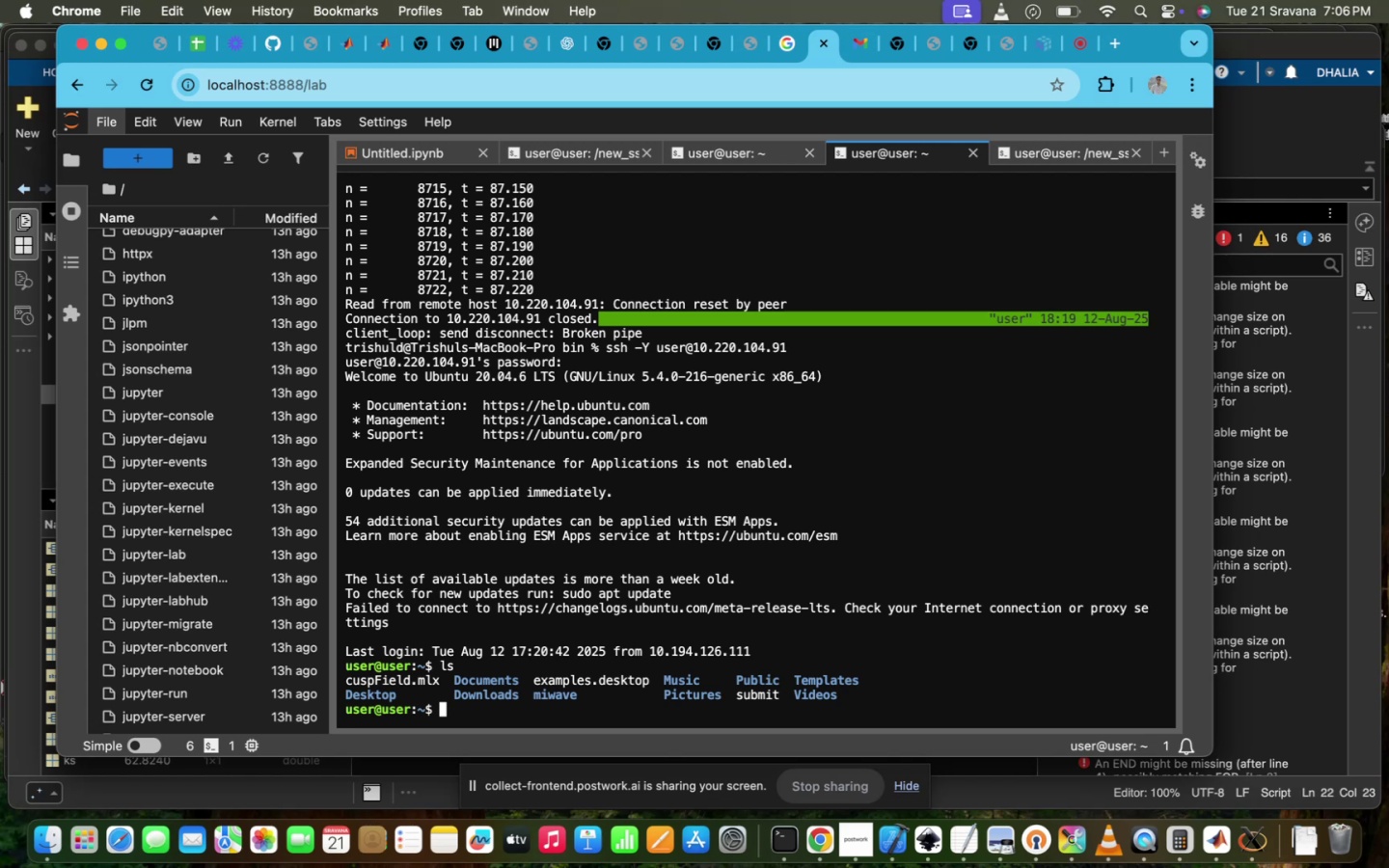 
type(CD )
key(Backspace)
key(Backspace)
key(Backspace)
 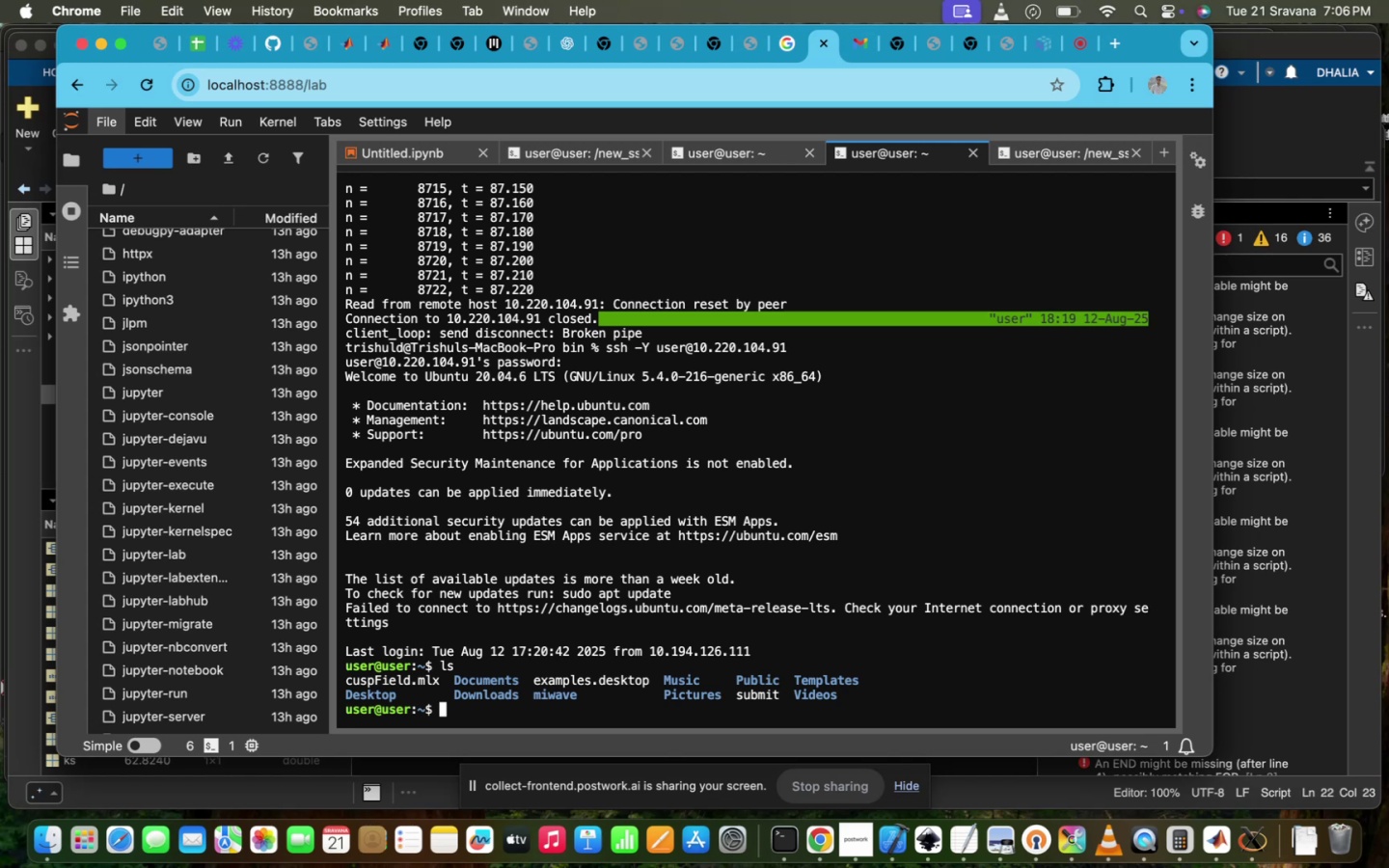 
key(ArrowUp)
 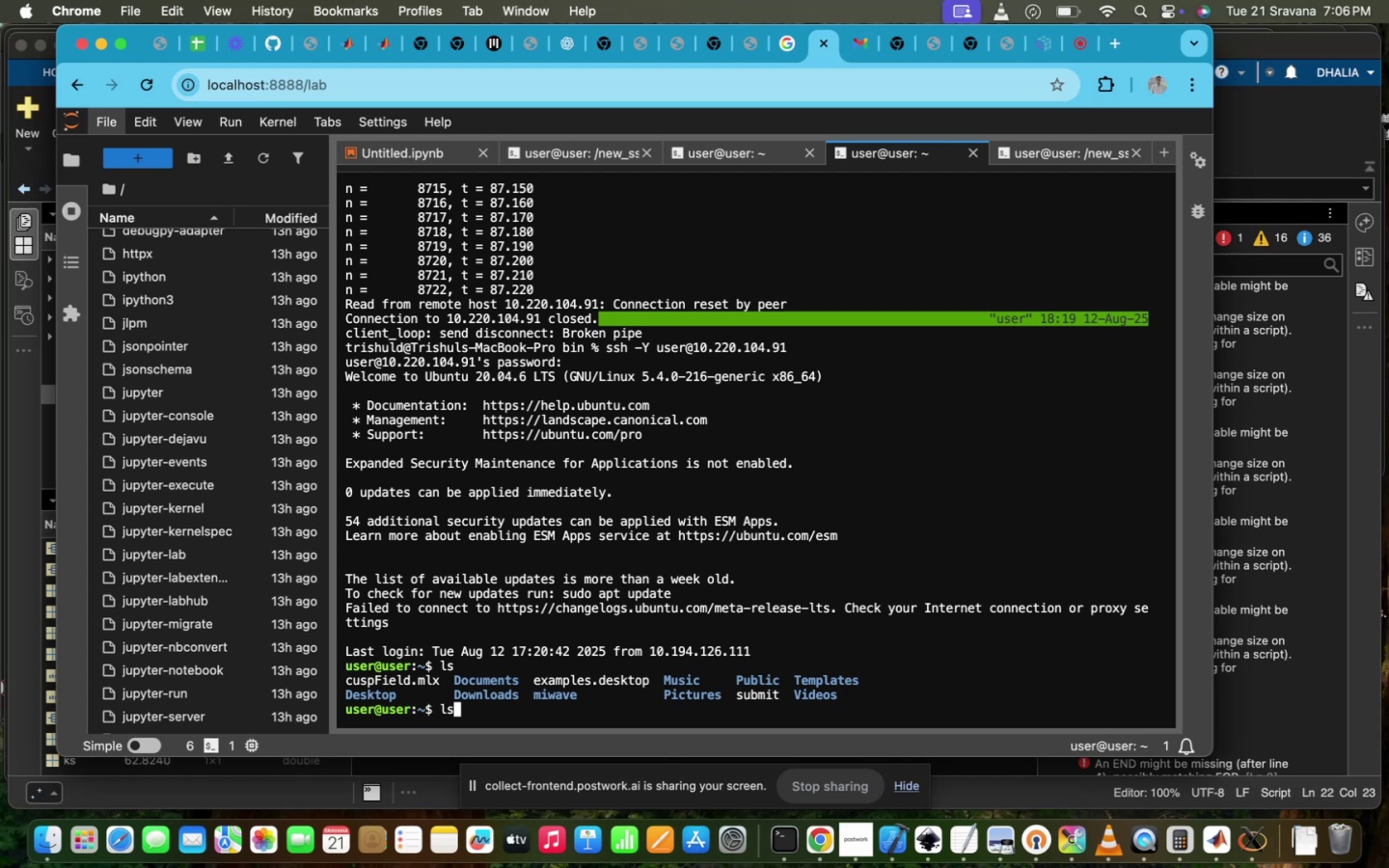 
key(ArrowUp)
 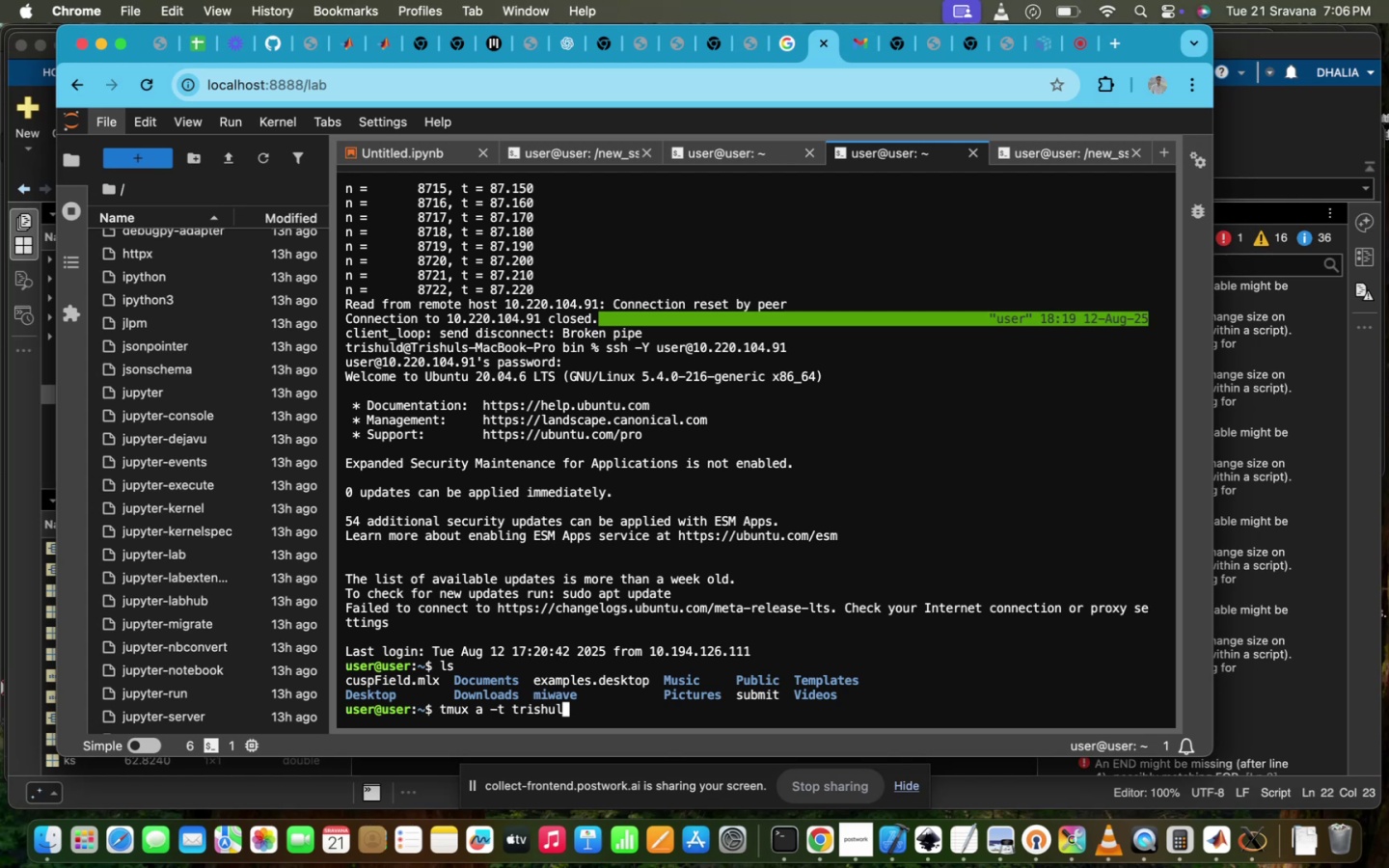 
key(ArrowUp)
 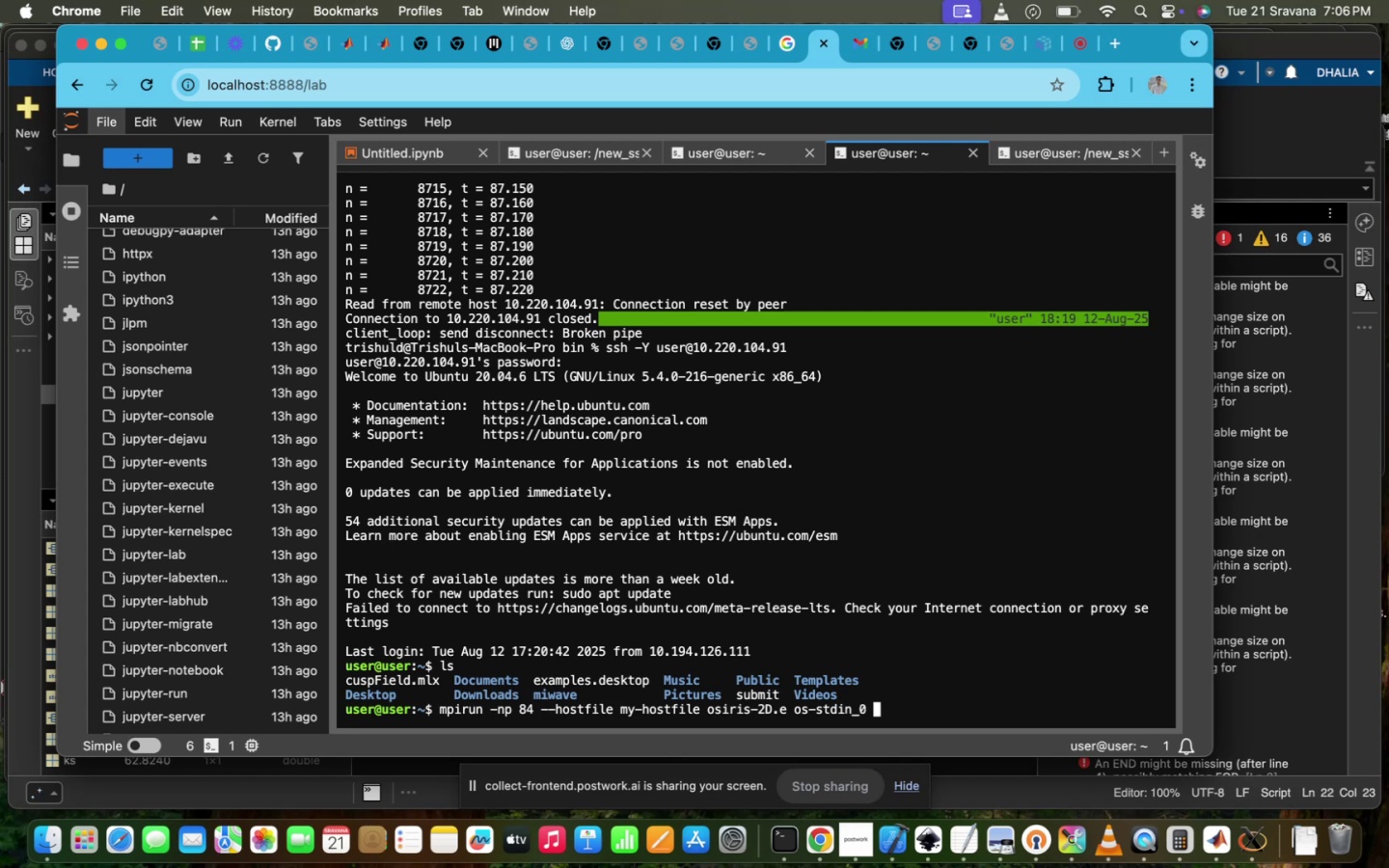 
key(ArrowDown)
 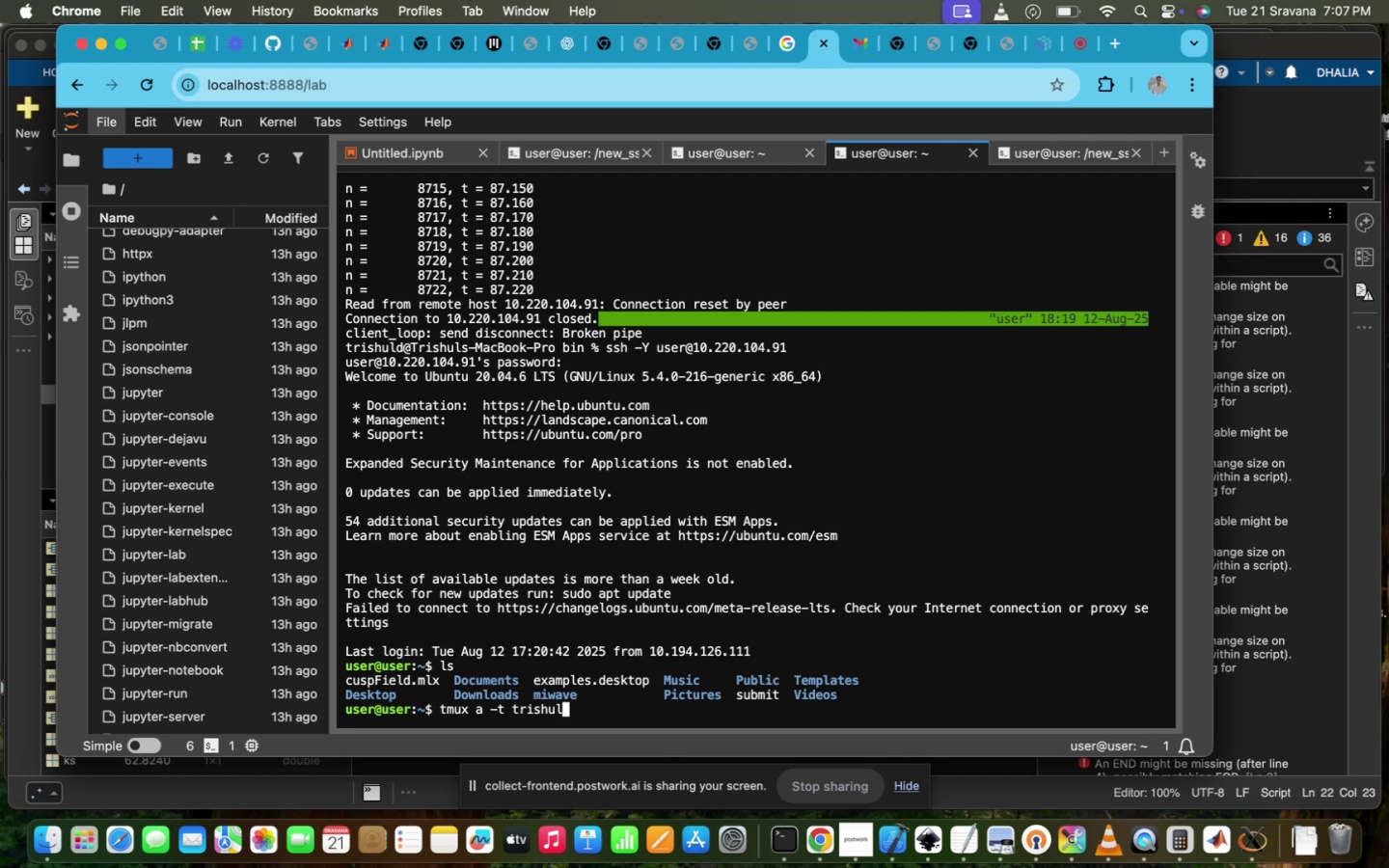 
key(Enter)
 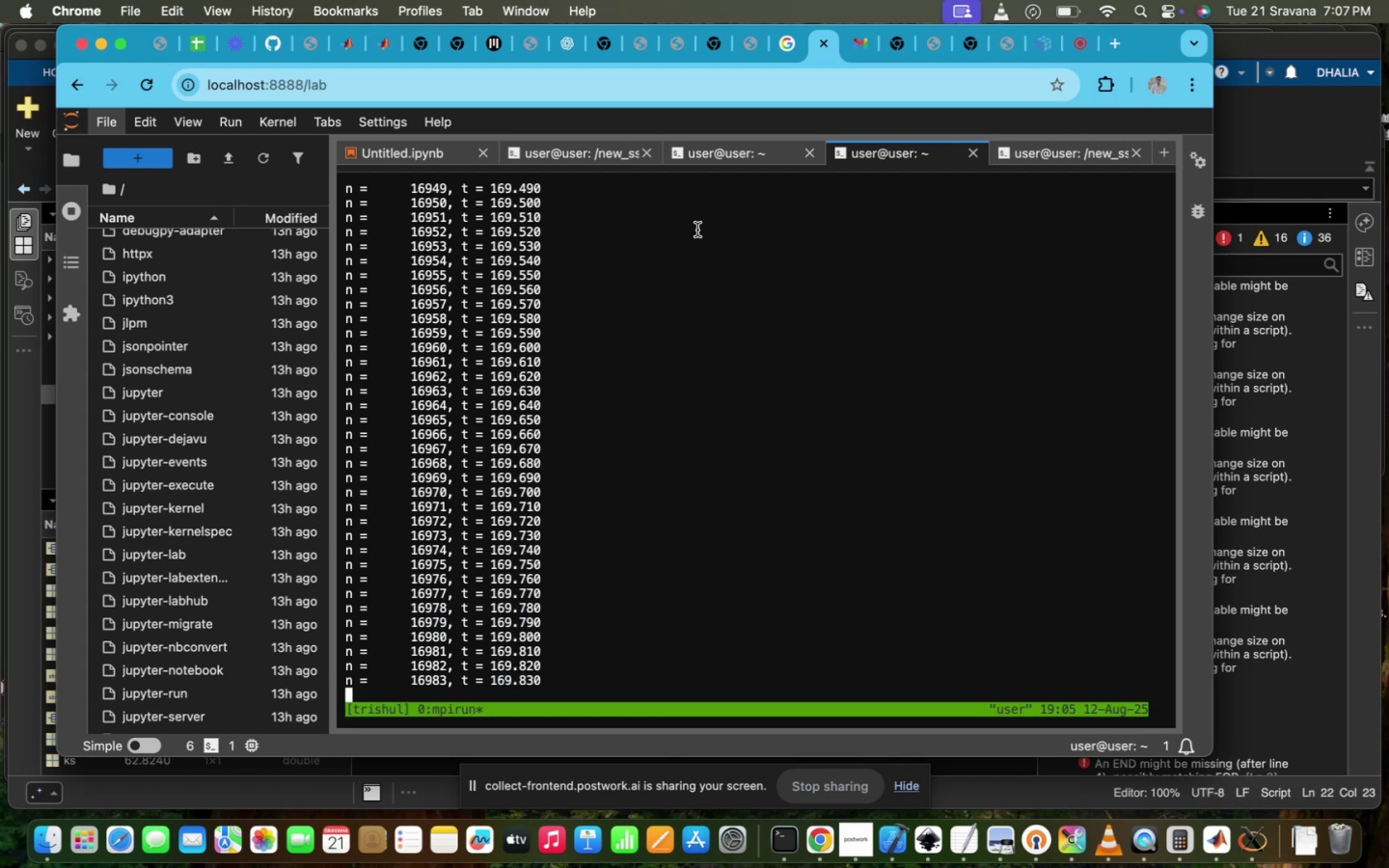 
left_click([730, 162])
 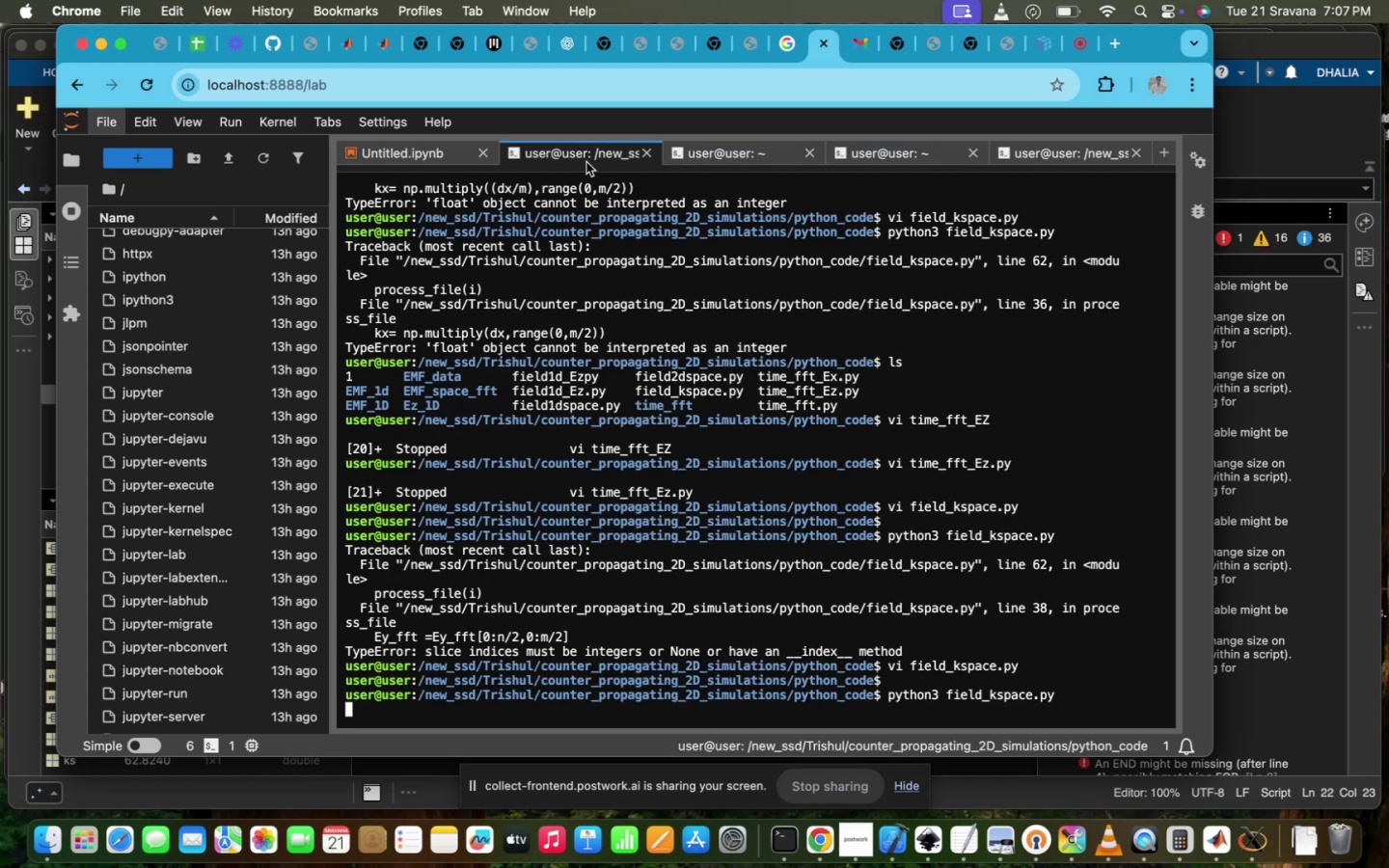 
key(D)
 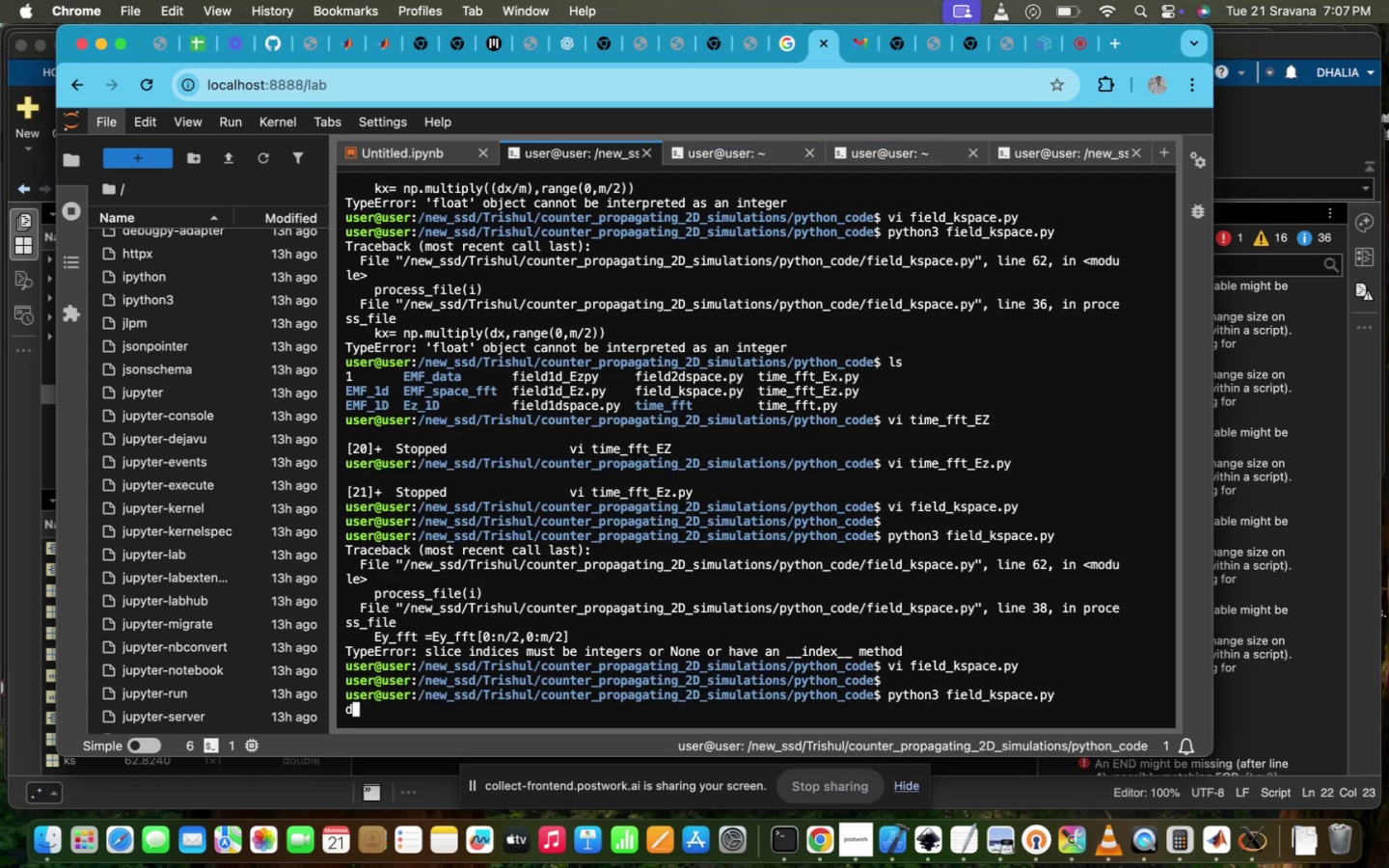 
key(Backspace)
 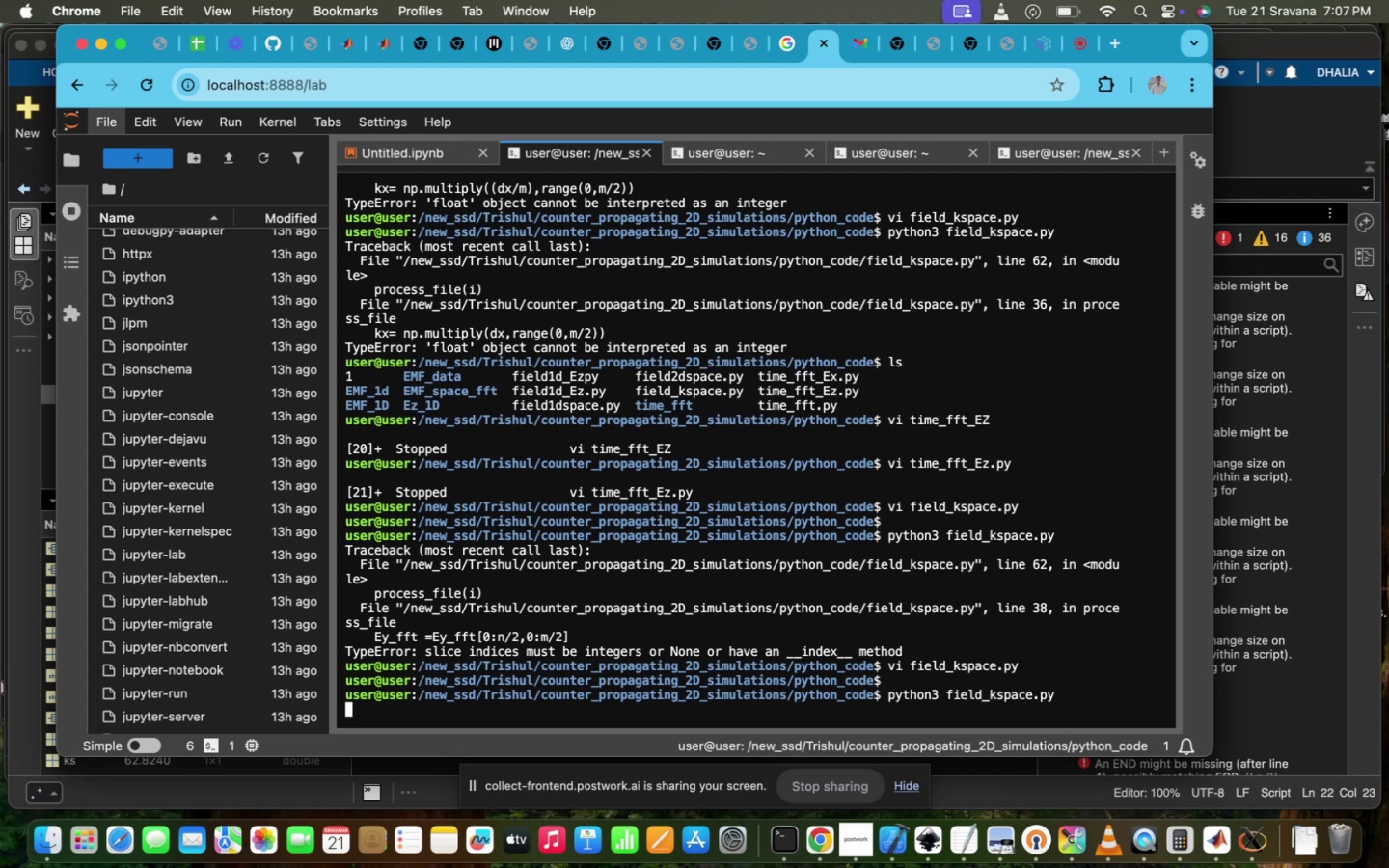 
wait(46.24)
 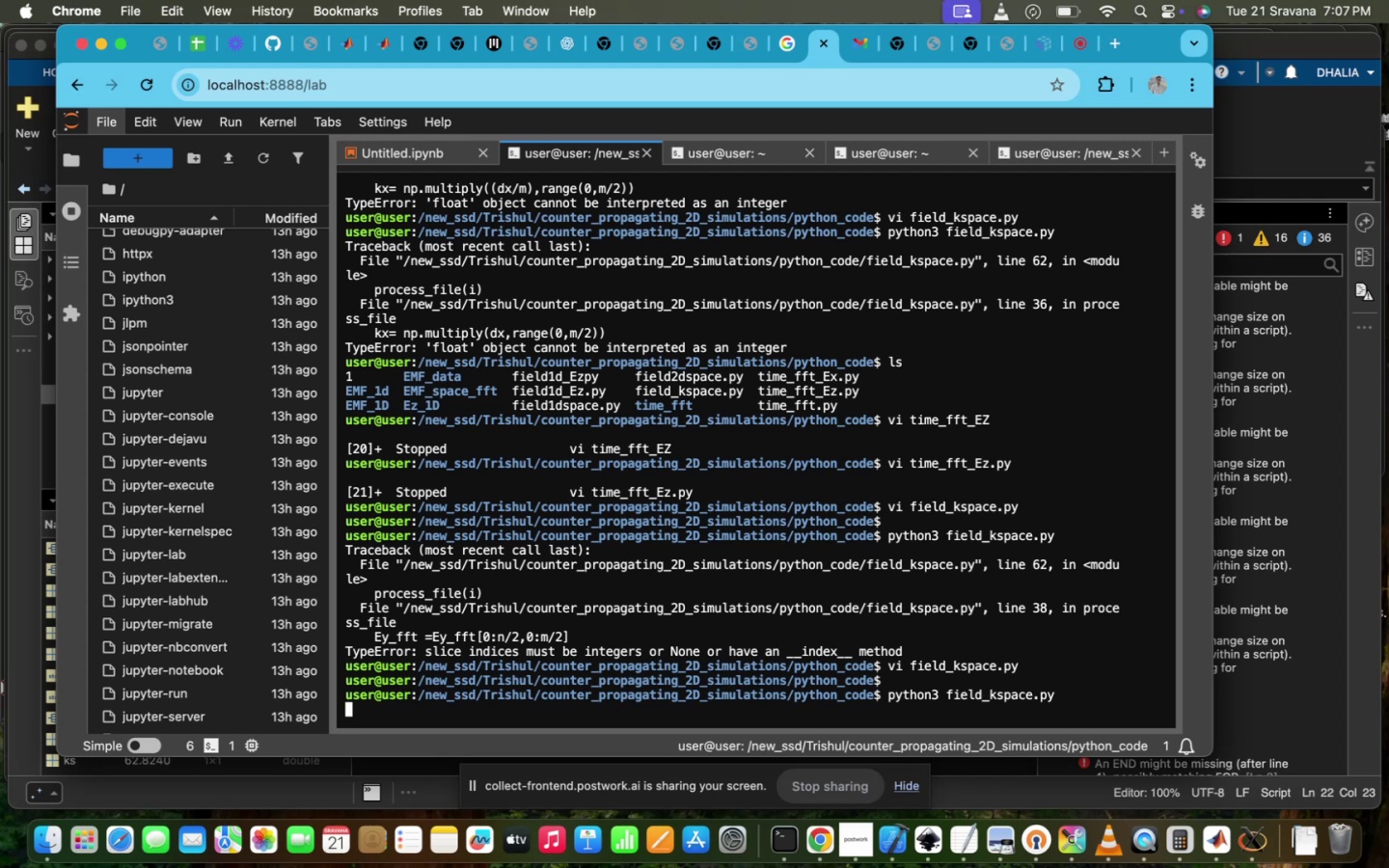 
type(LS)
 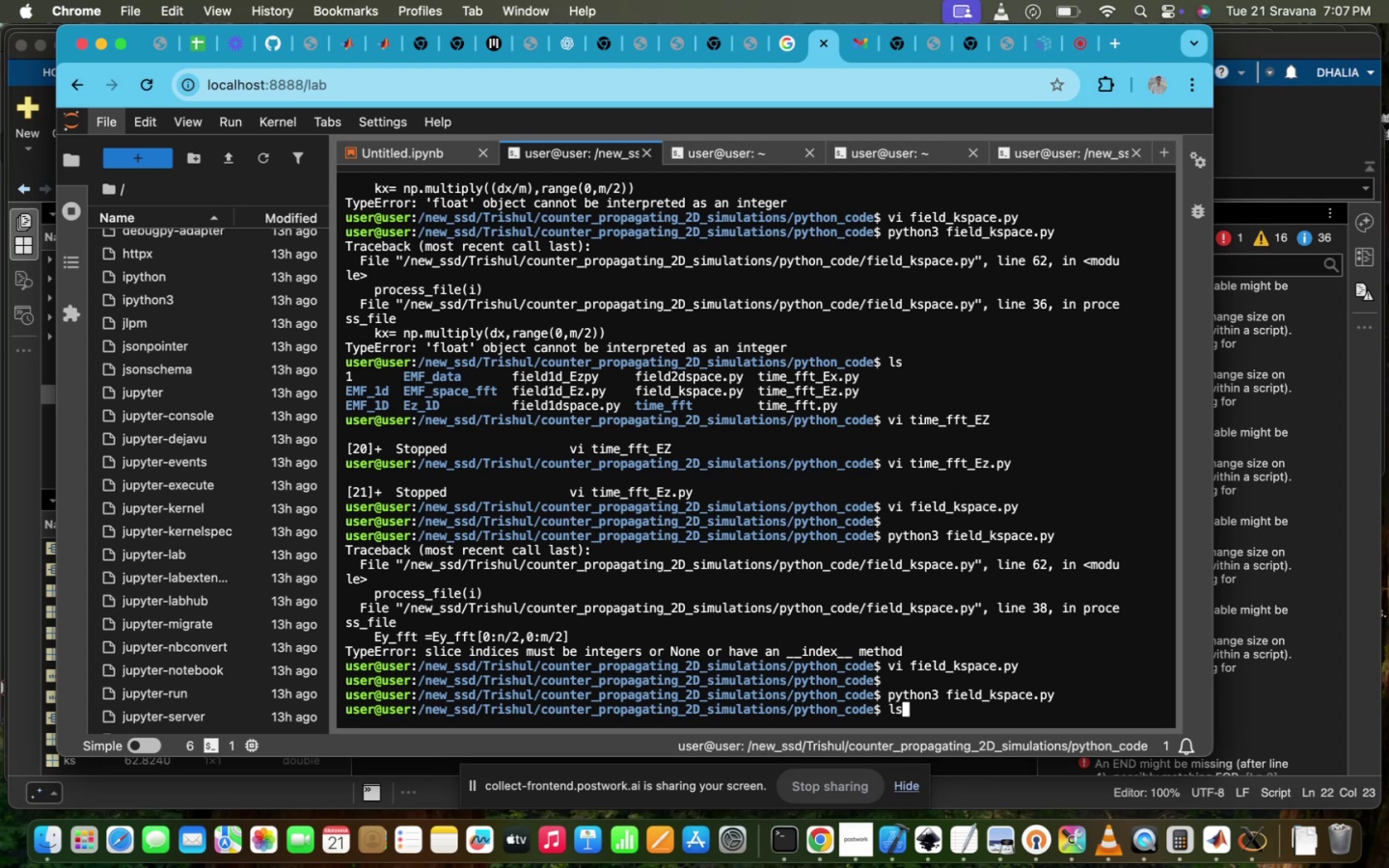 
key(Enter)
 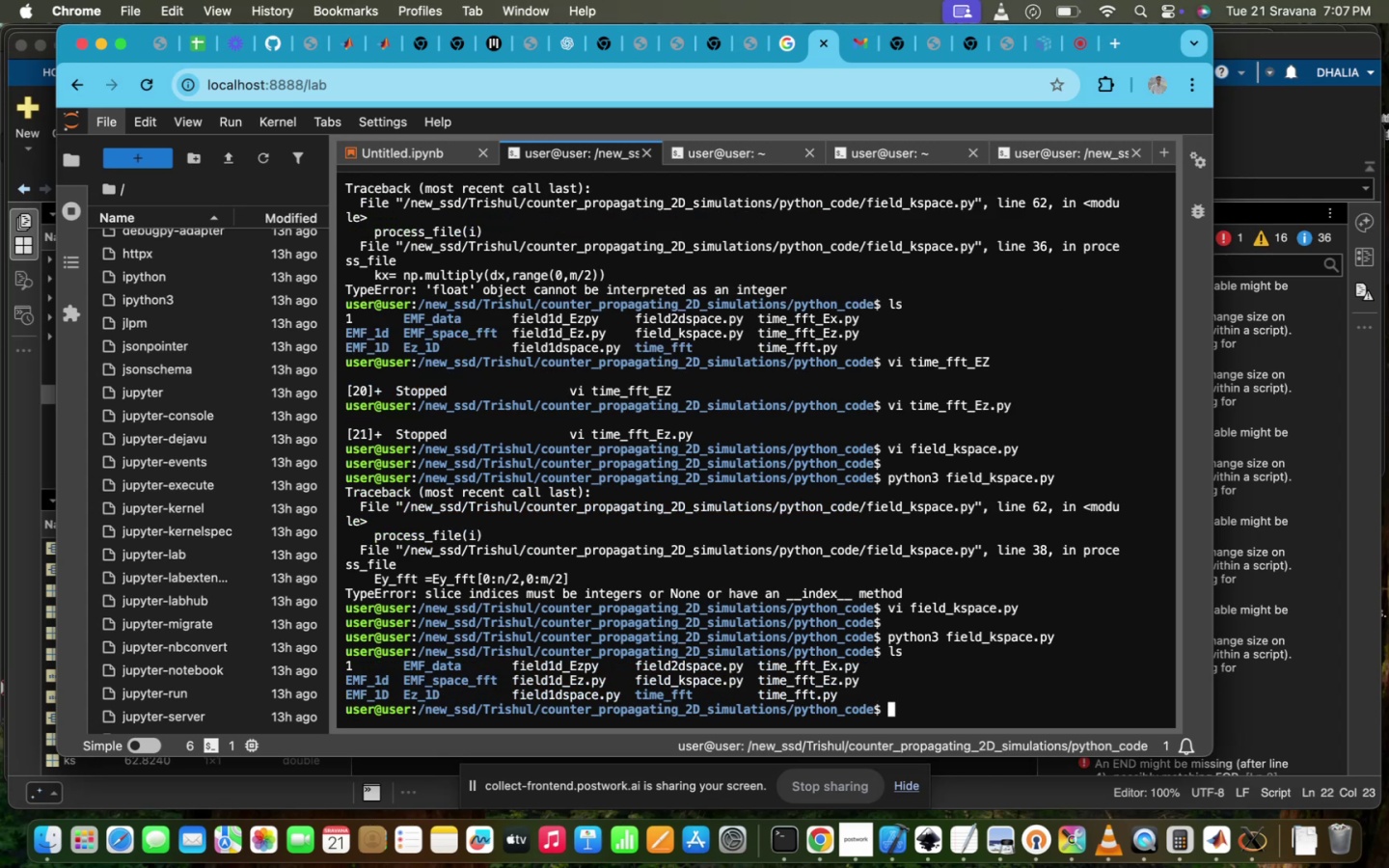 
type(C )
key(Backspace)
type(D)
key(Backspace)
type(D e)
key(Tab)
type(m)
key(Tab)
type(SP)
key(Tab)
 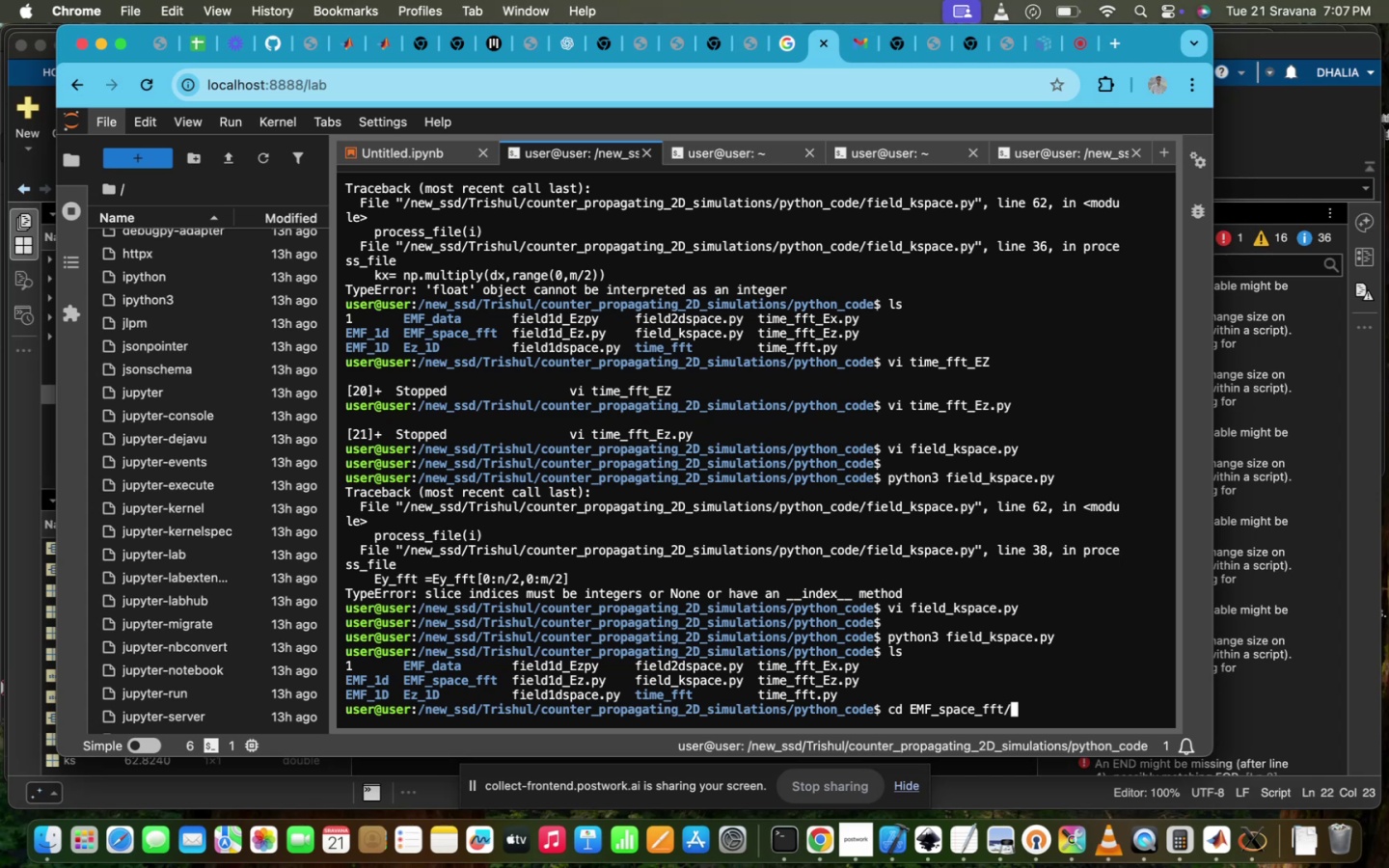 
key(Enter)
 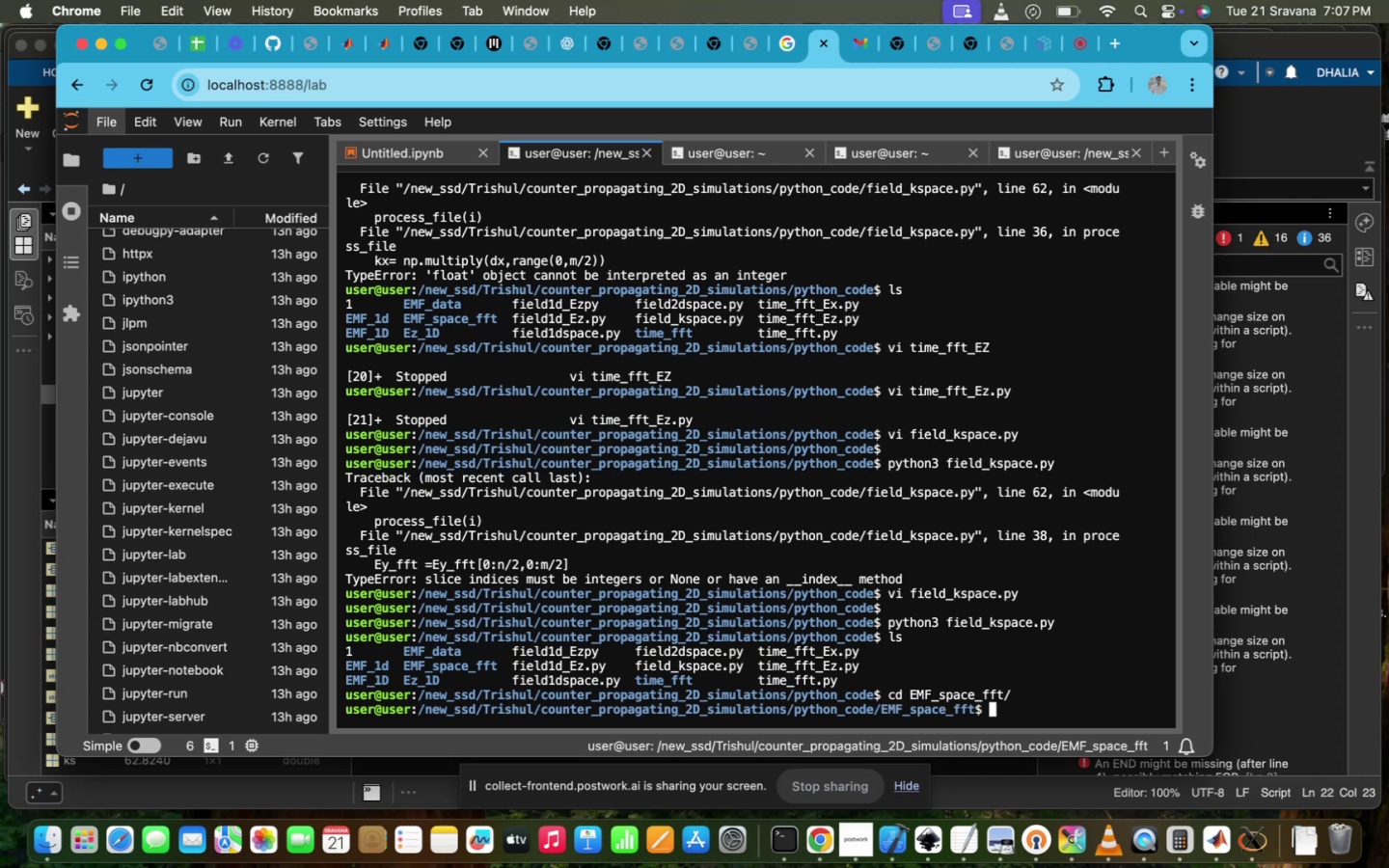 
type(IDI)
key(Backspace)
key(Backspace)
key(Backspace)
type(DISP)
key(Tab)
type( f)
key(Tab)
type(0)
key(Tab)
 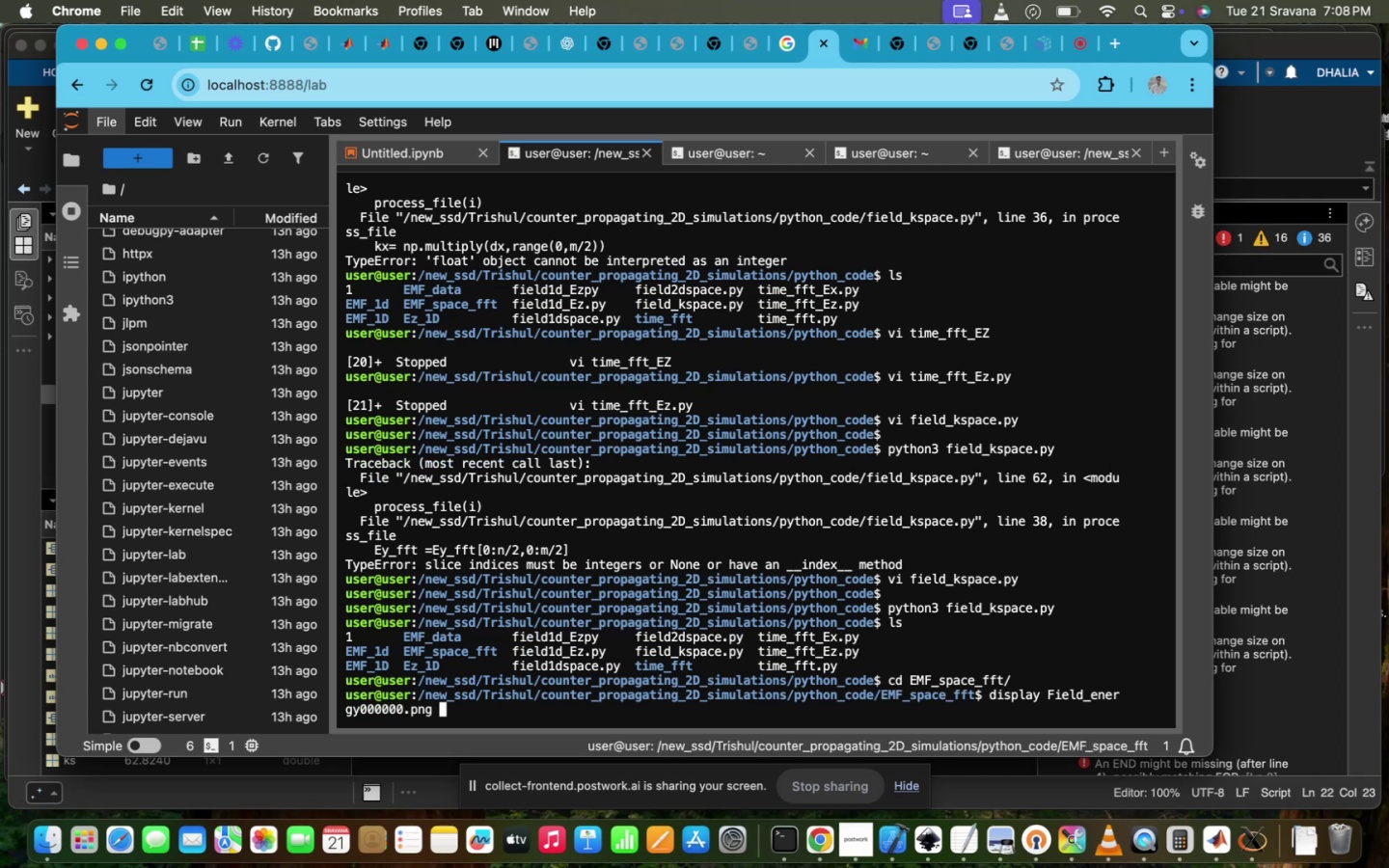 
key(Enter)
 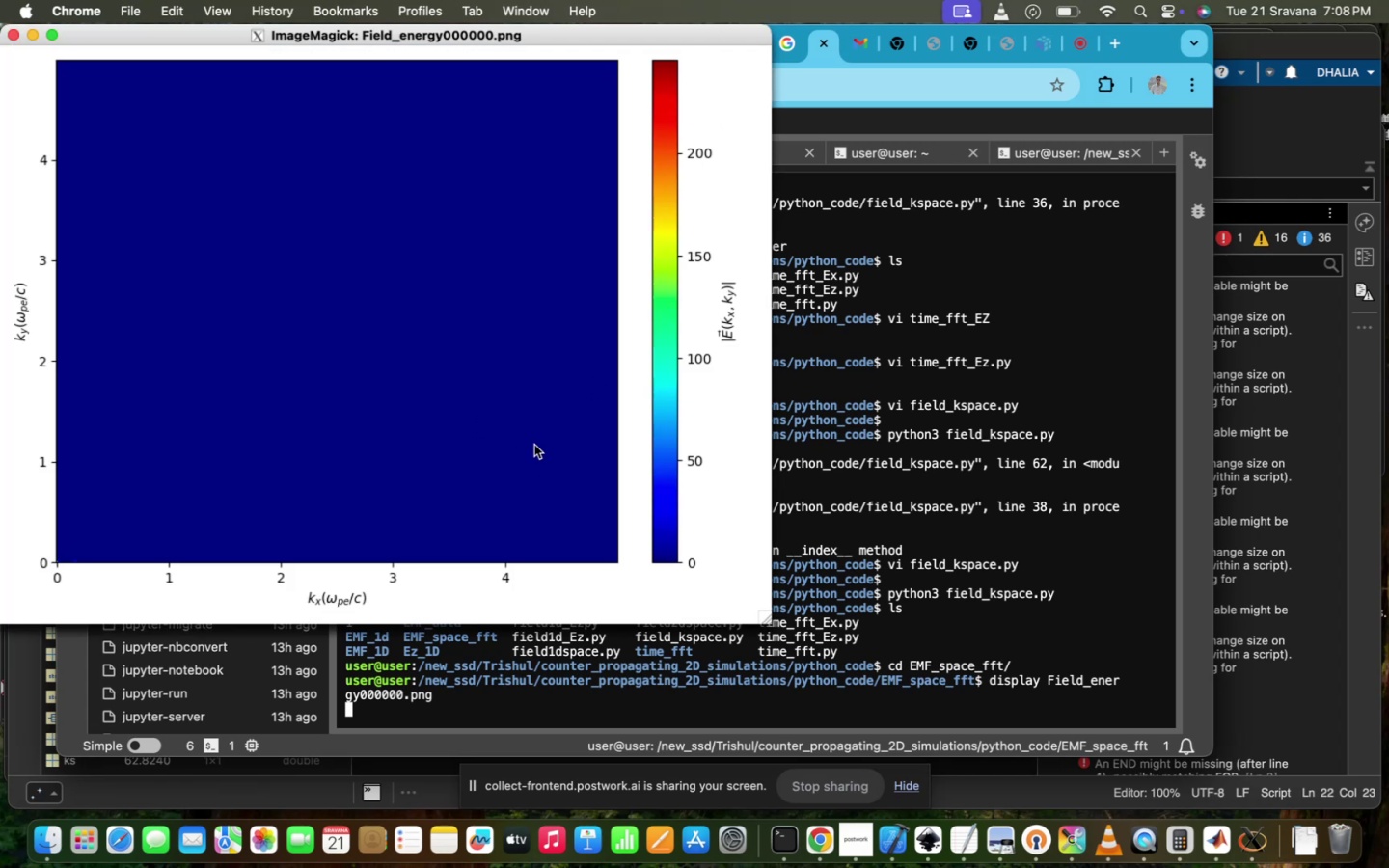 
wait(15.35)
 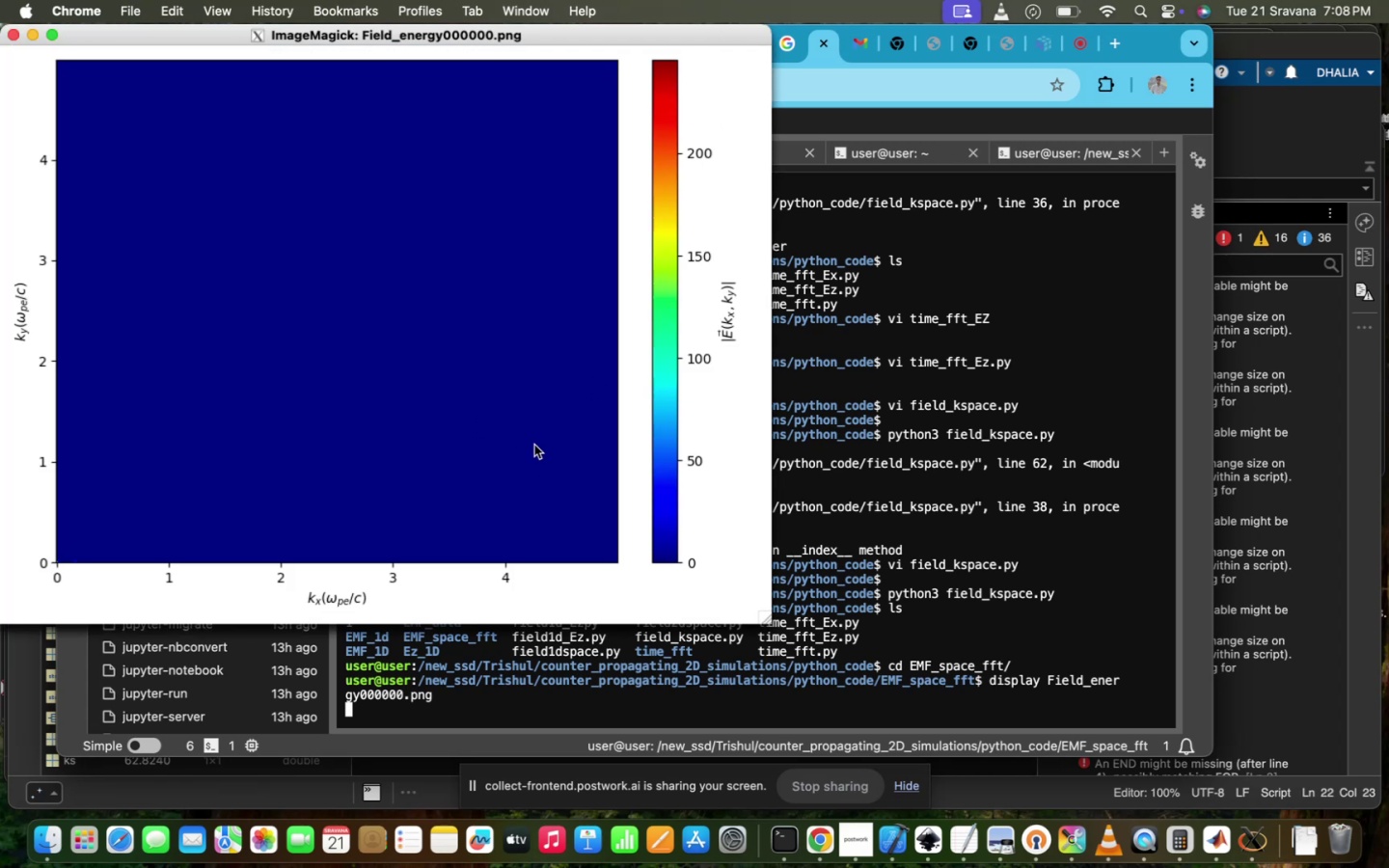 
scroll: coordinate [534, 445], scroll_direction: down, amount: 5.0
 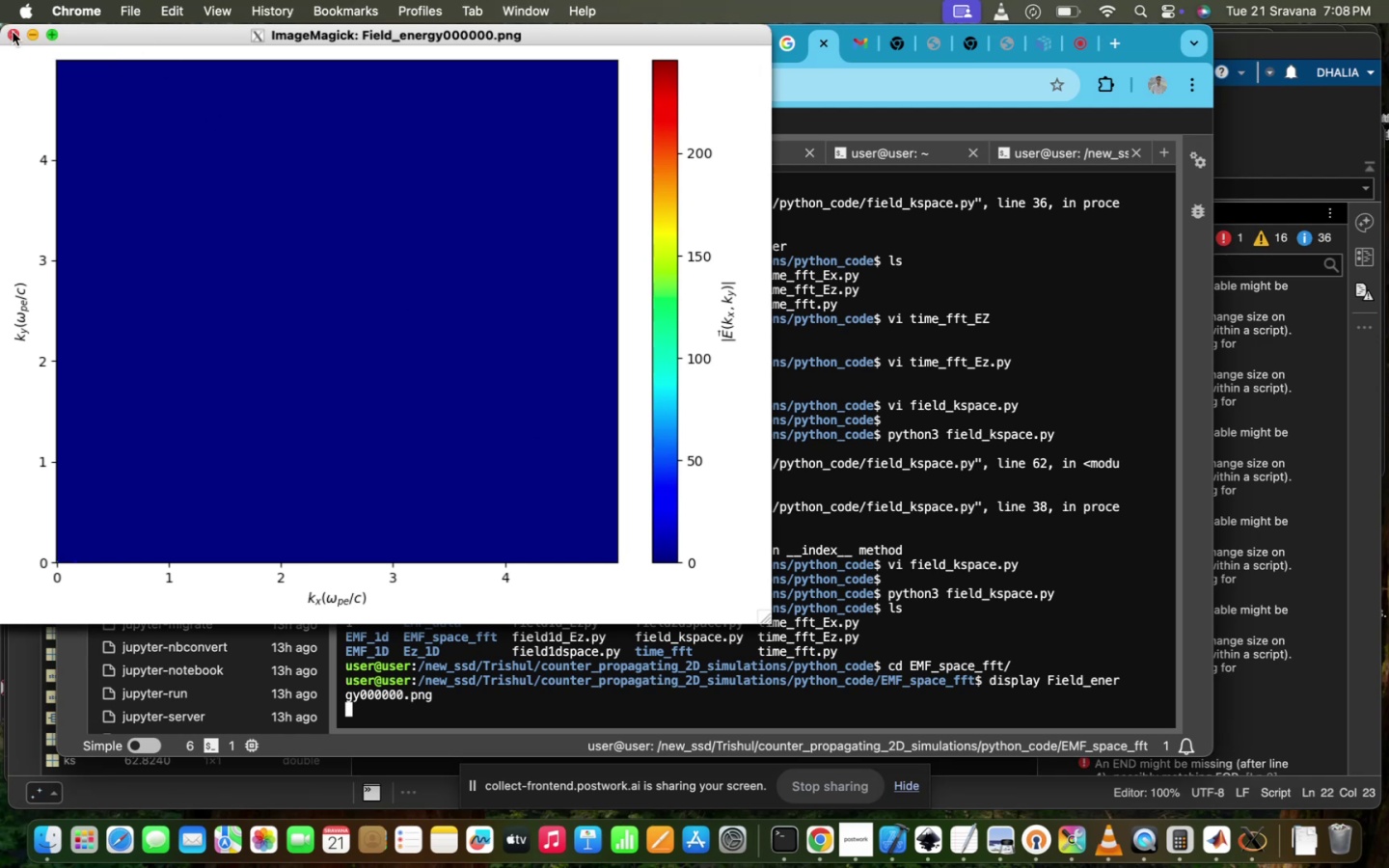 
left_click([105, 230])
 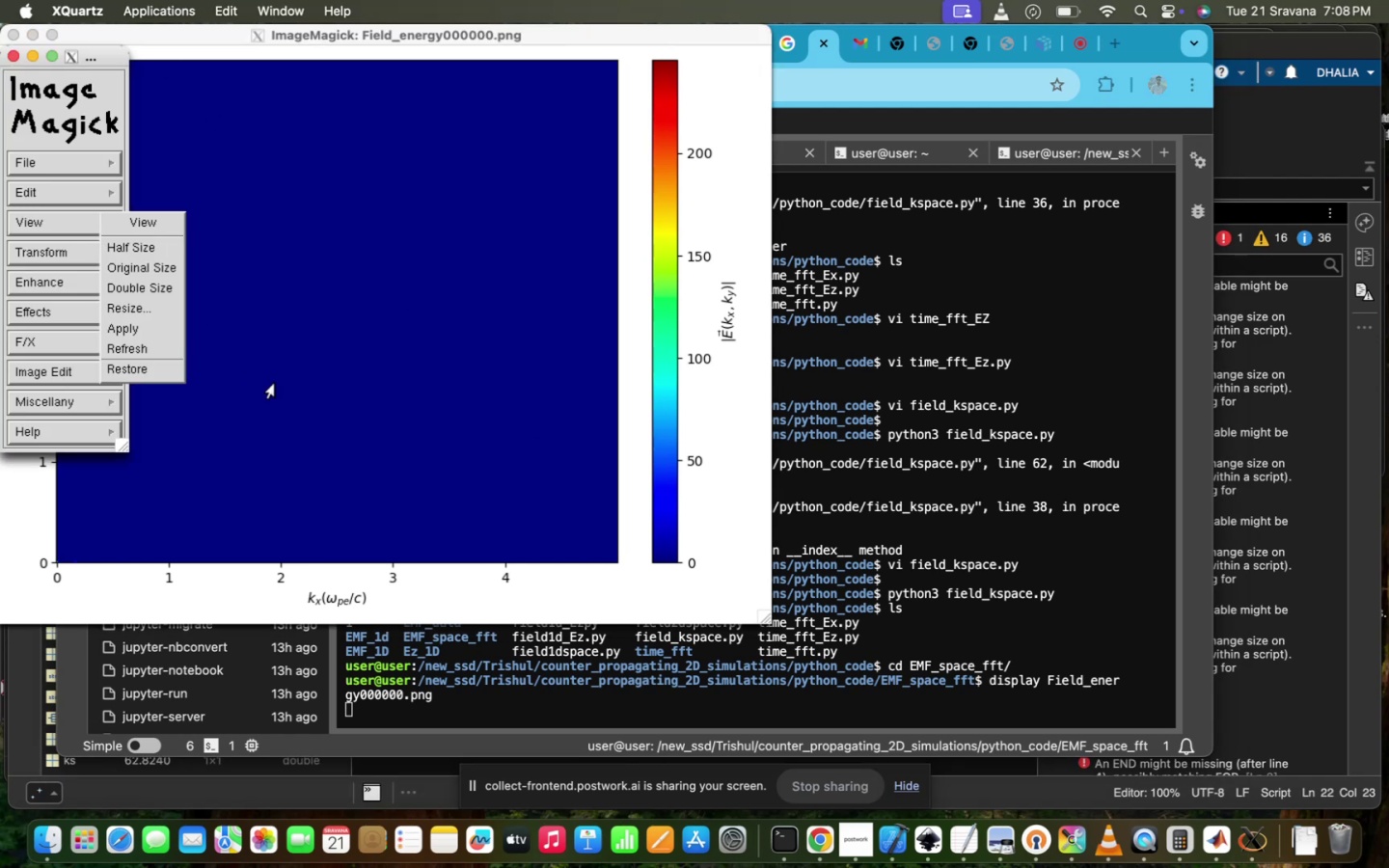 
left_click([275, 383])
 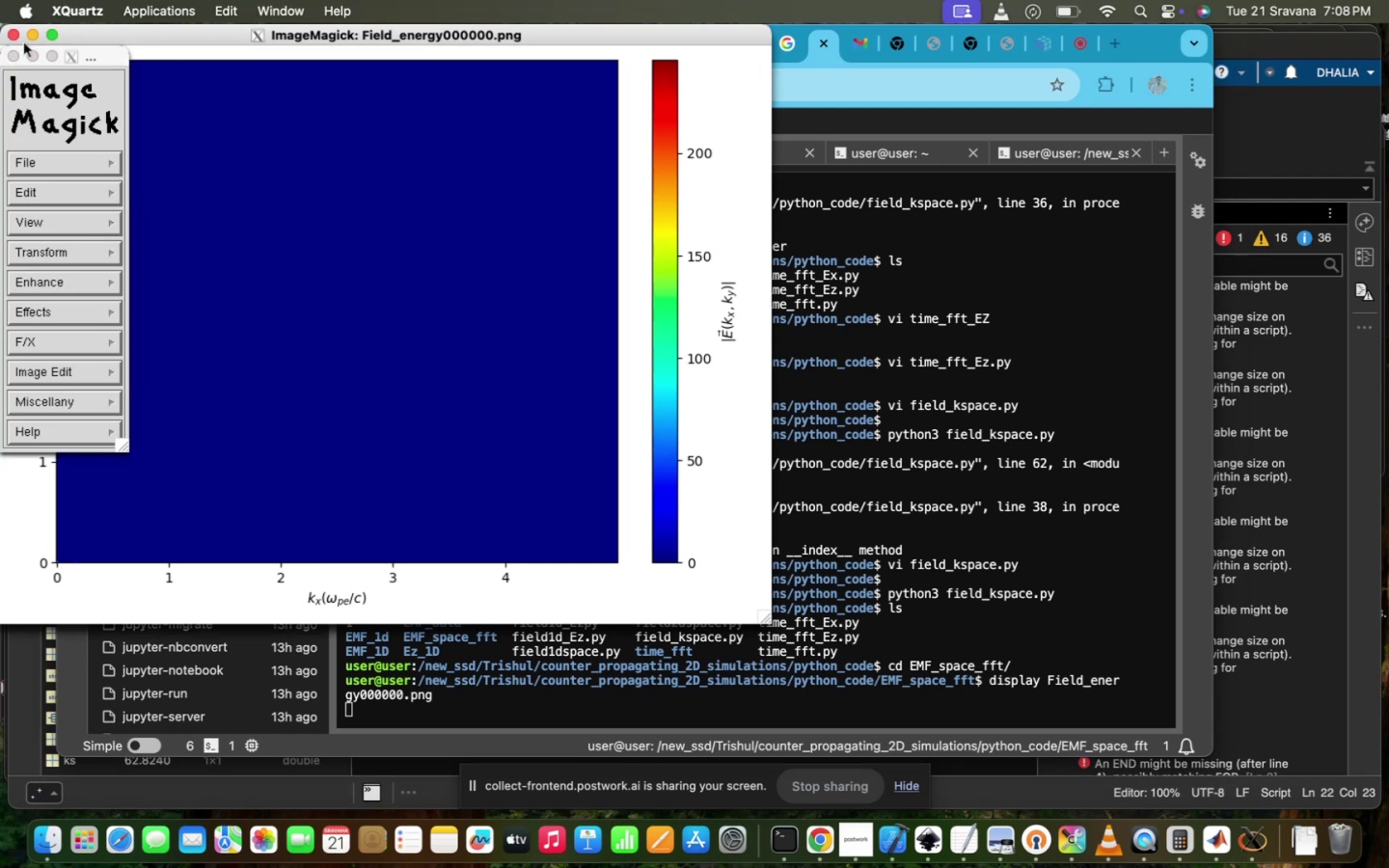 
left_click([13, 37])
 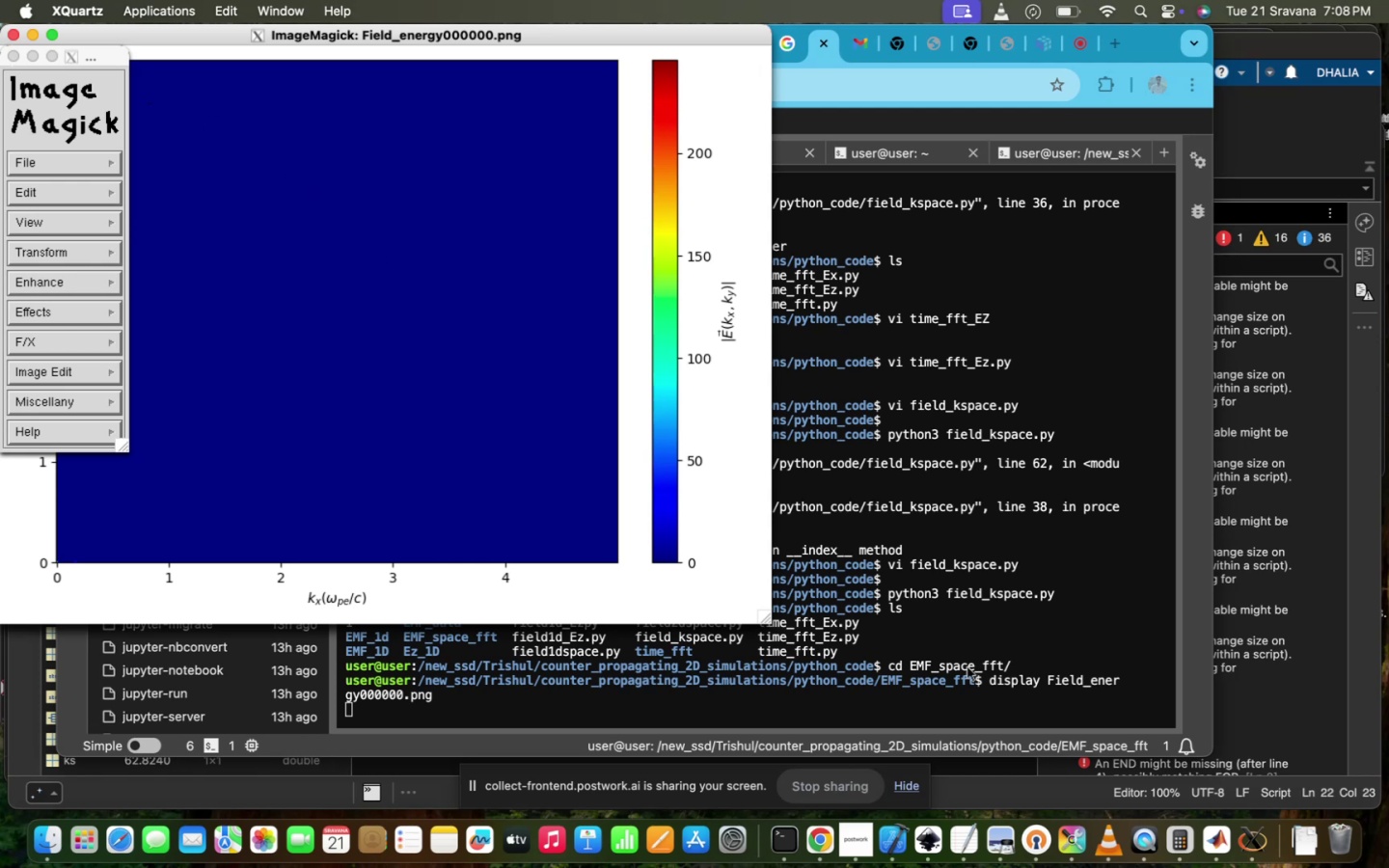 
key(Alt+OptionLeft)
 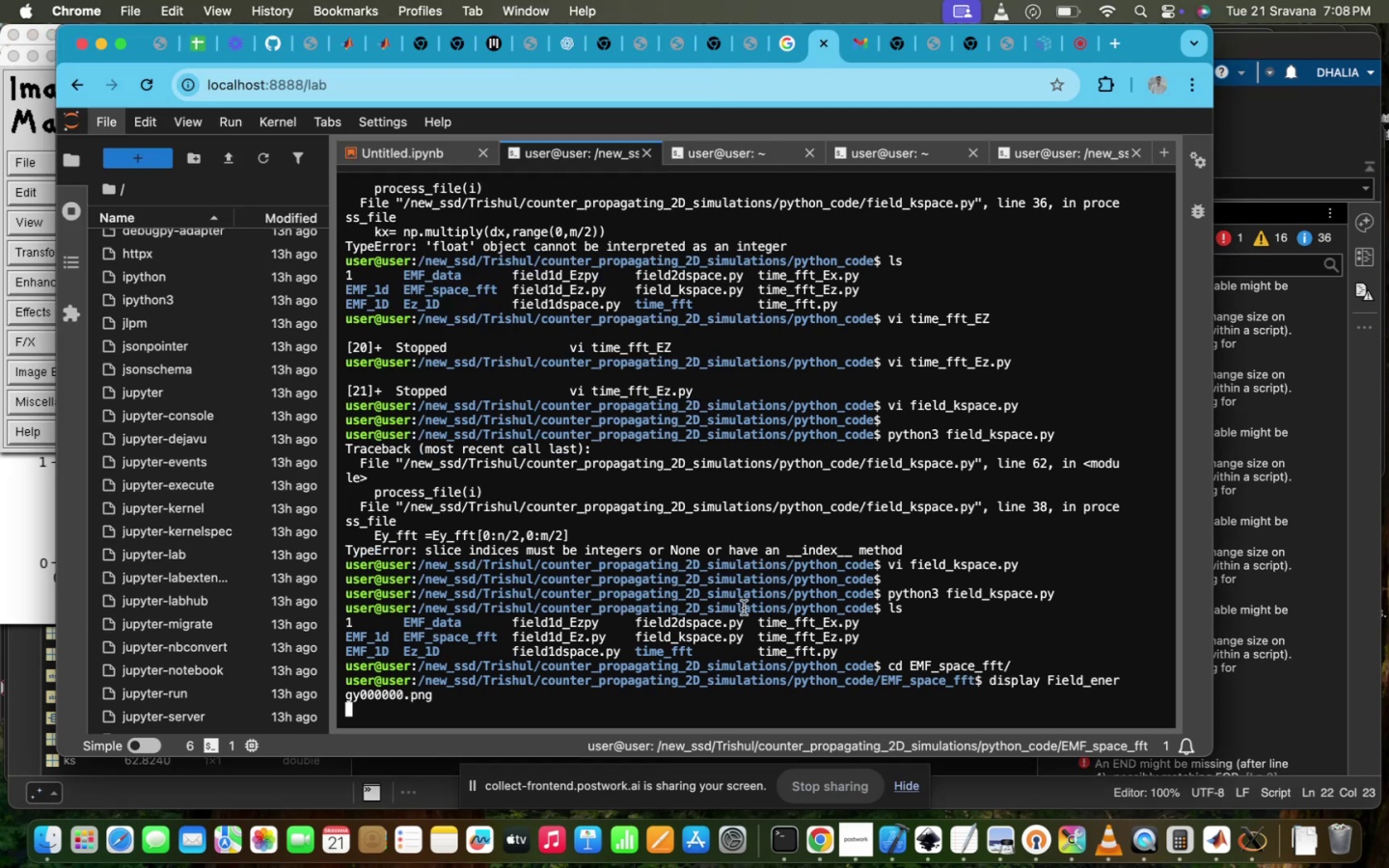 
key(Control+Z)
 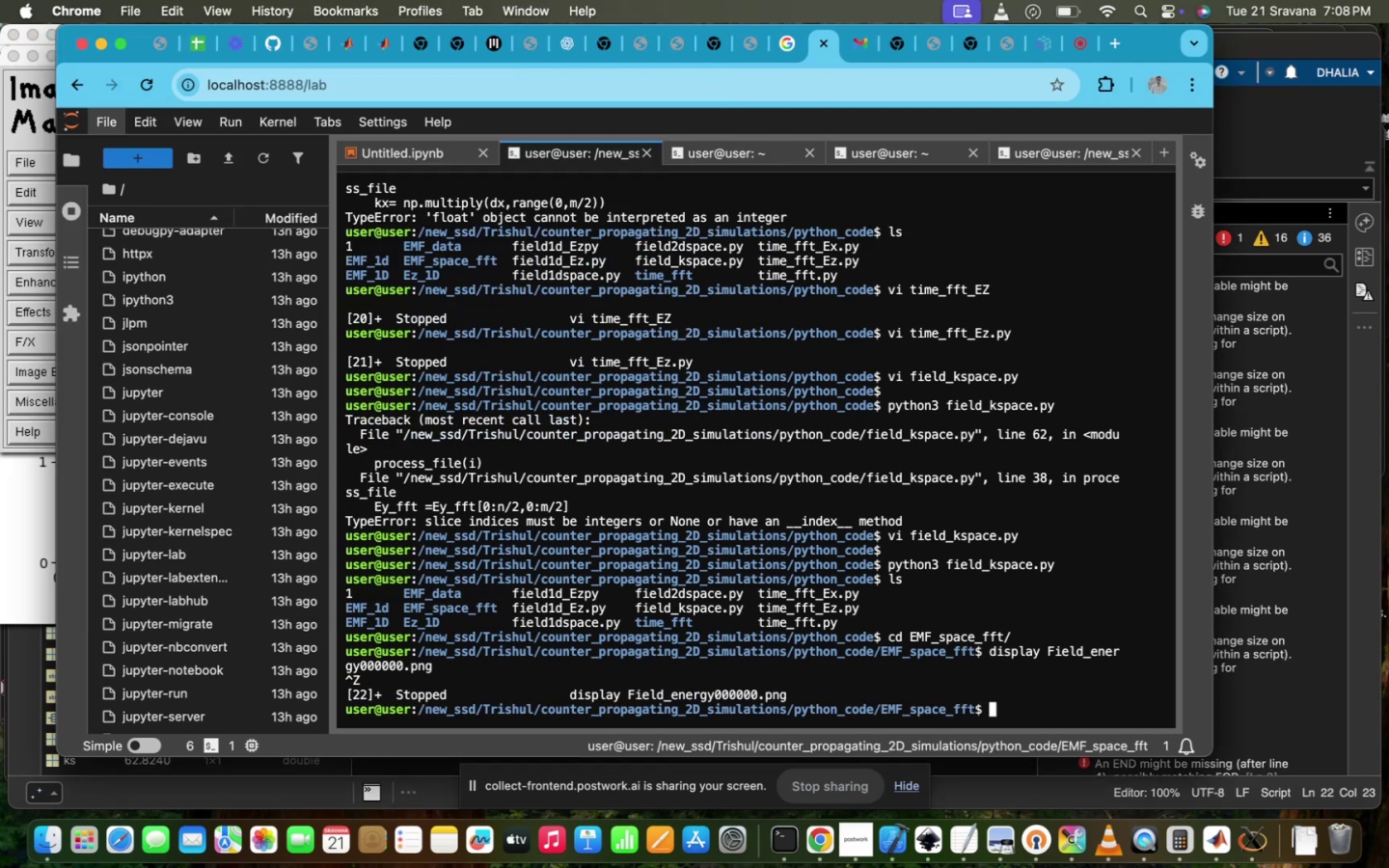 
type(LS)
 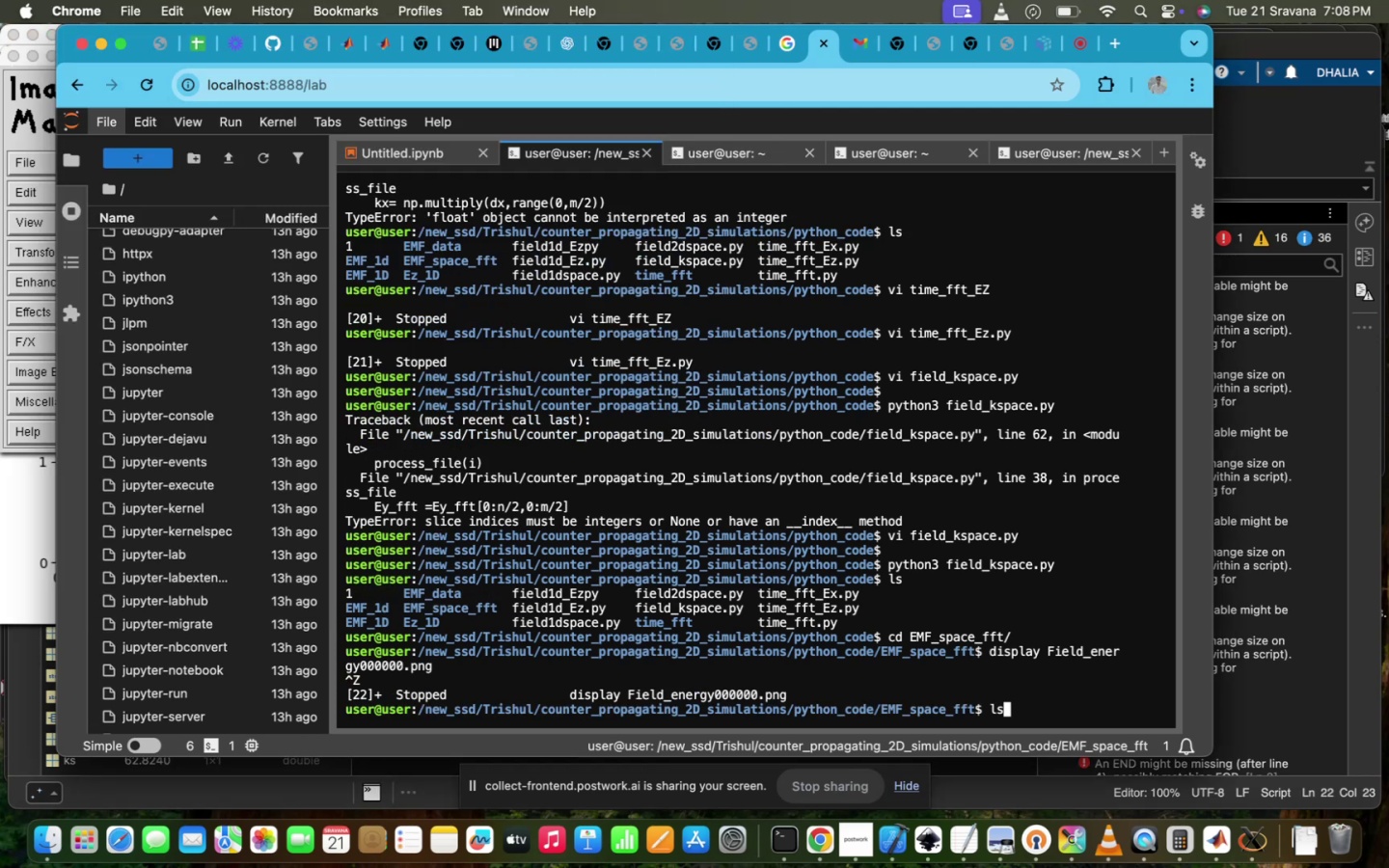 
key(Enter)
 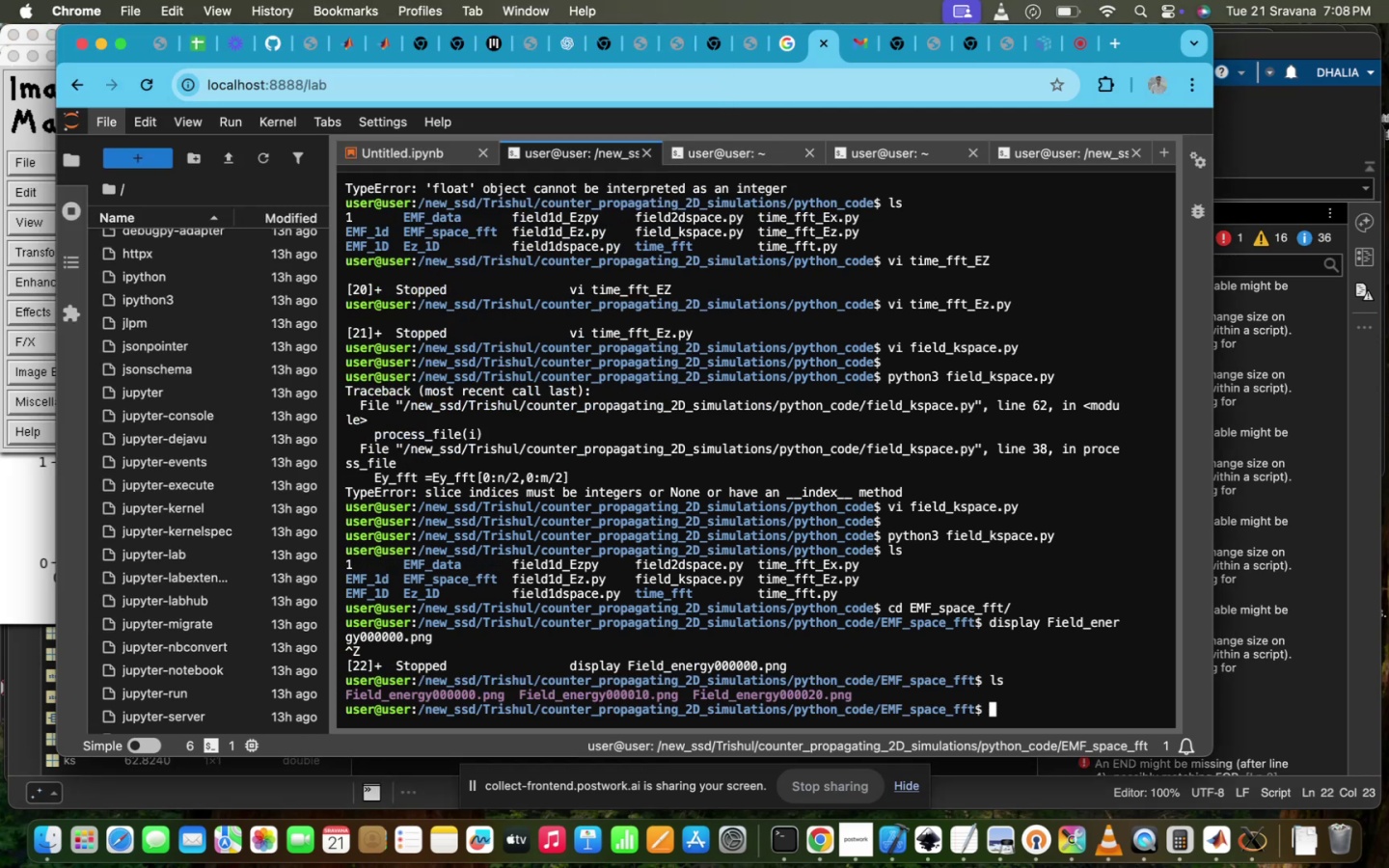 
type(FID)
key(Backspace)
key(Backspace)
key(Backspace)
type(DISP)
key(Tab)
type( fI)
key(Tab)
type(20)
key(Tab)
 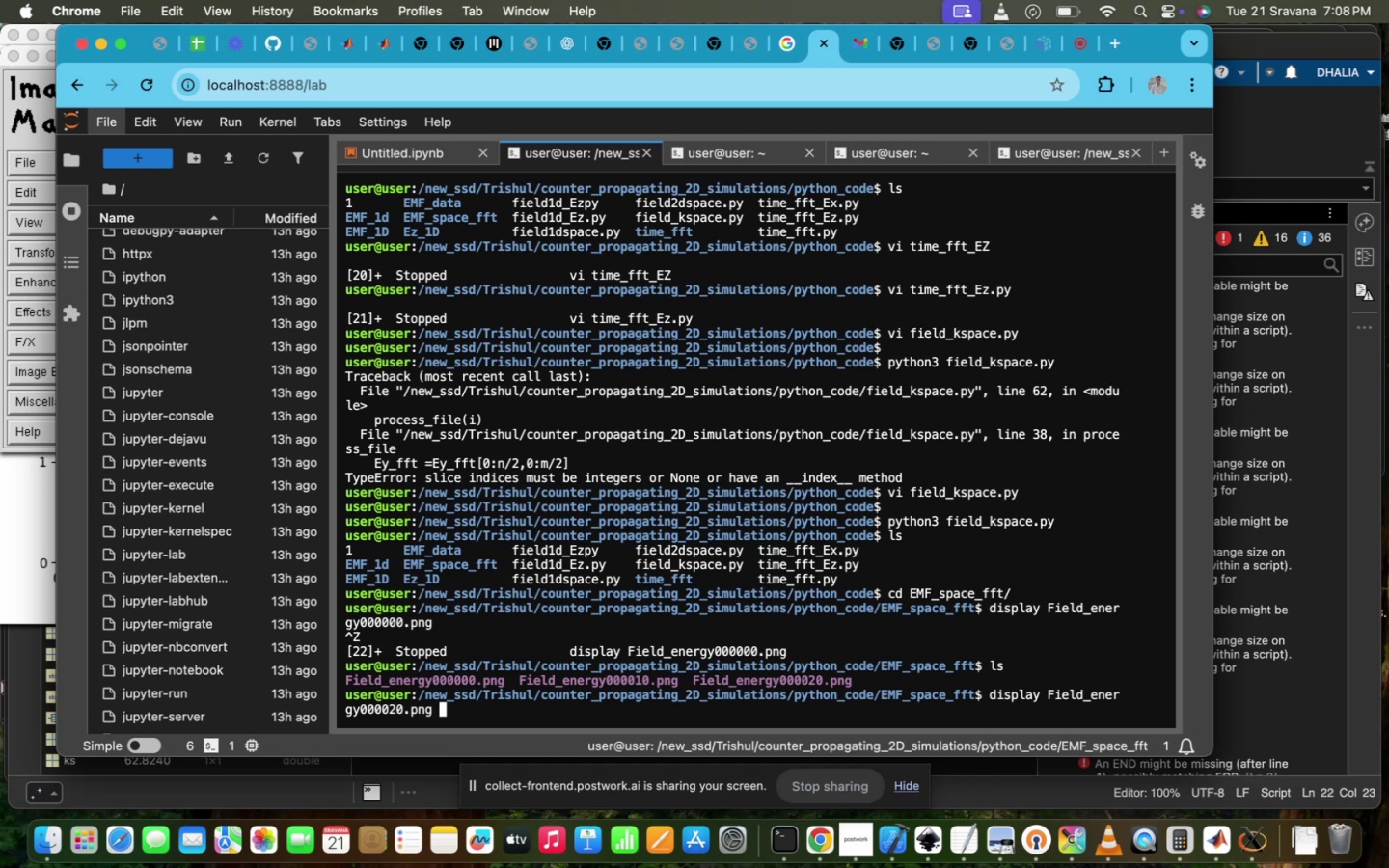 
key(Enter)
 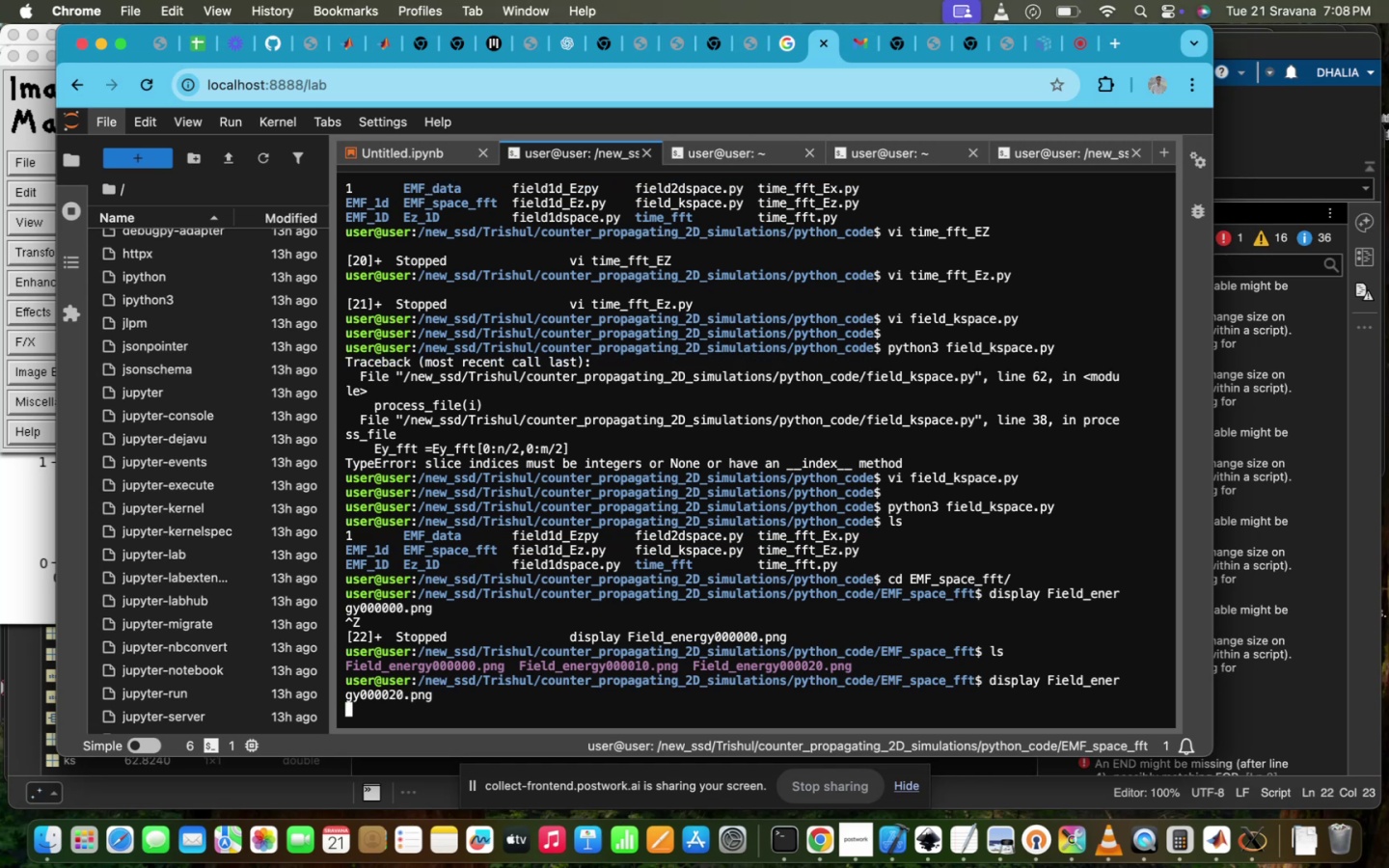 
wait(10.67)
 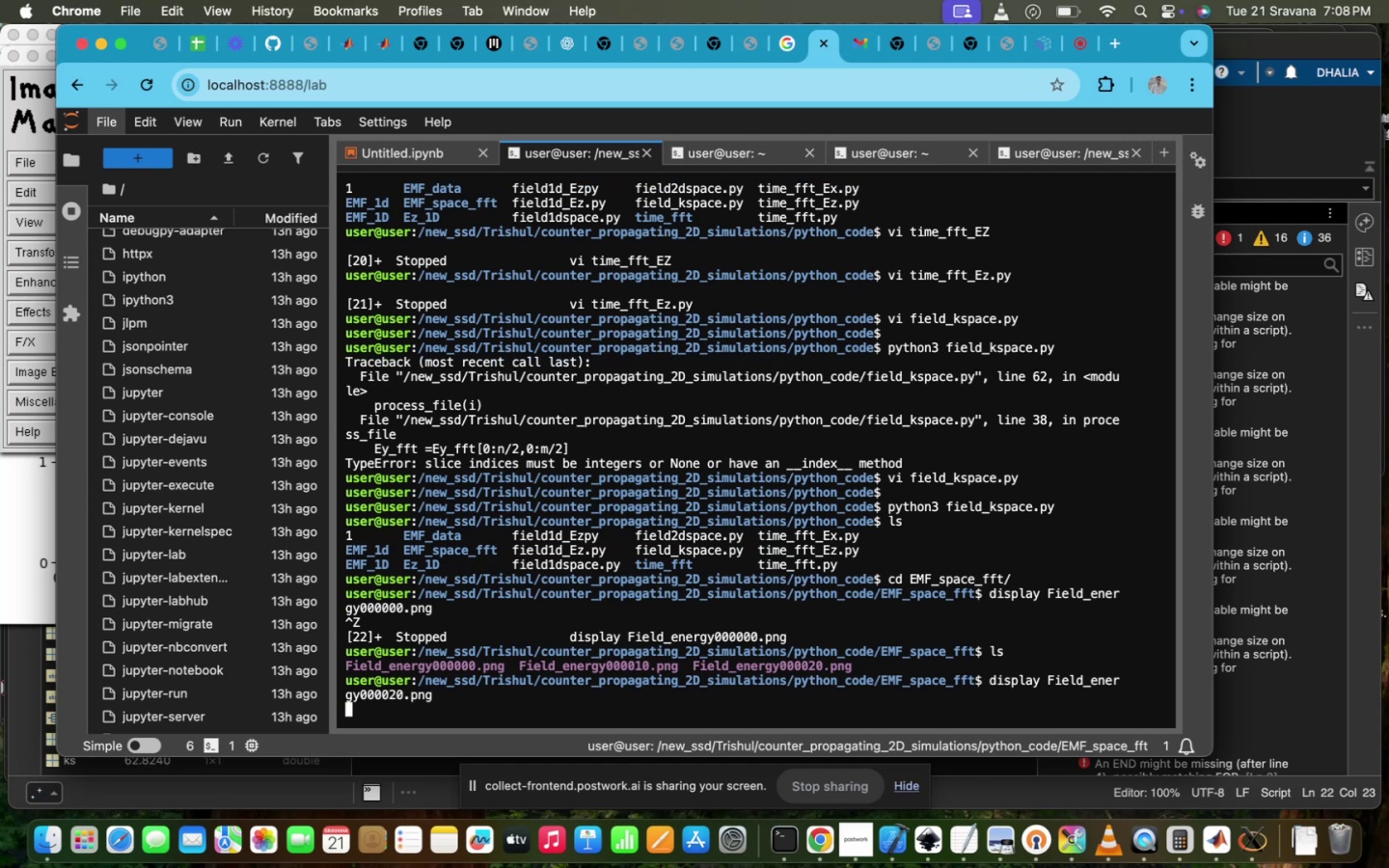 
left_click([666, 106])
 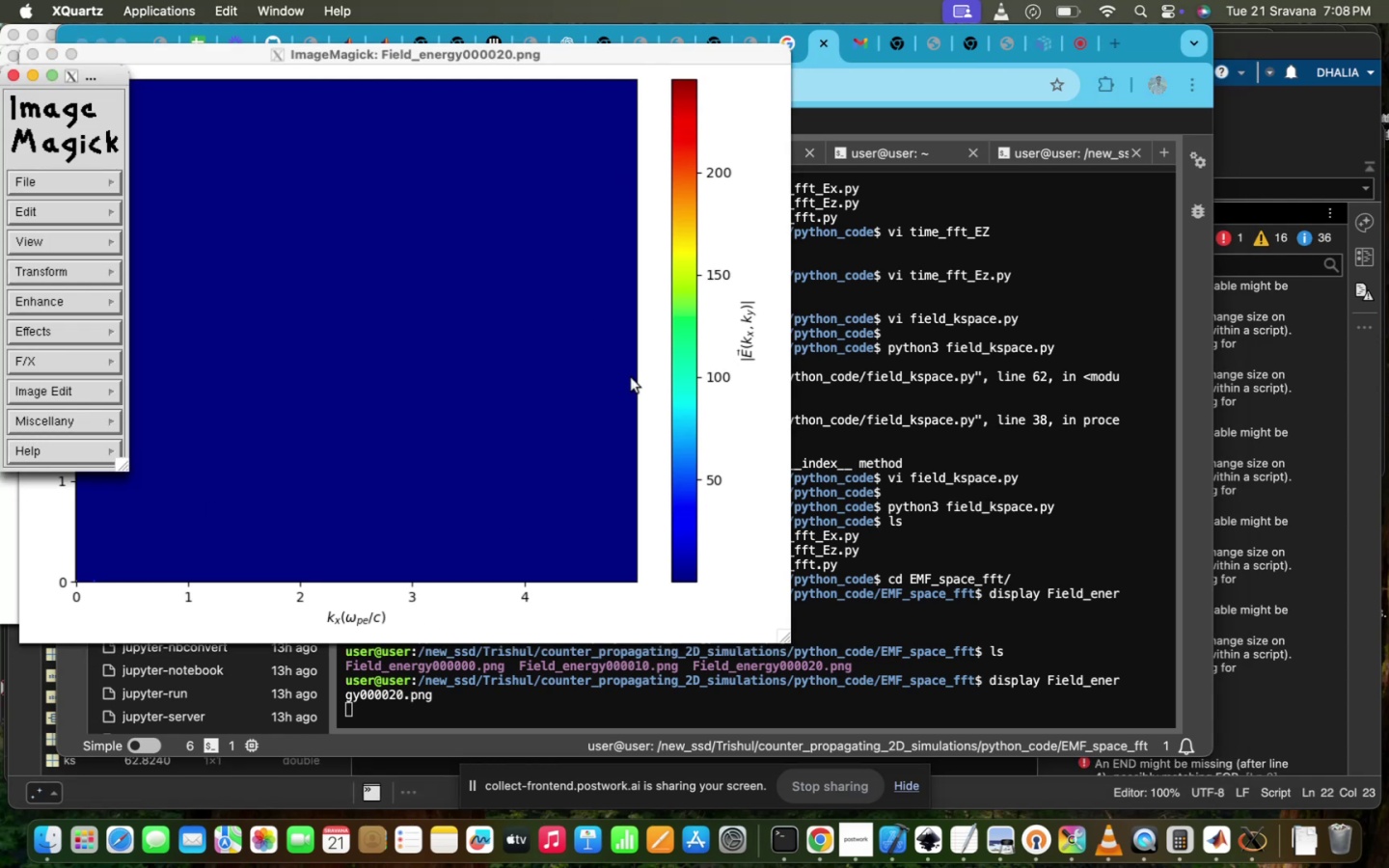 
left_click([631, 377])
 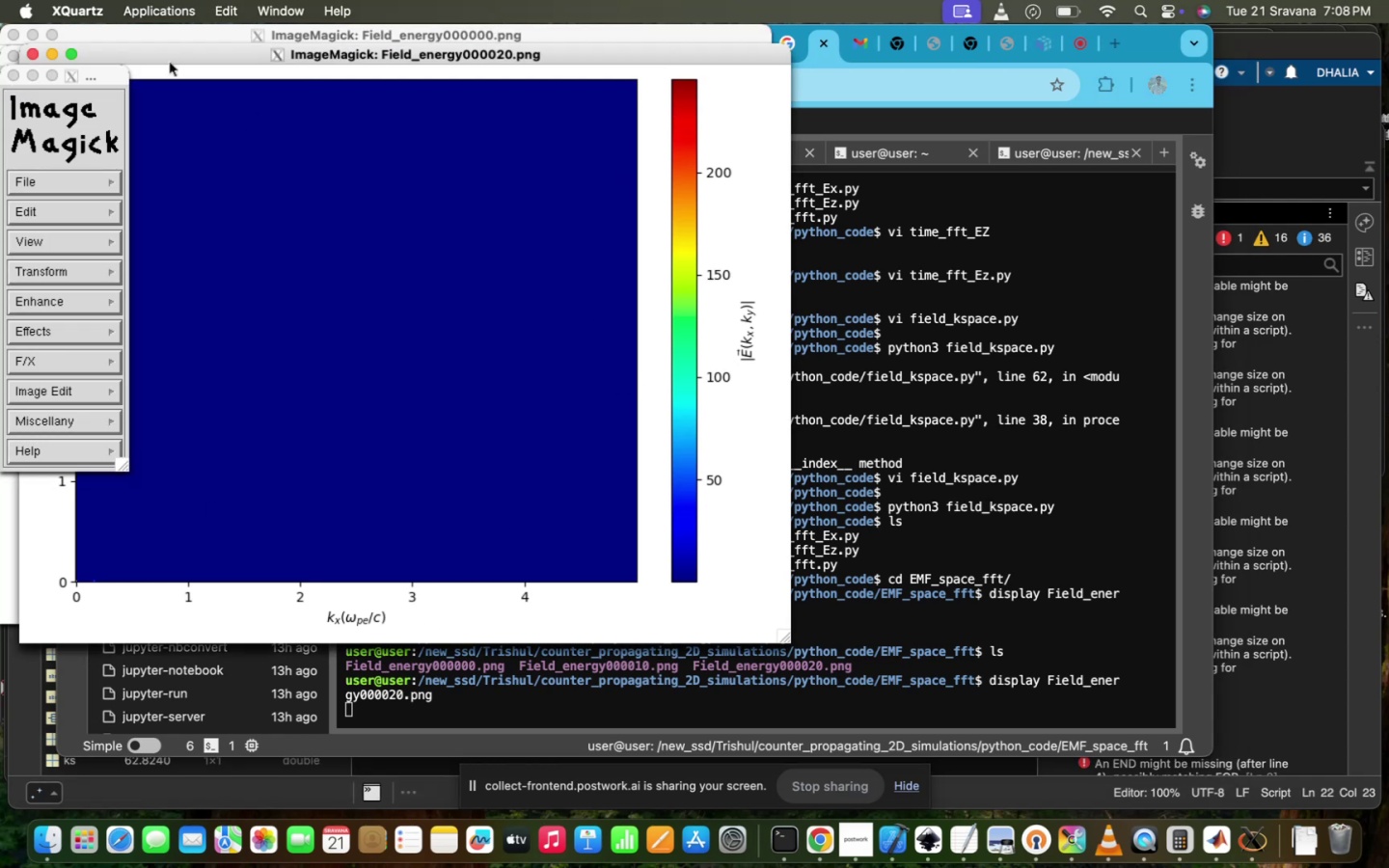 
left_click([170, 60])
 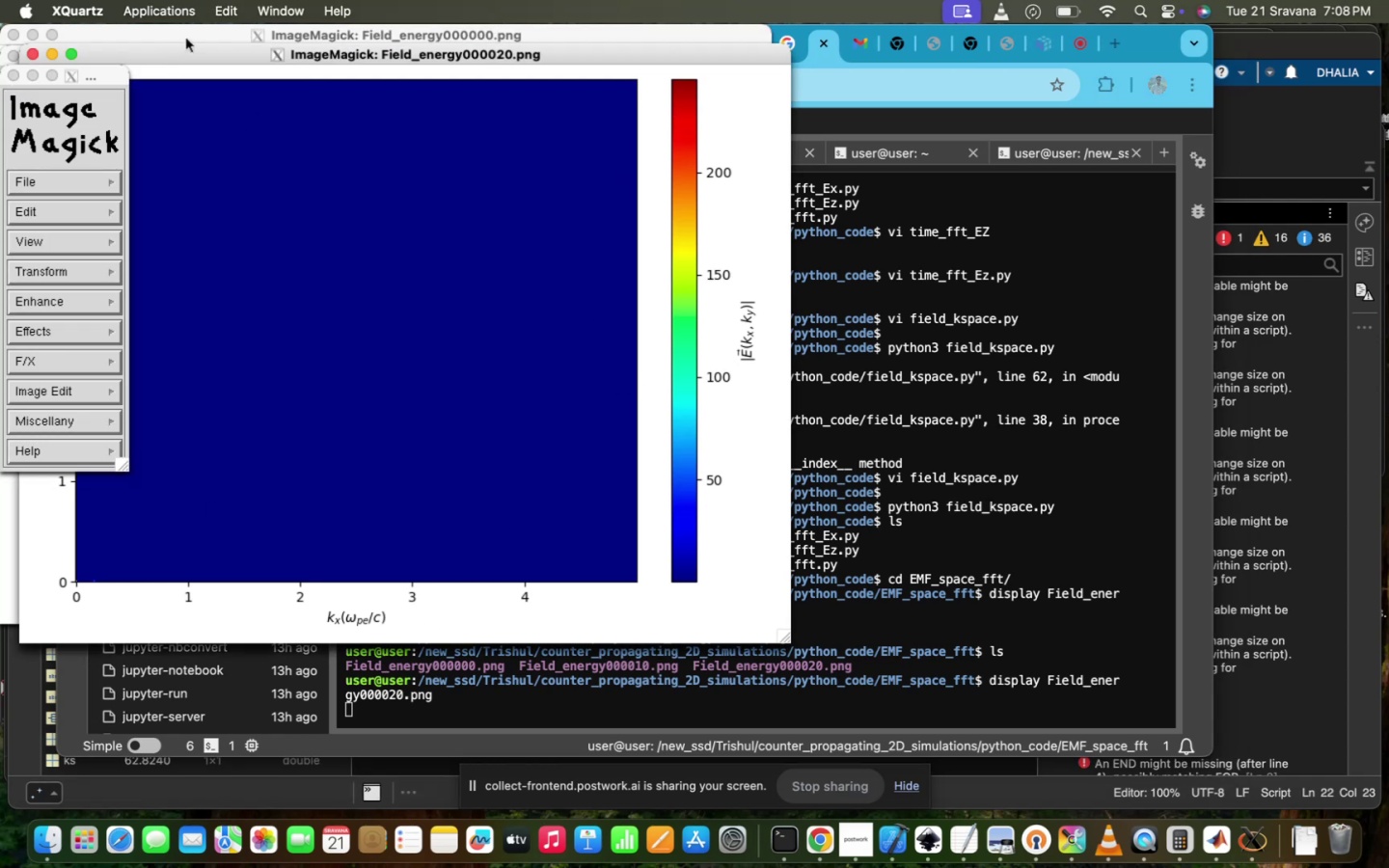 
left_click([187, 38])
 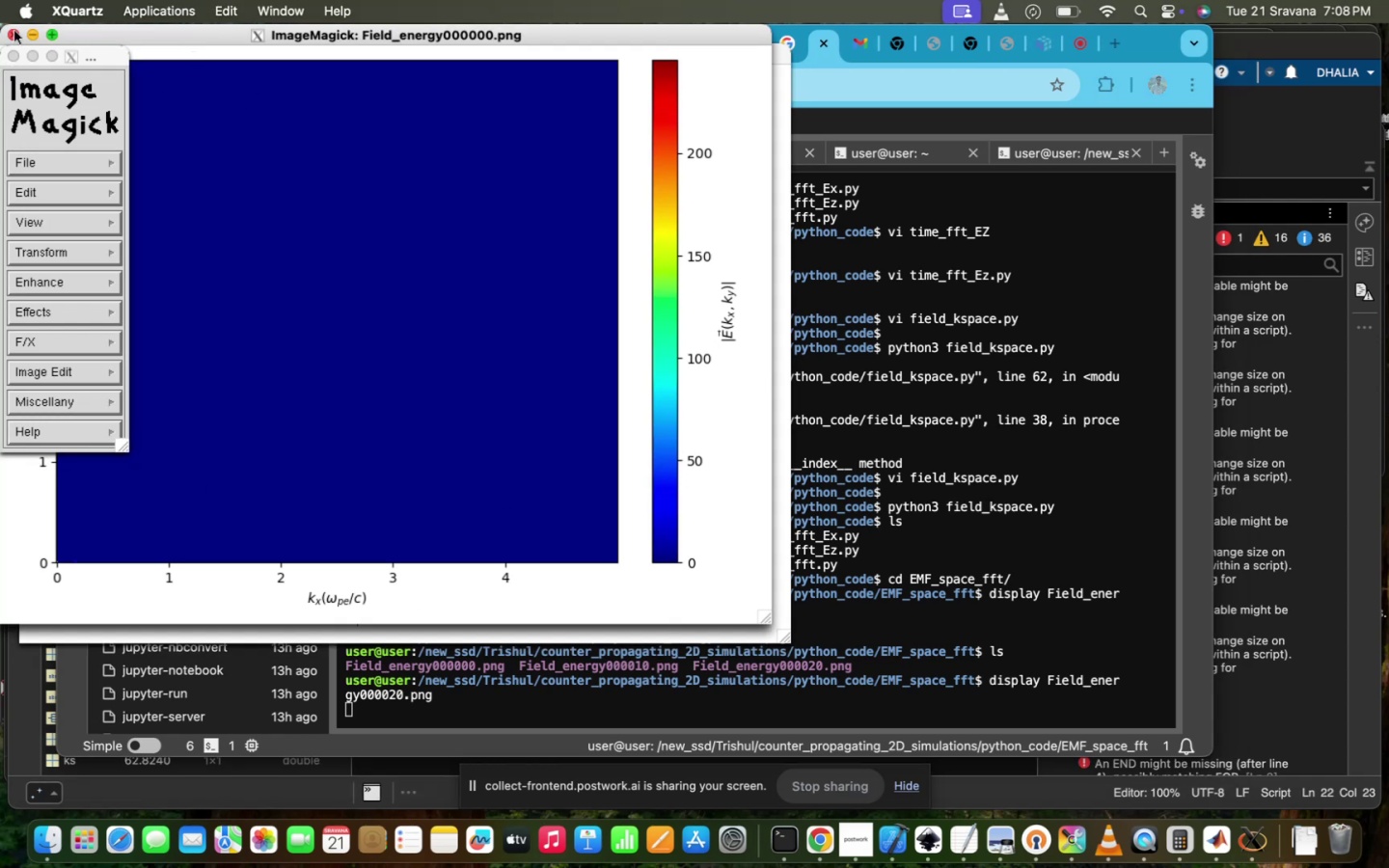 
left_click([356, 385])
 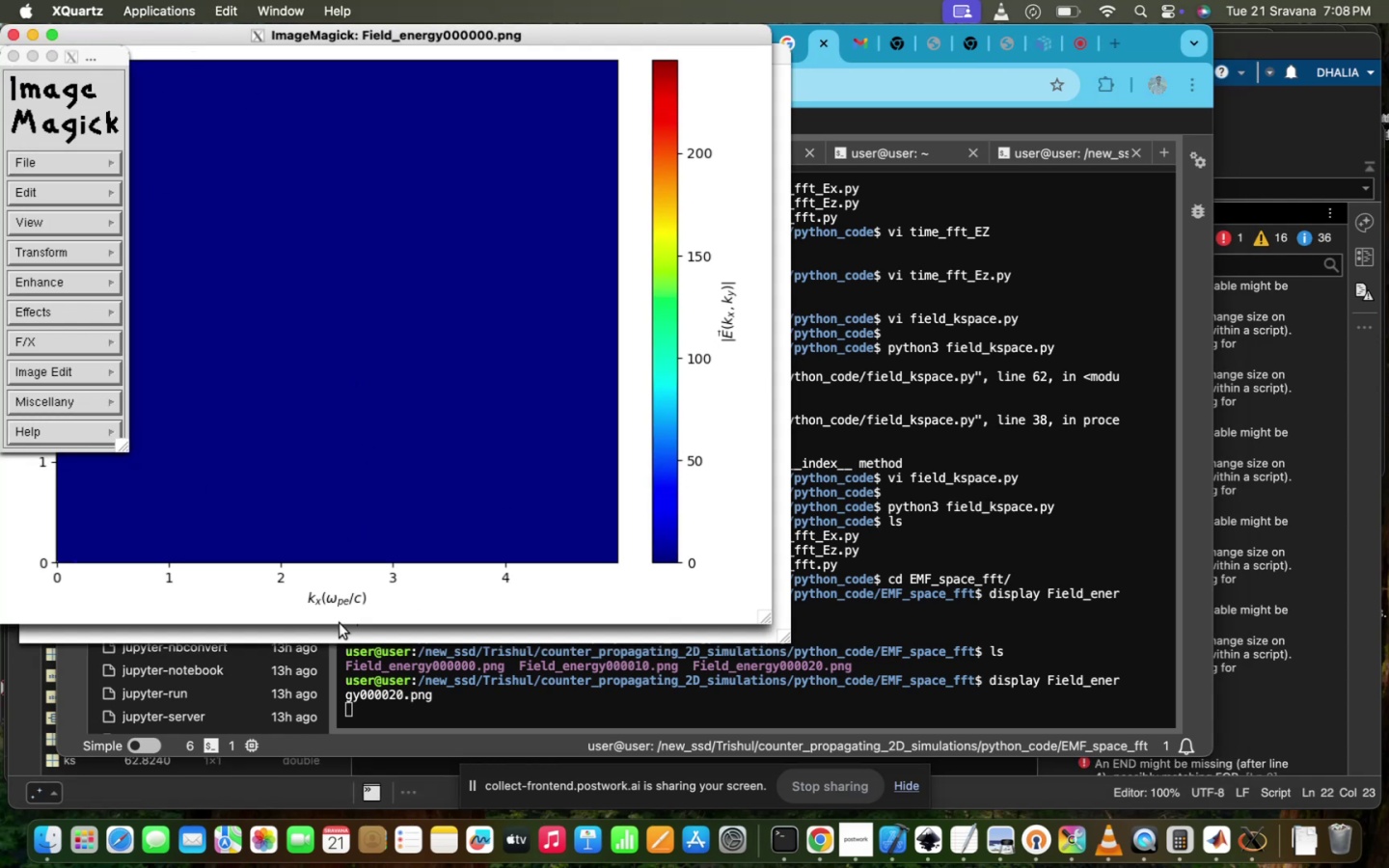 
left_click([339, 624])
 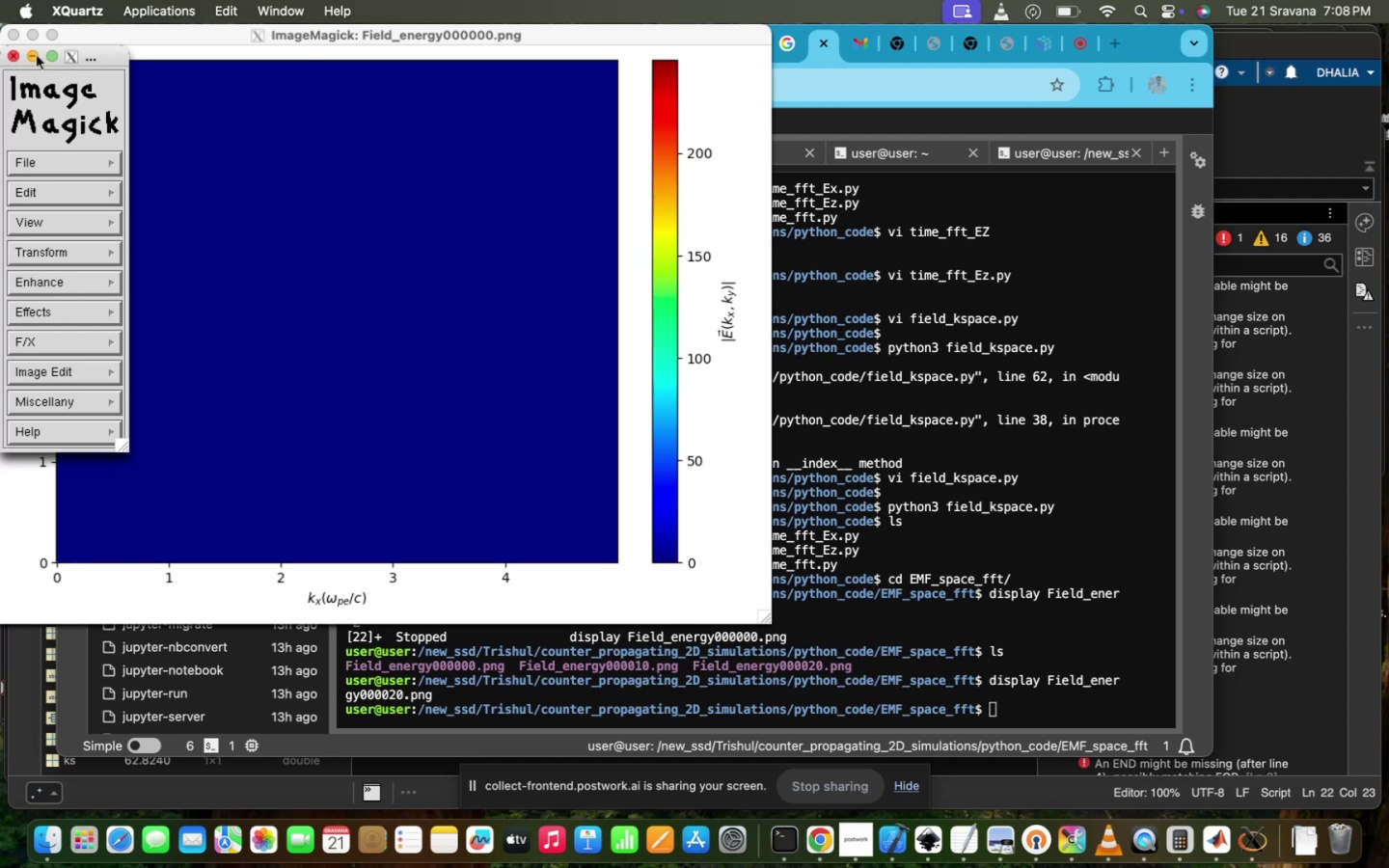 
left_click([423, 694])
 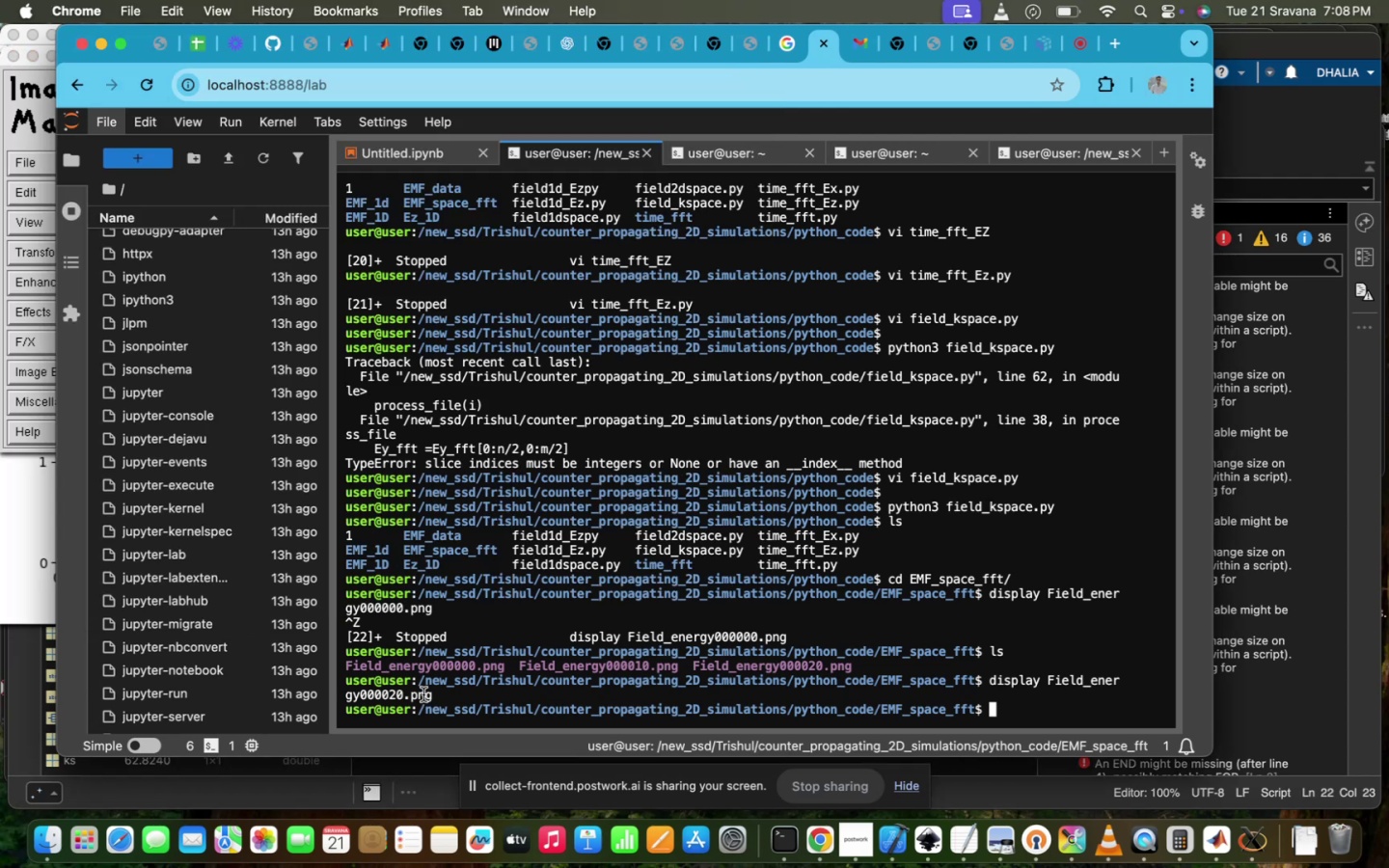 
type(D)
key(Backspace)
type(CD ..)
 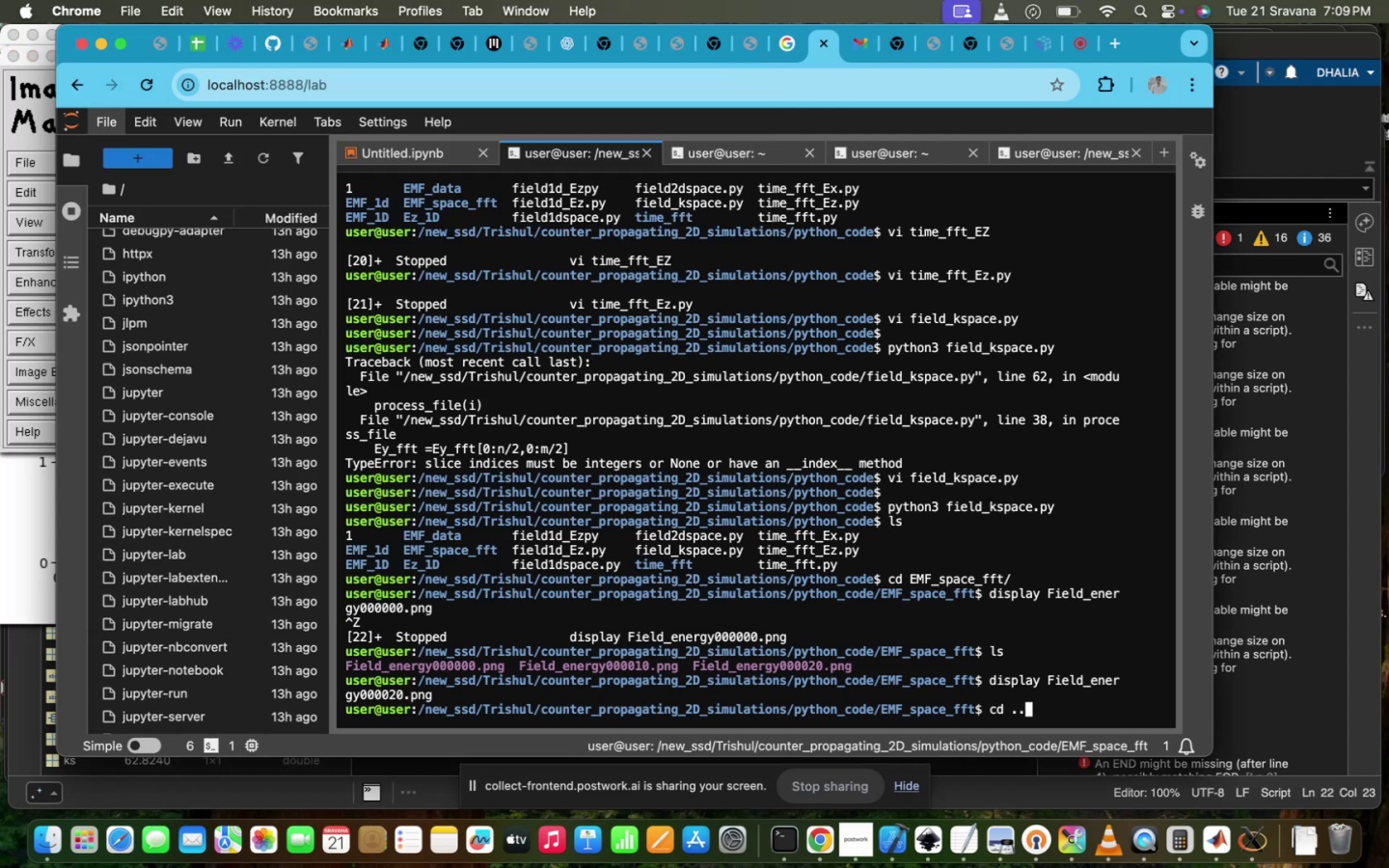 
key(Enter)
 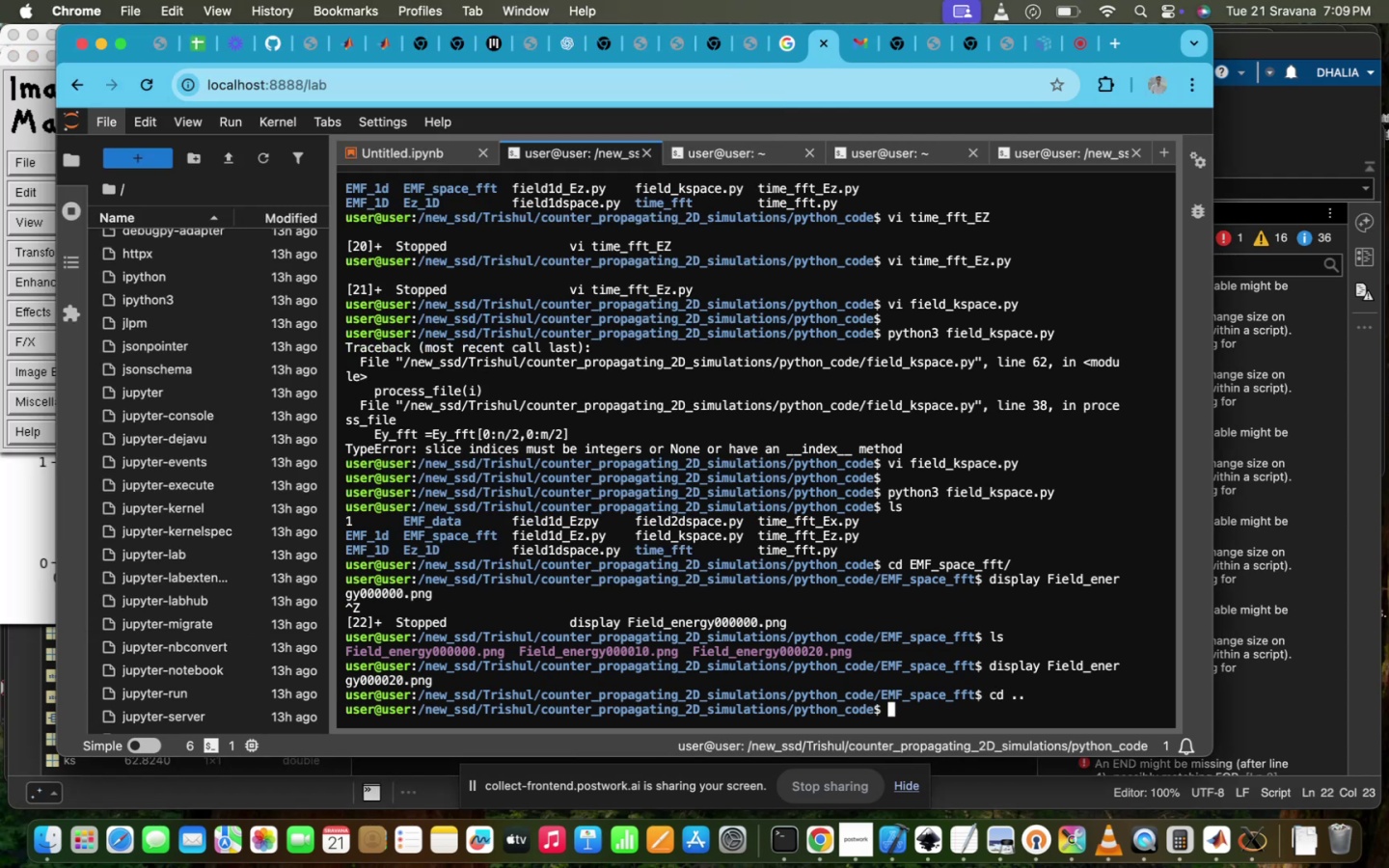 
type(LS)
 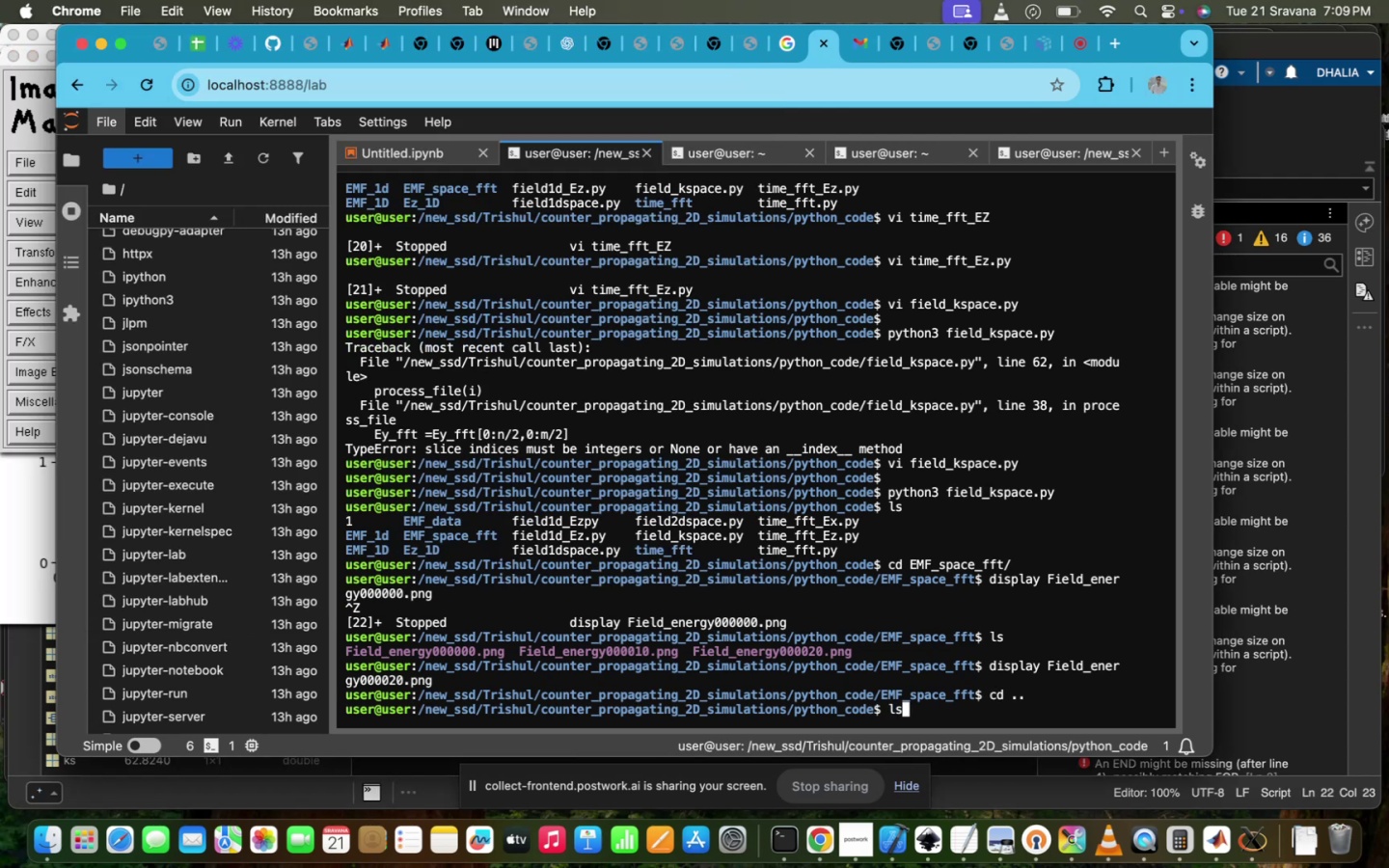 
key(Enter)
 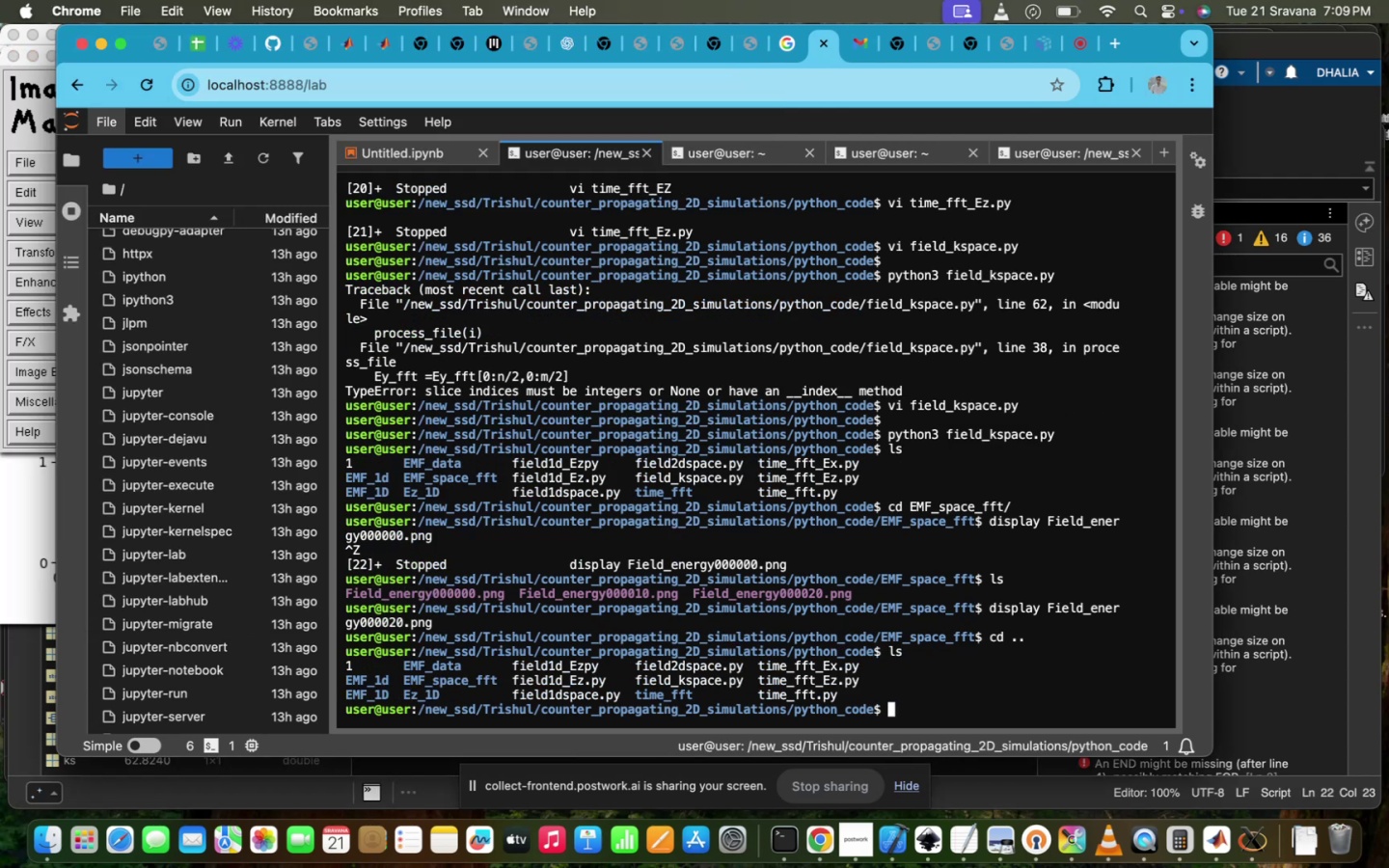 
type(VI )
 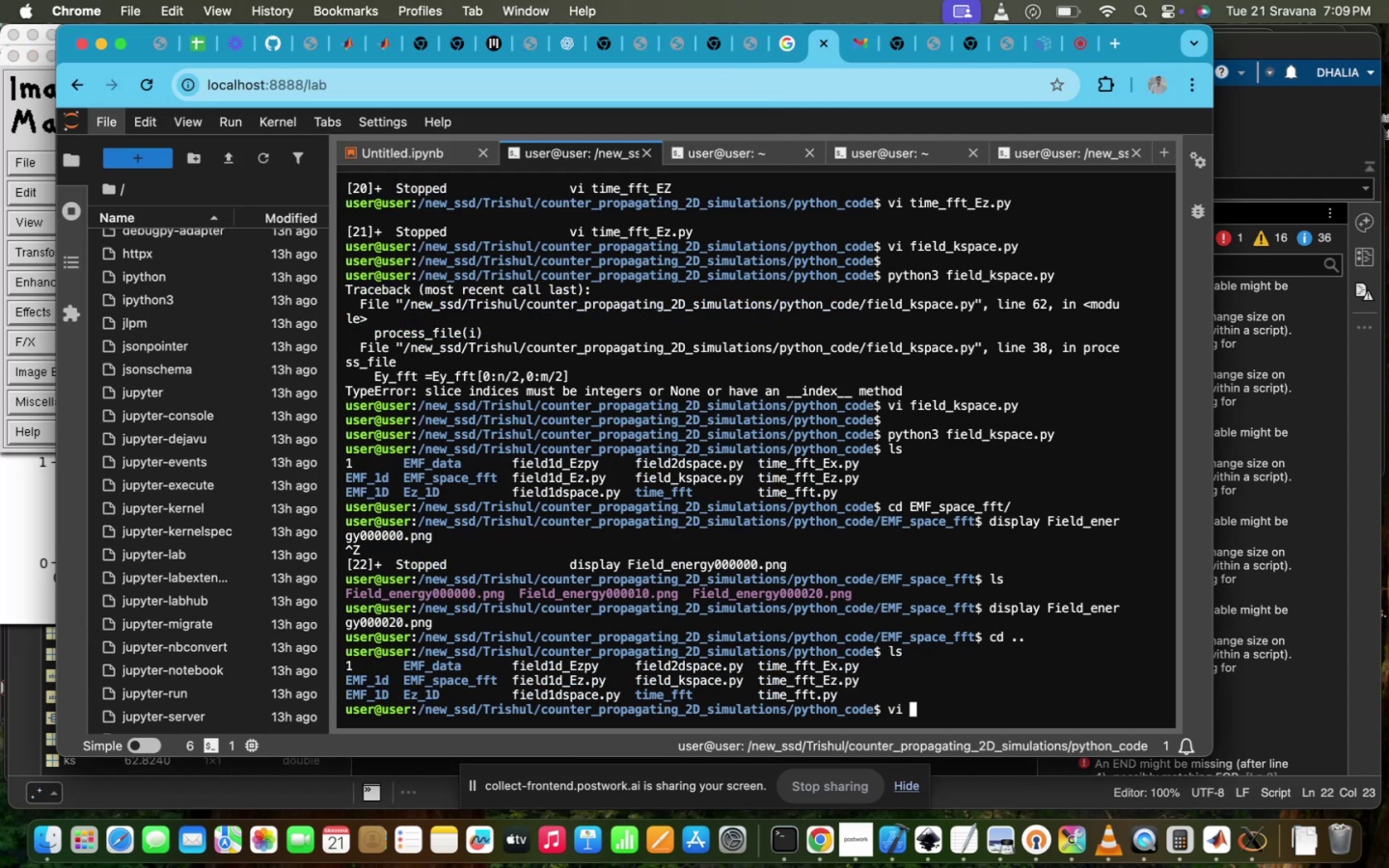 
type(FI)
key(Tab)
type(2)
key(Backspace)
key(Tab)
type(_)
key(Tab)
 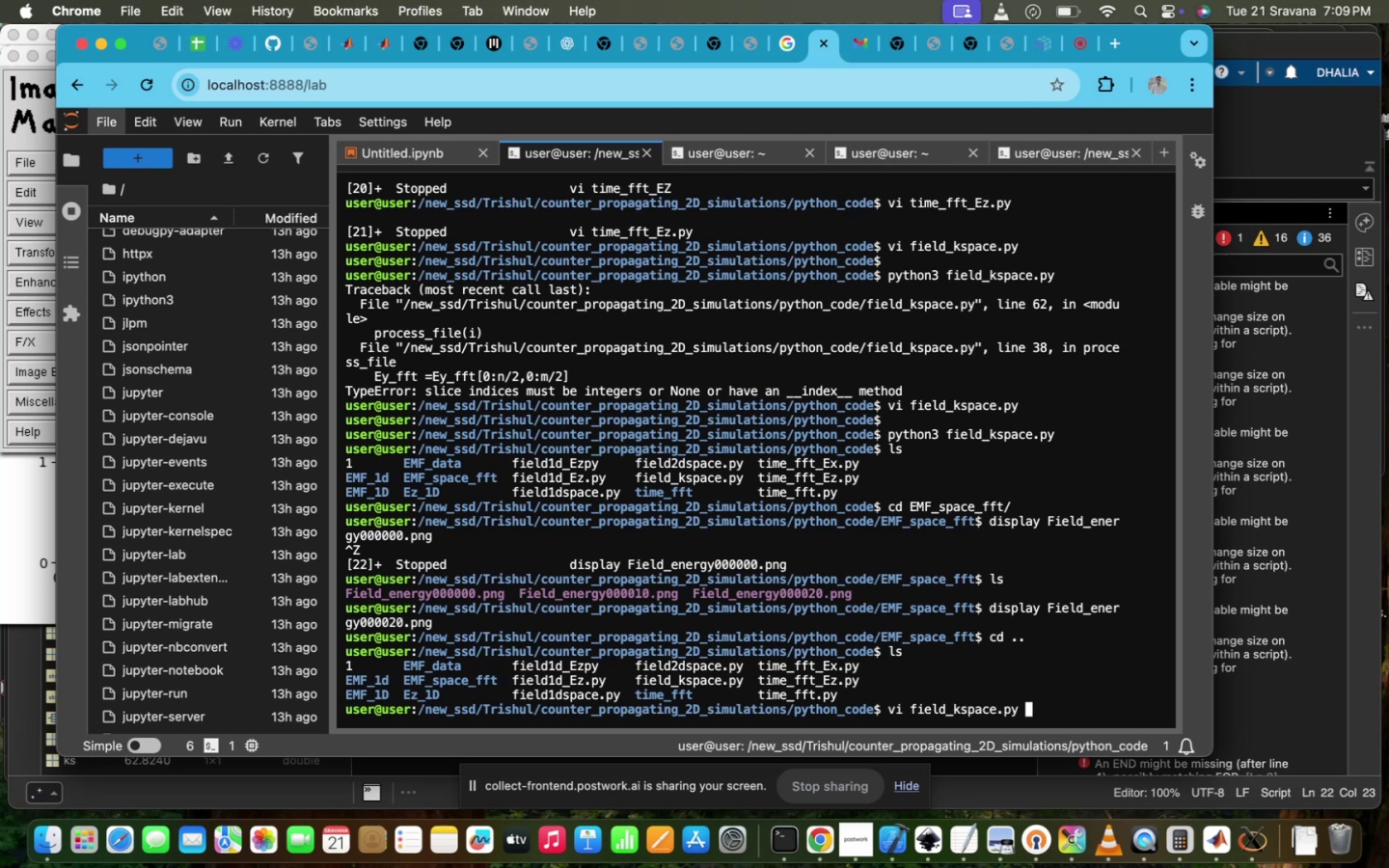 
key(Enter)
 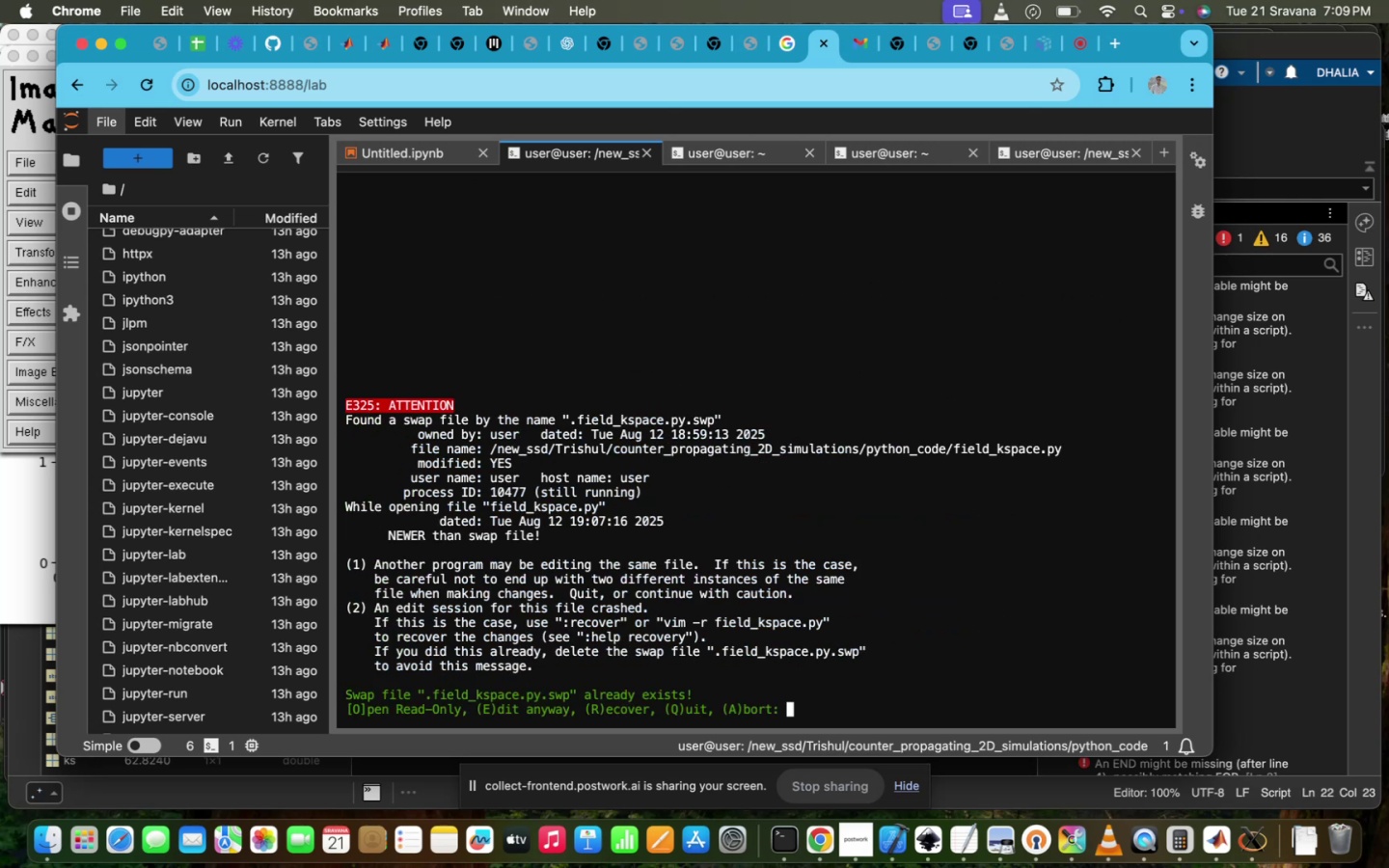 
key(Enter)
 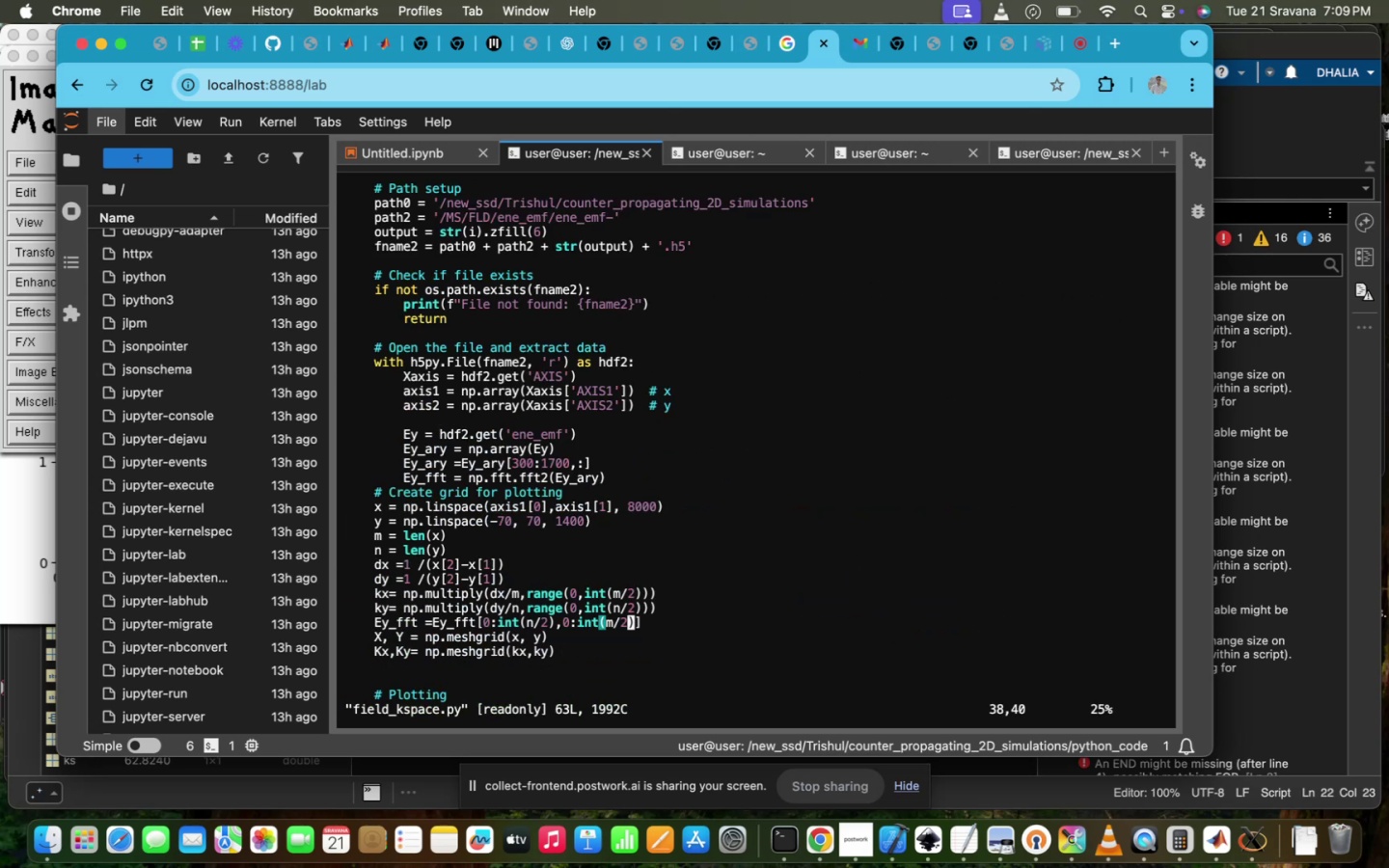 
scroll: coordinate [423, 694], scroll_direction: up, amount: 4.0
 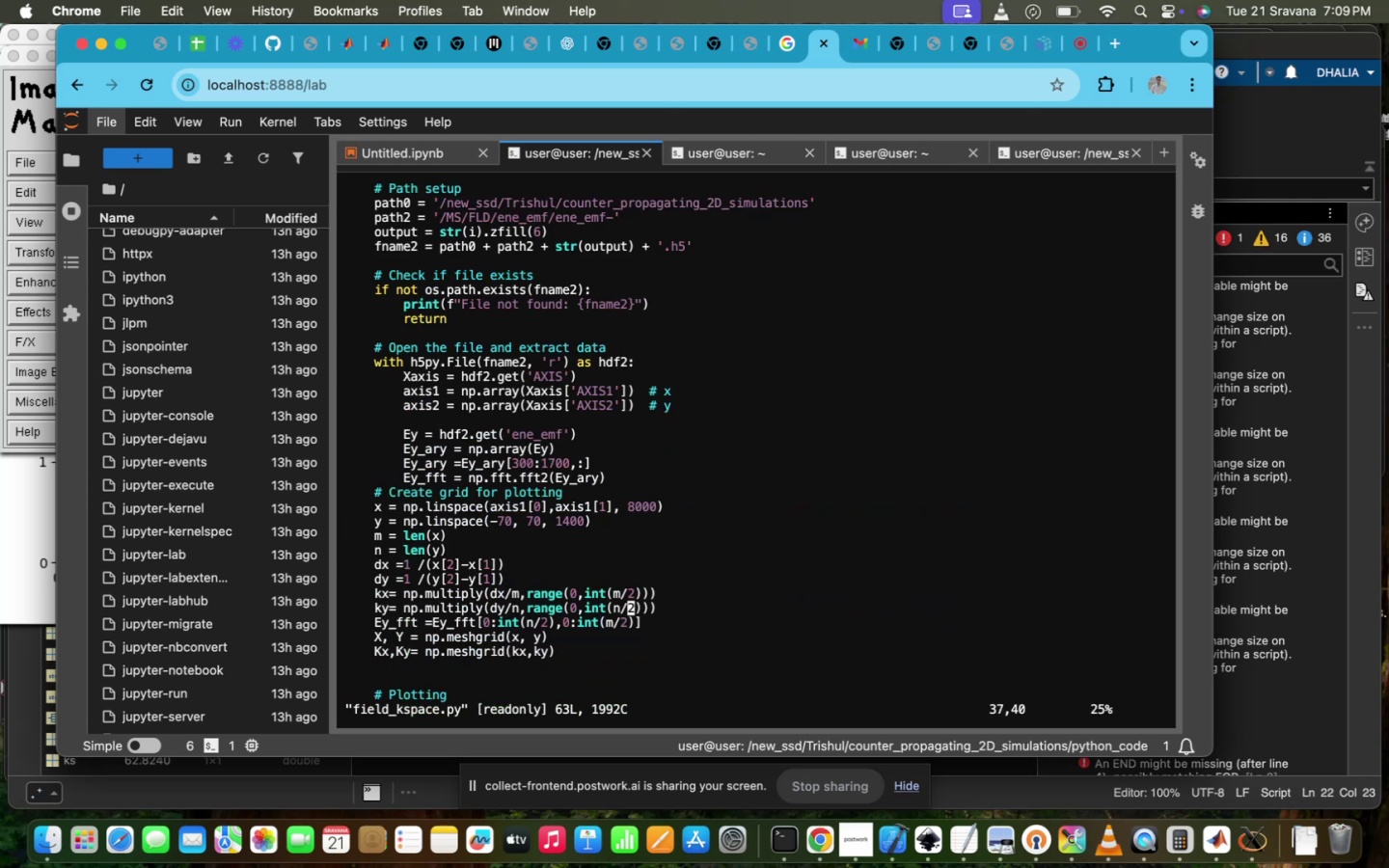 
scroll: coordinate [423, 694], scroll_direction: down, amount: 17.0
 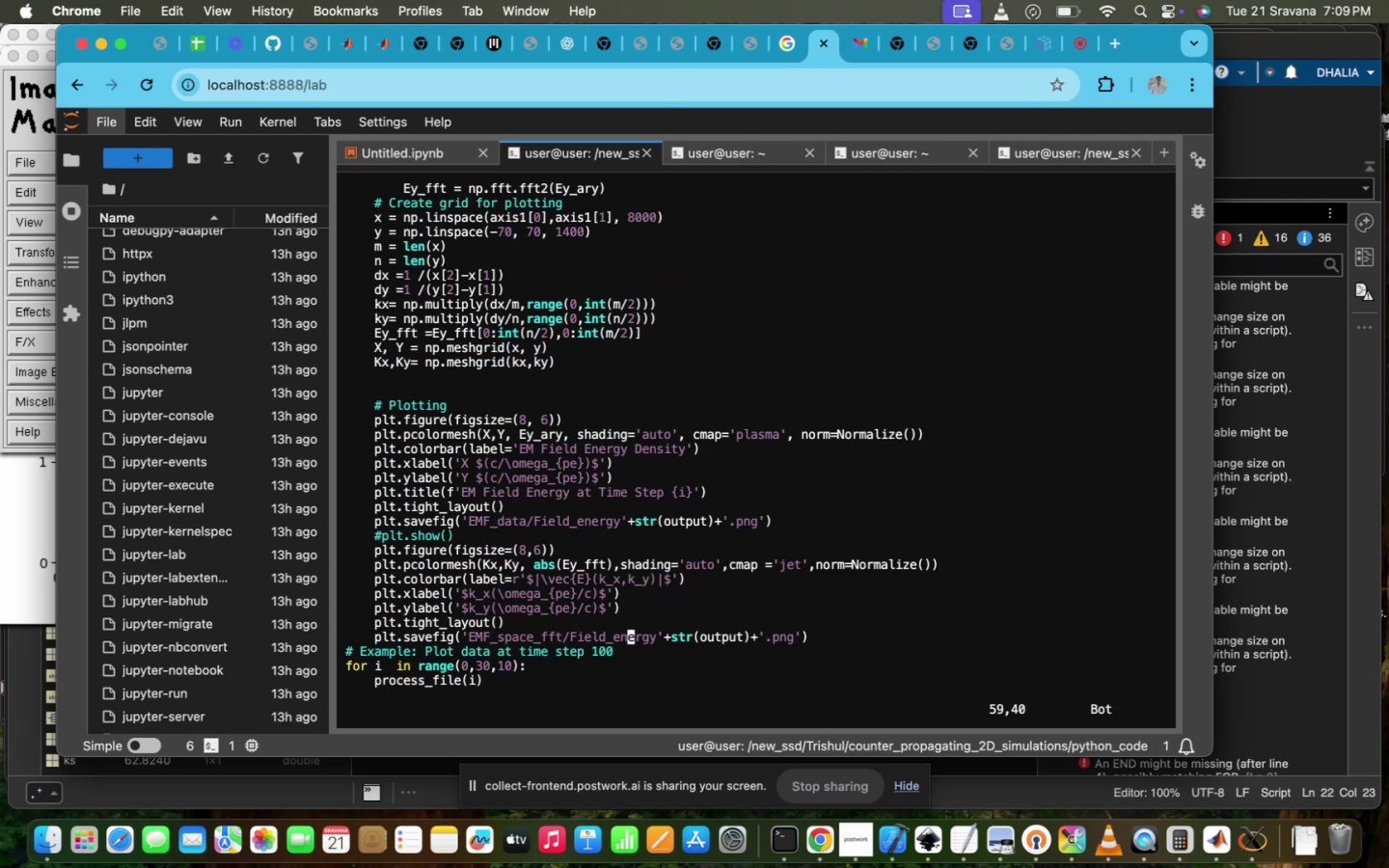 
scroll: coordinate [423, 694], scroll_direction: up, amount: 12.0
 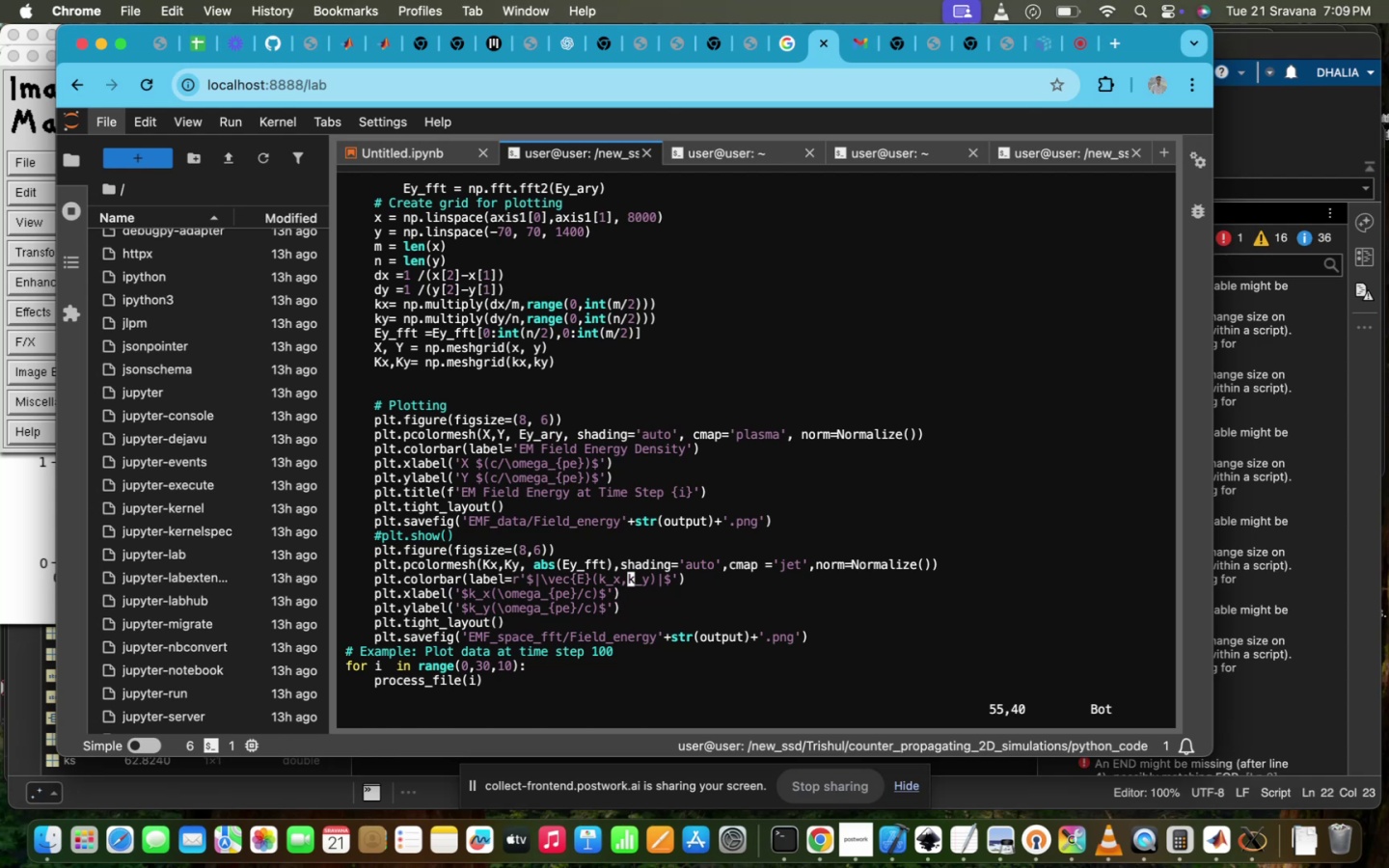 
scroll: coordinate [423, 694], scroll_direction: down, amount: 13.0
 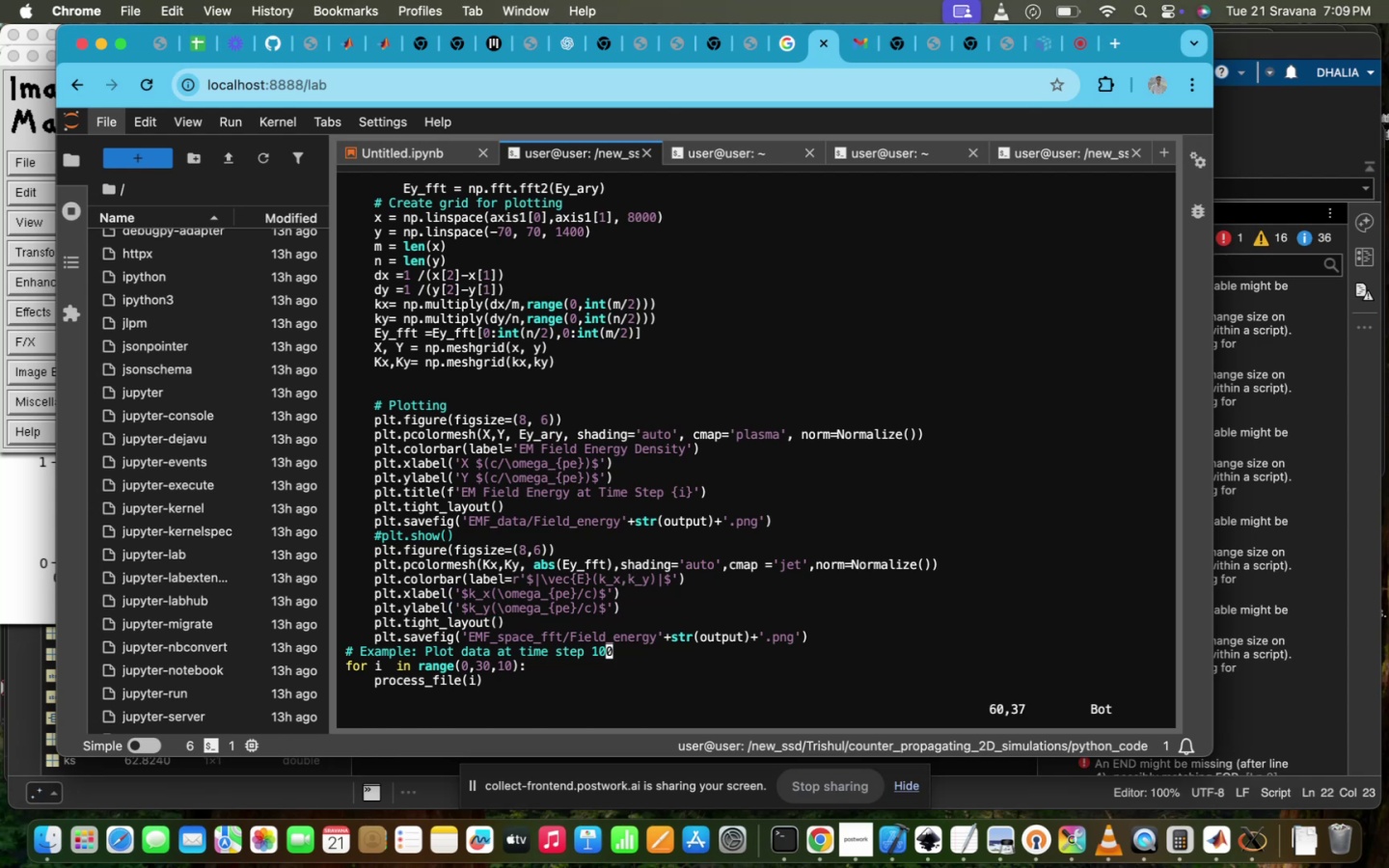 
scroll: coordinate [423, 694], scroll_direction: up, amount: 1.0
 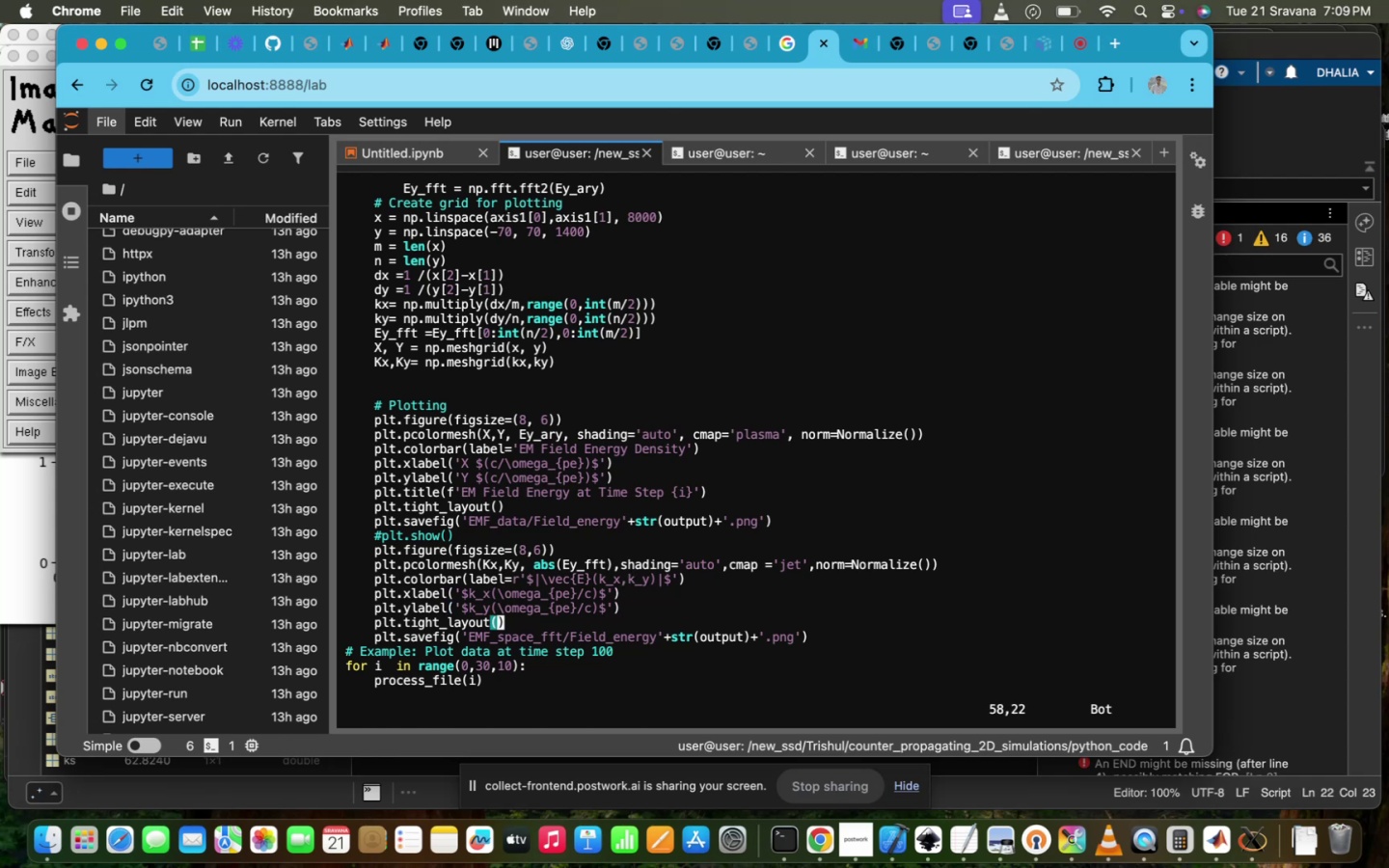 
key(ArrowDown)
 